 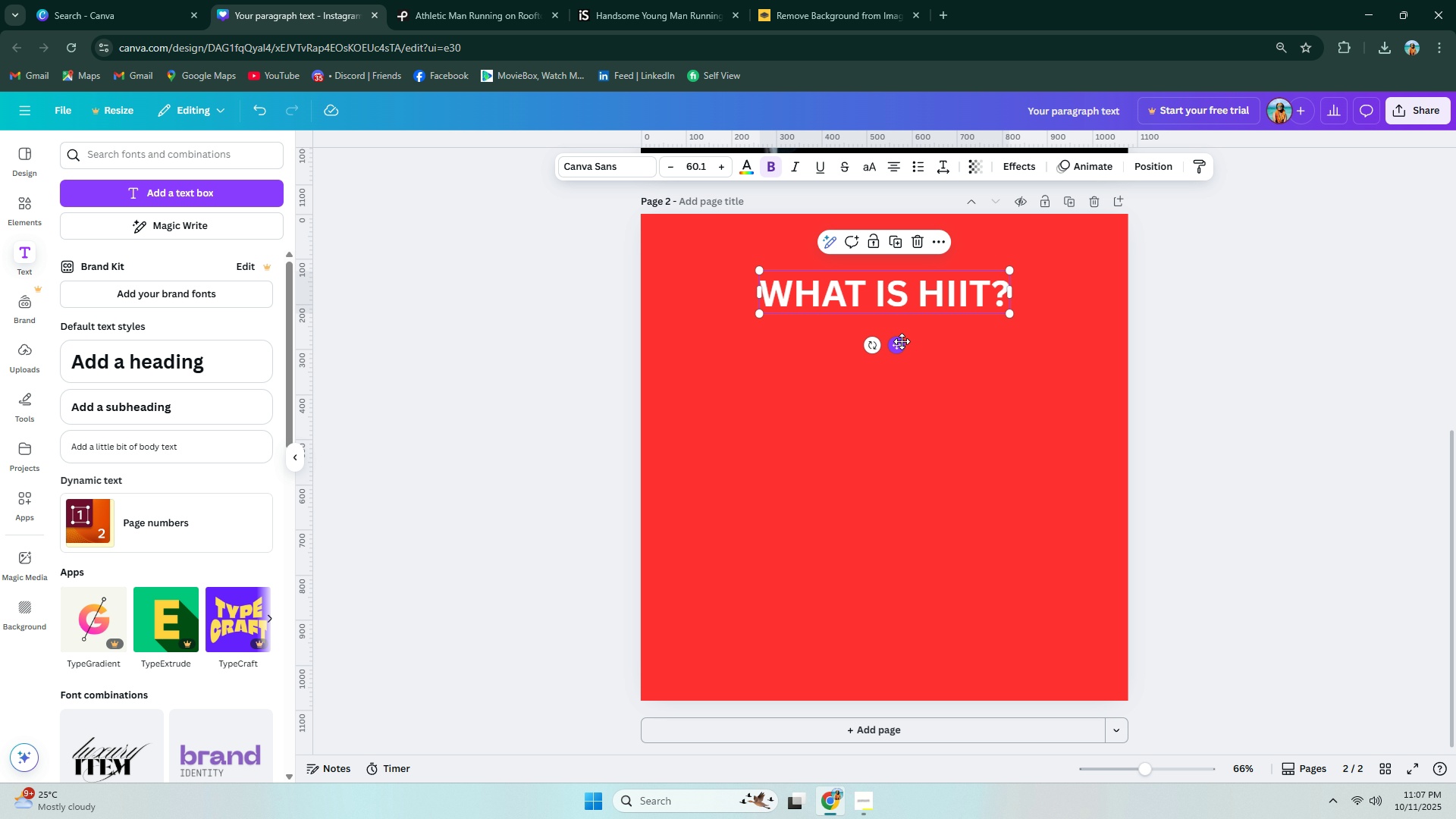 
left_click_drag(start_coordinate=[903, 337], to_coordinate=[903, 334])
 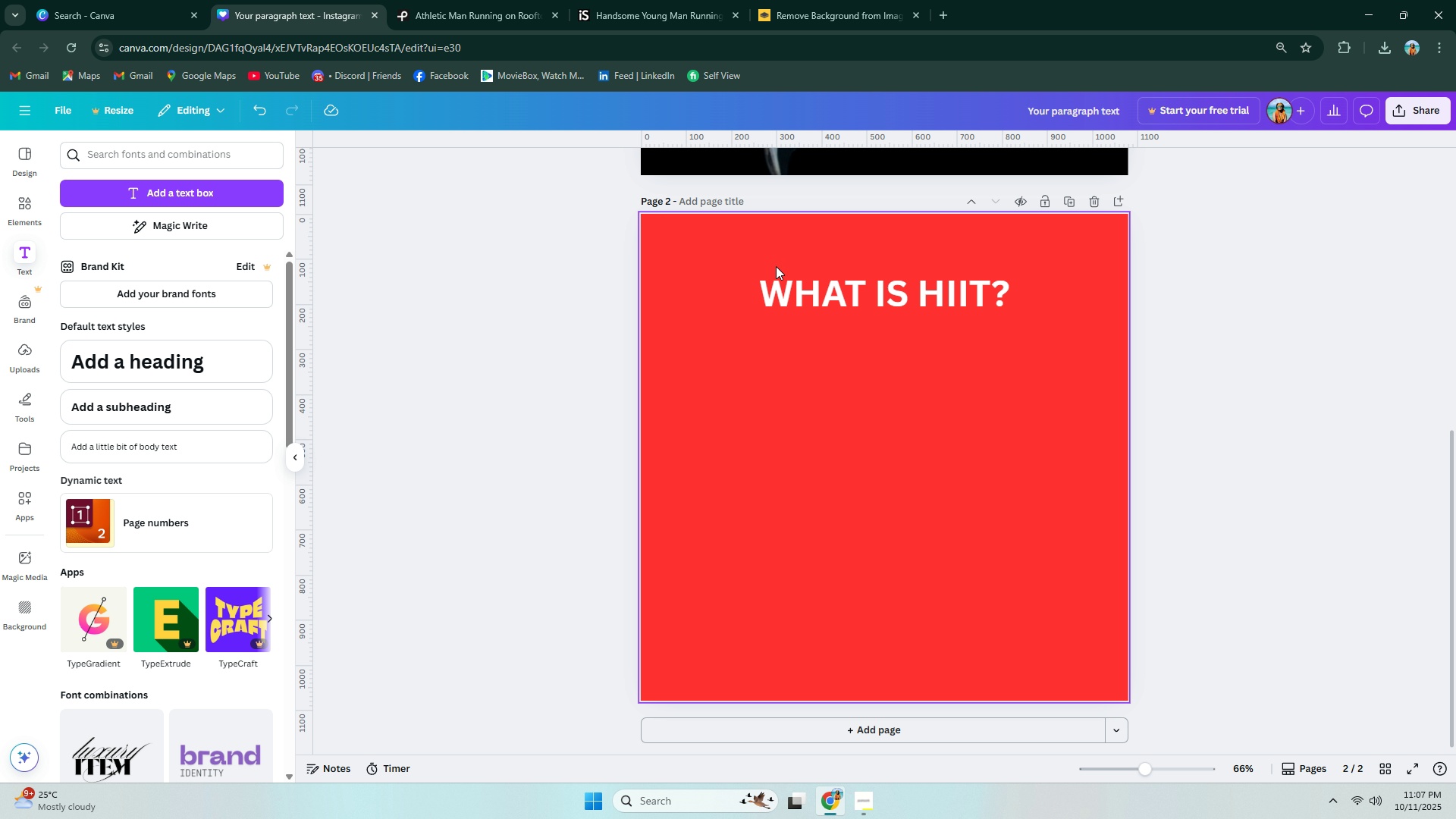 
left_click([802, 287])
 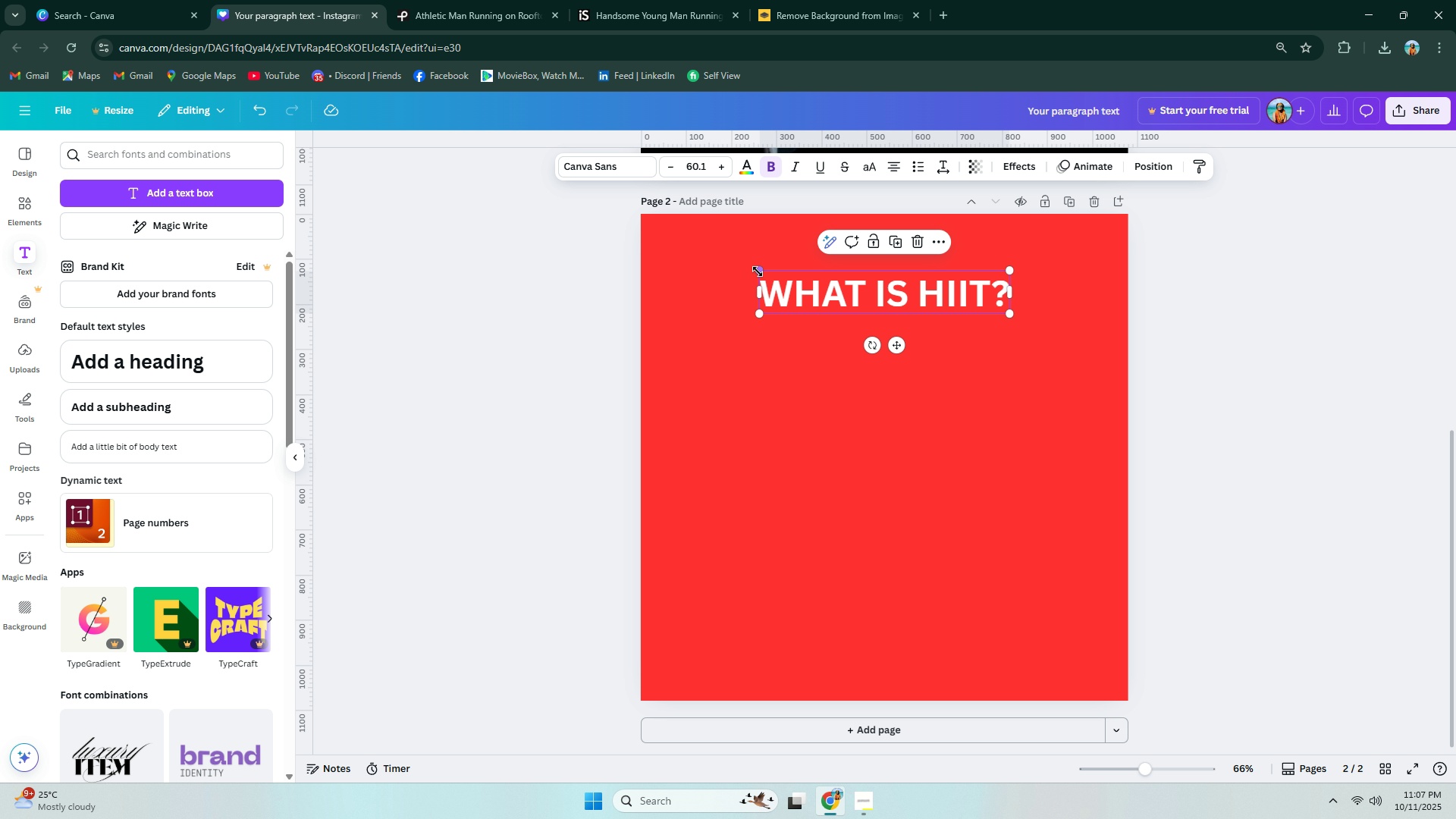 
left_click_drag(start_coordinate=[755, 270], to_coordinate=[685, 222])
 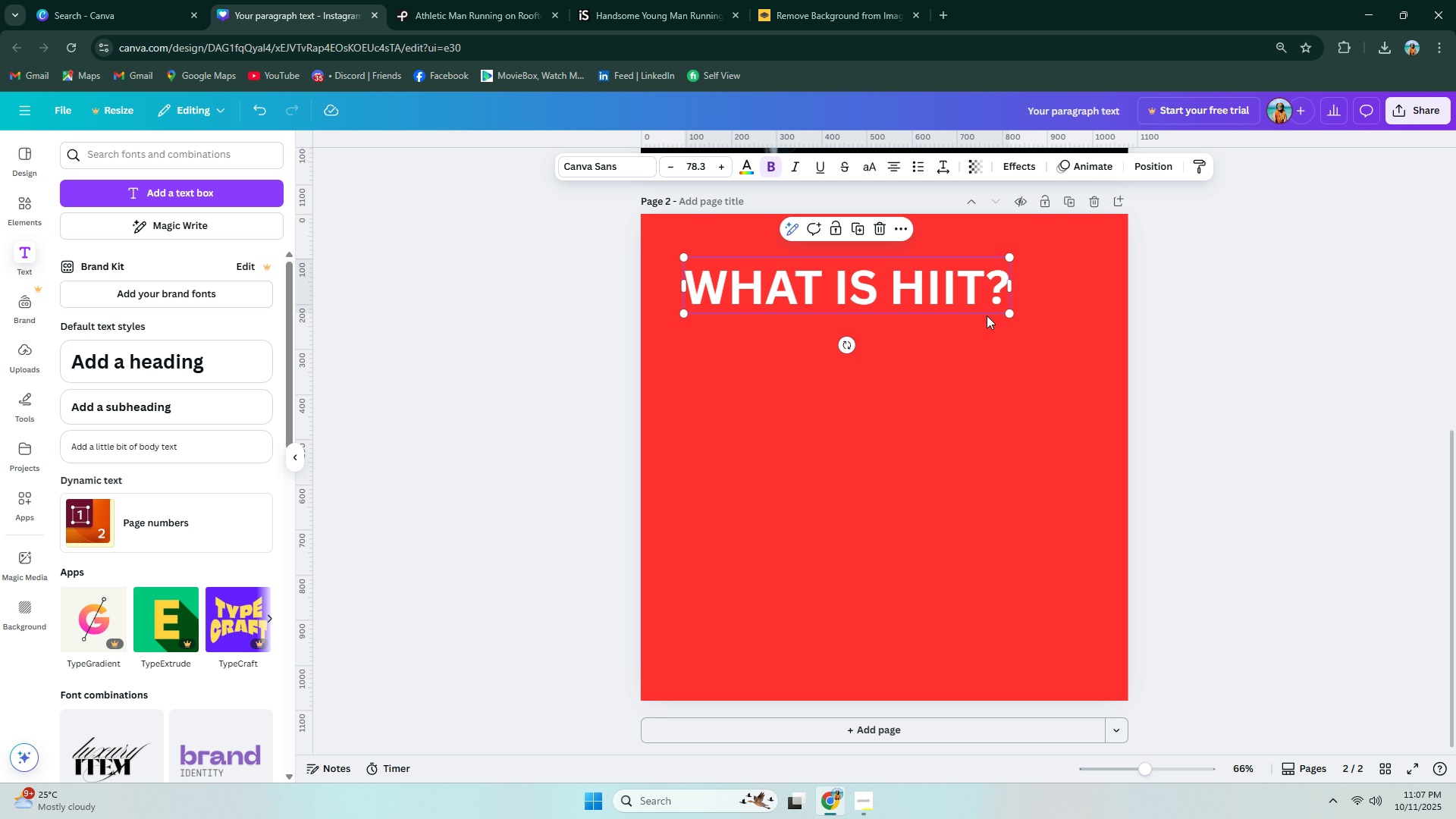 
left_click_drag(start_coordinate=[1008, 313], to_coordinate=[1076, 366])
 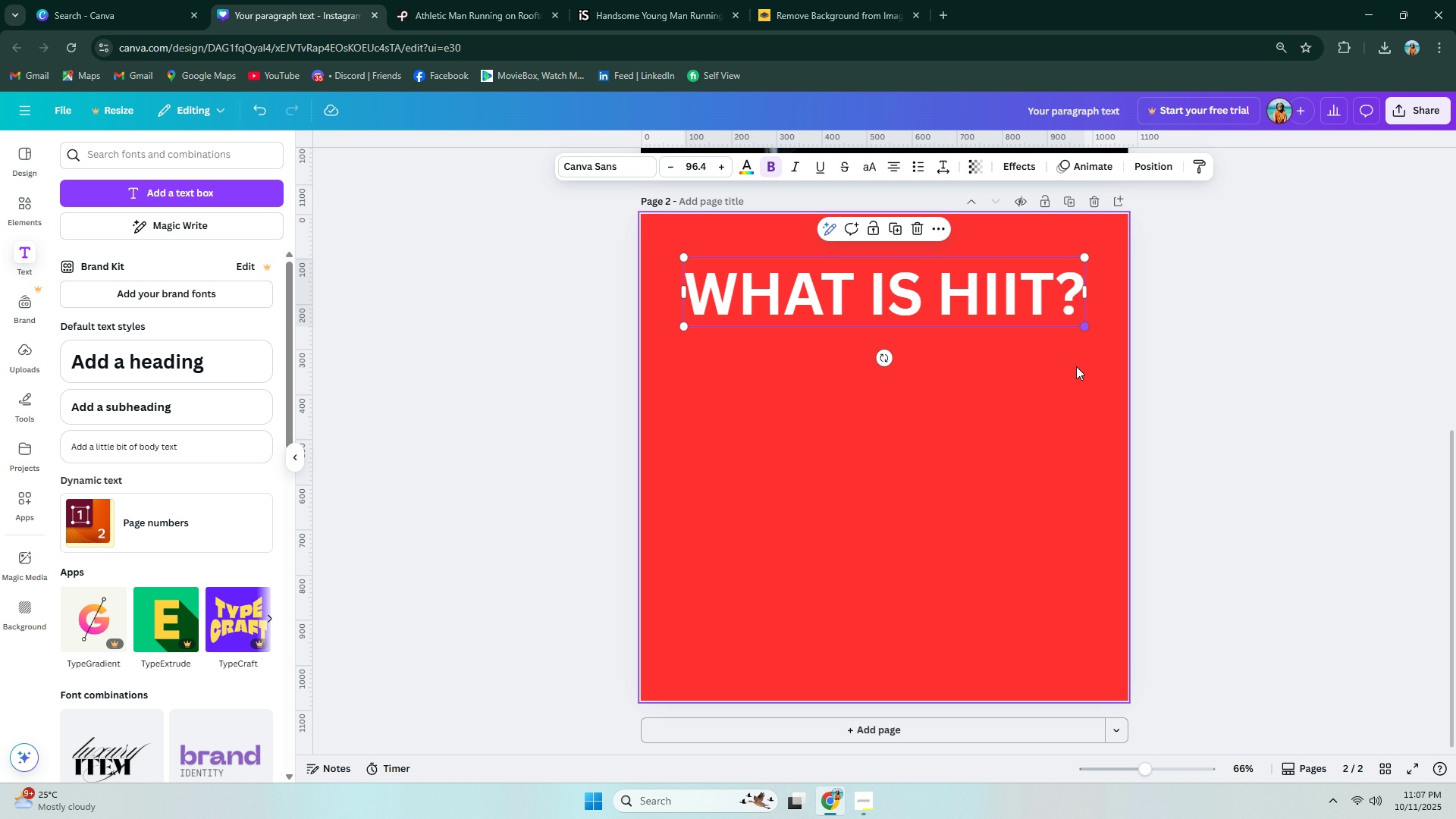 
left_click([1076, 366])
 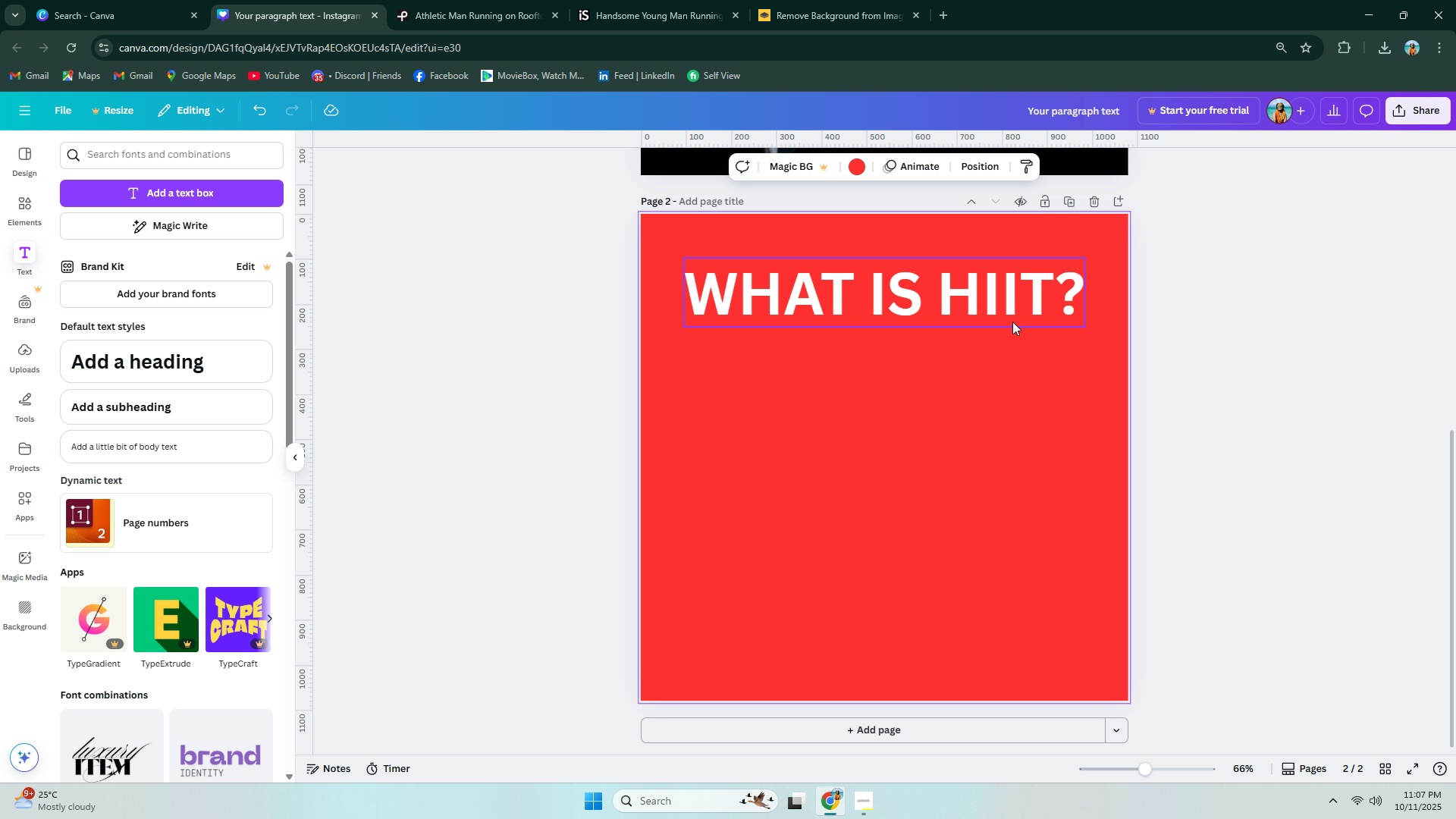 
left_click_drag(start_coordinate=[1009, 318], to_coordinate=[999, 302])
 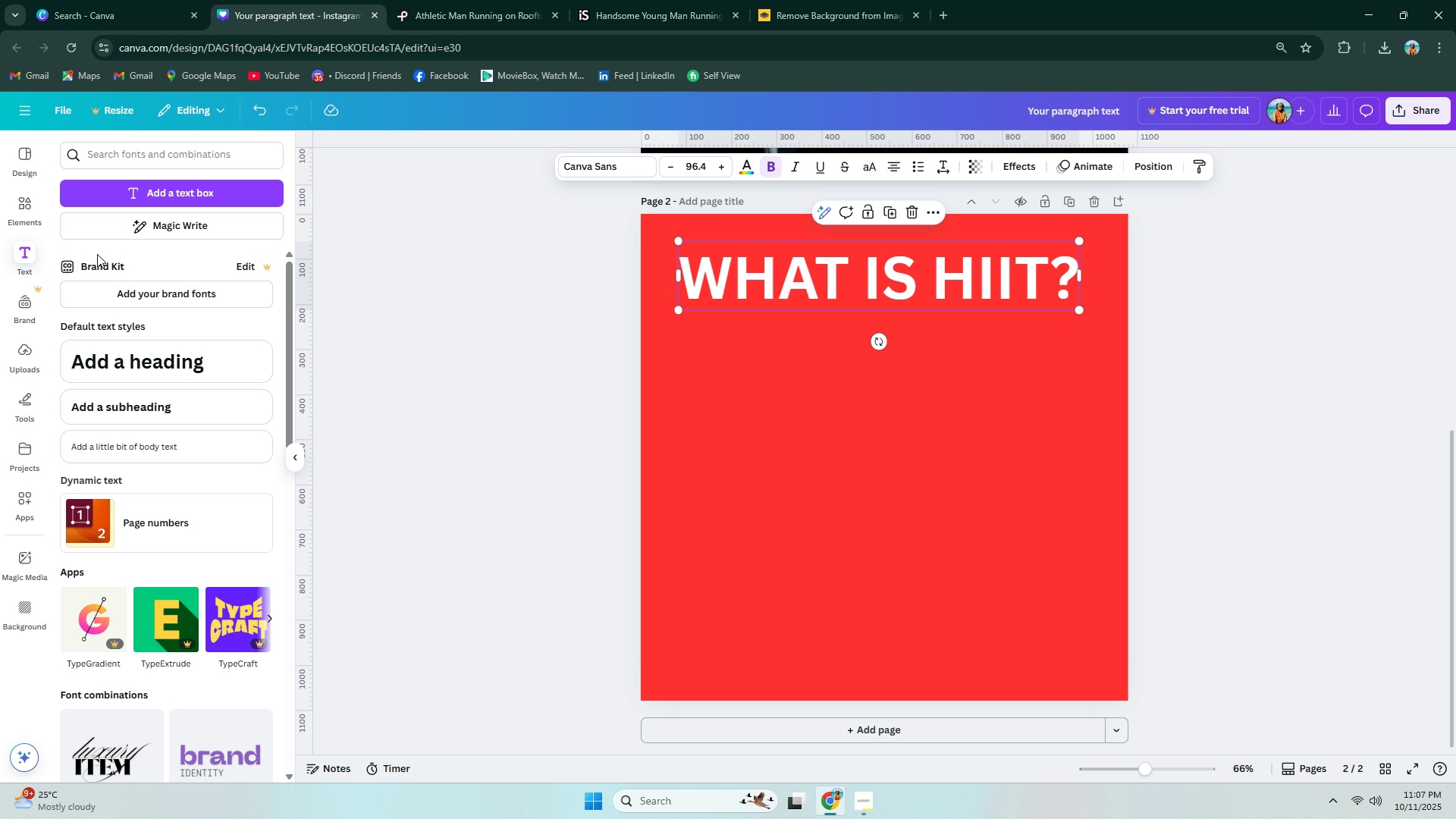 
left_click([34, 164])
 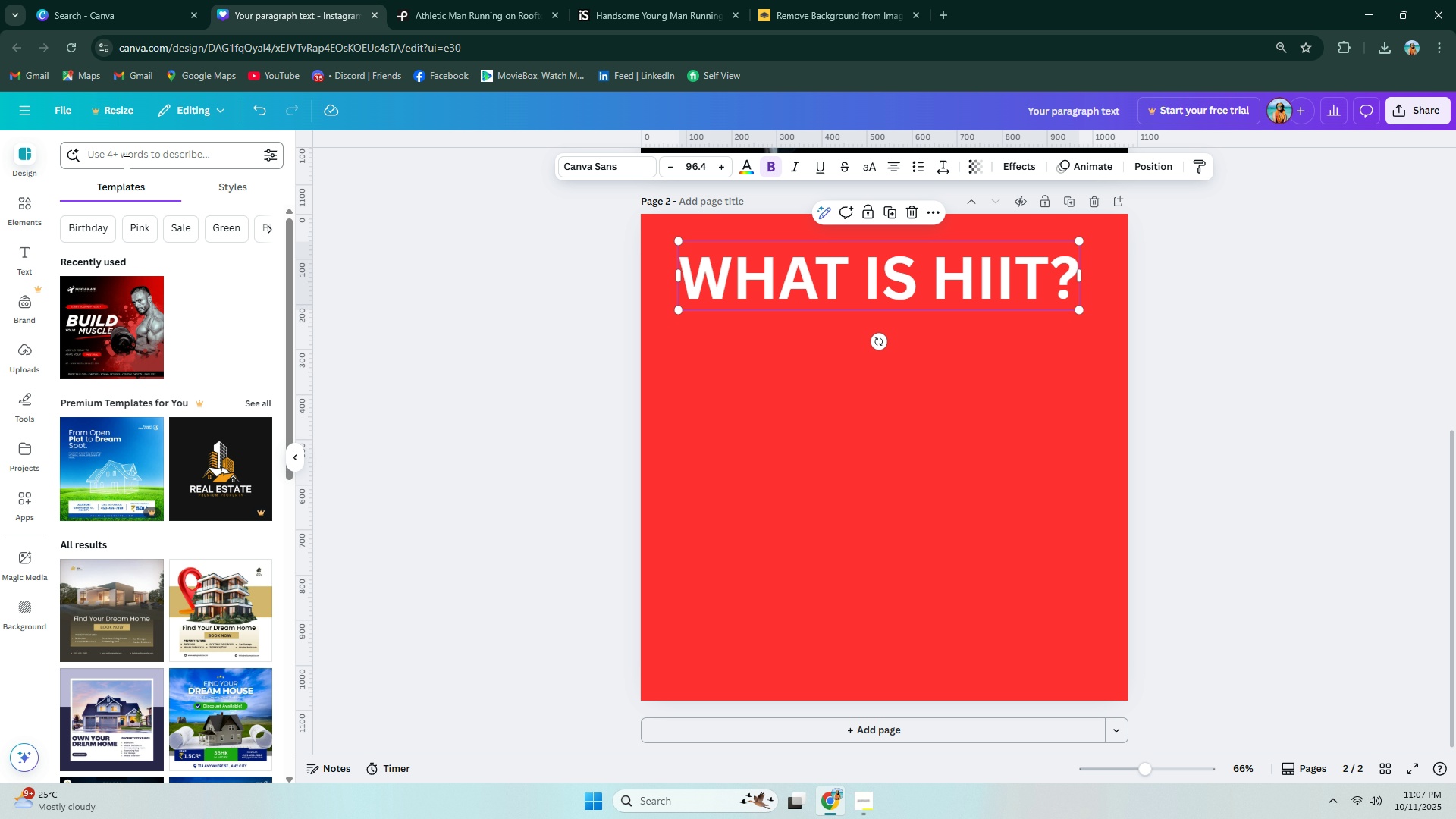 
left_click([125, 162])
 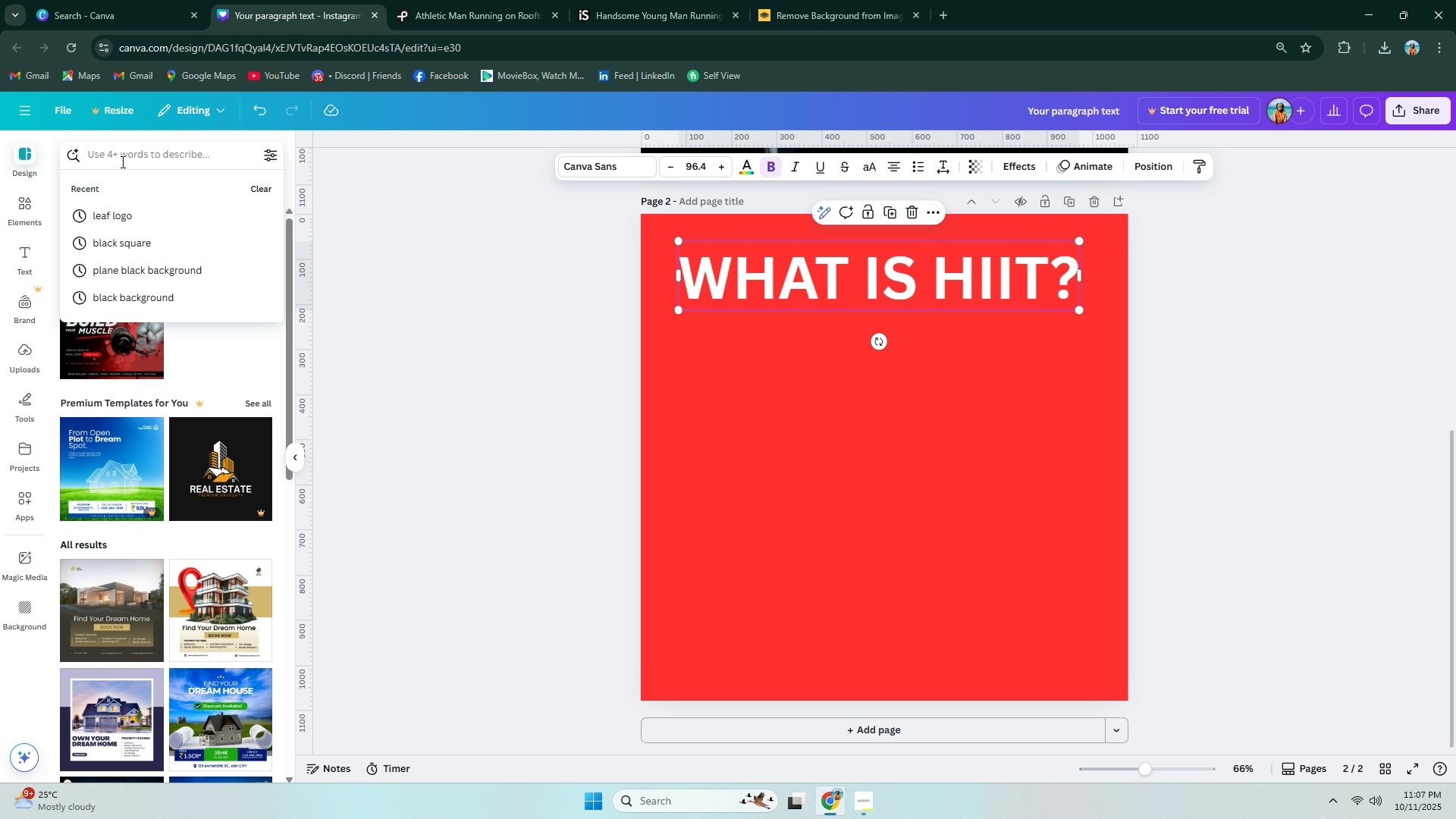 
double_click([114, 159])
 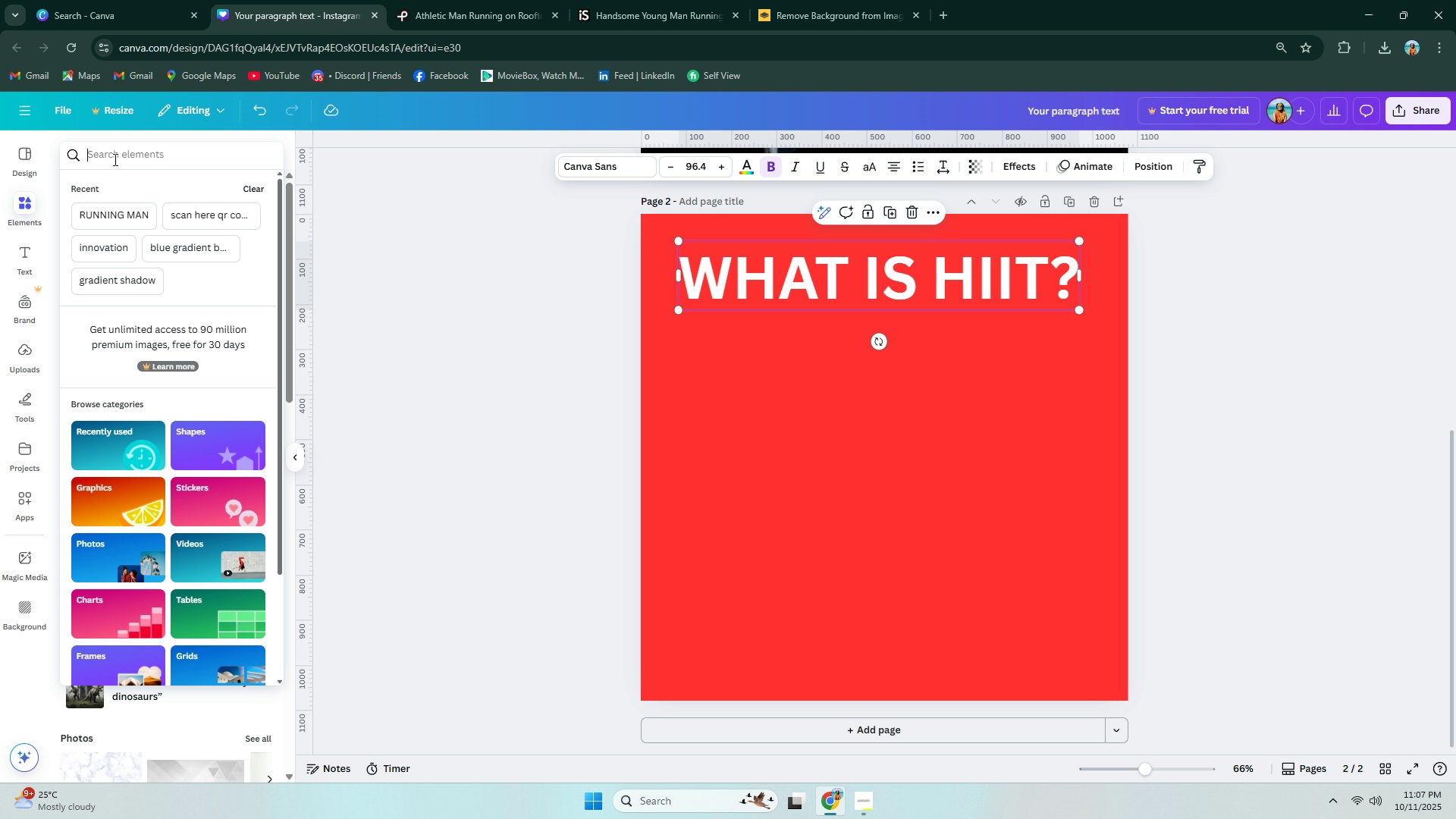 
type(CLOCKL)
key(Backspace)
key(Backspace)
type(K)
 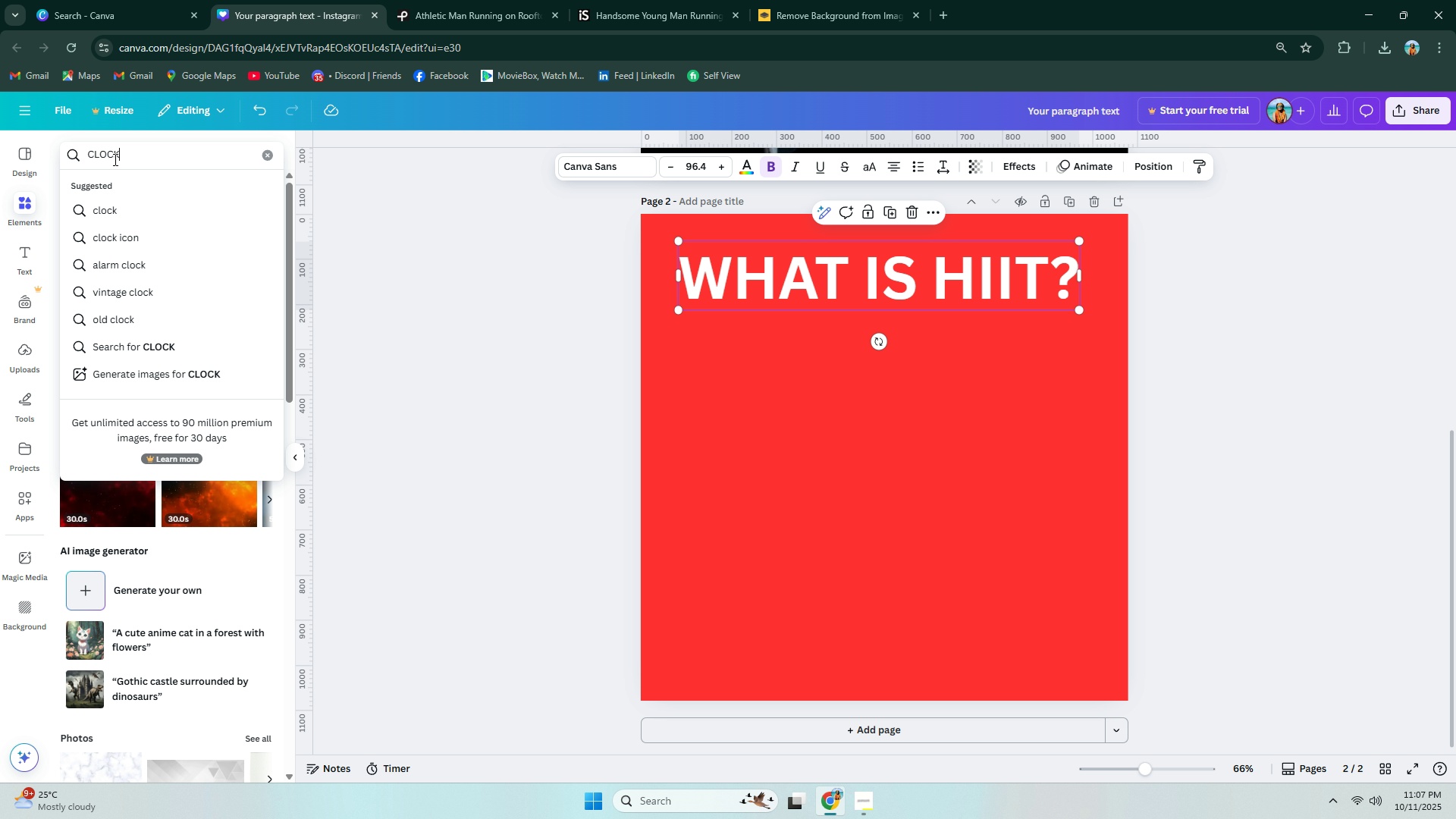 
key(Enter)
 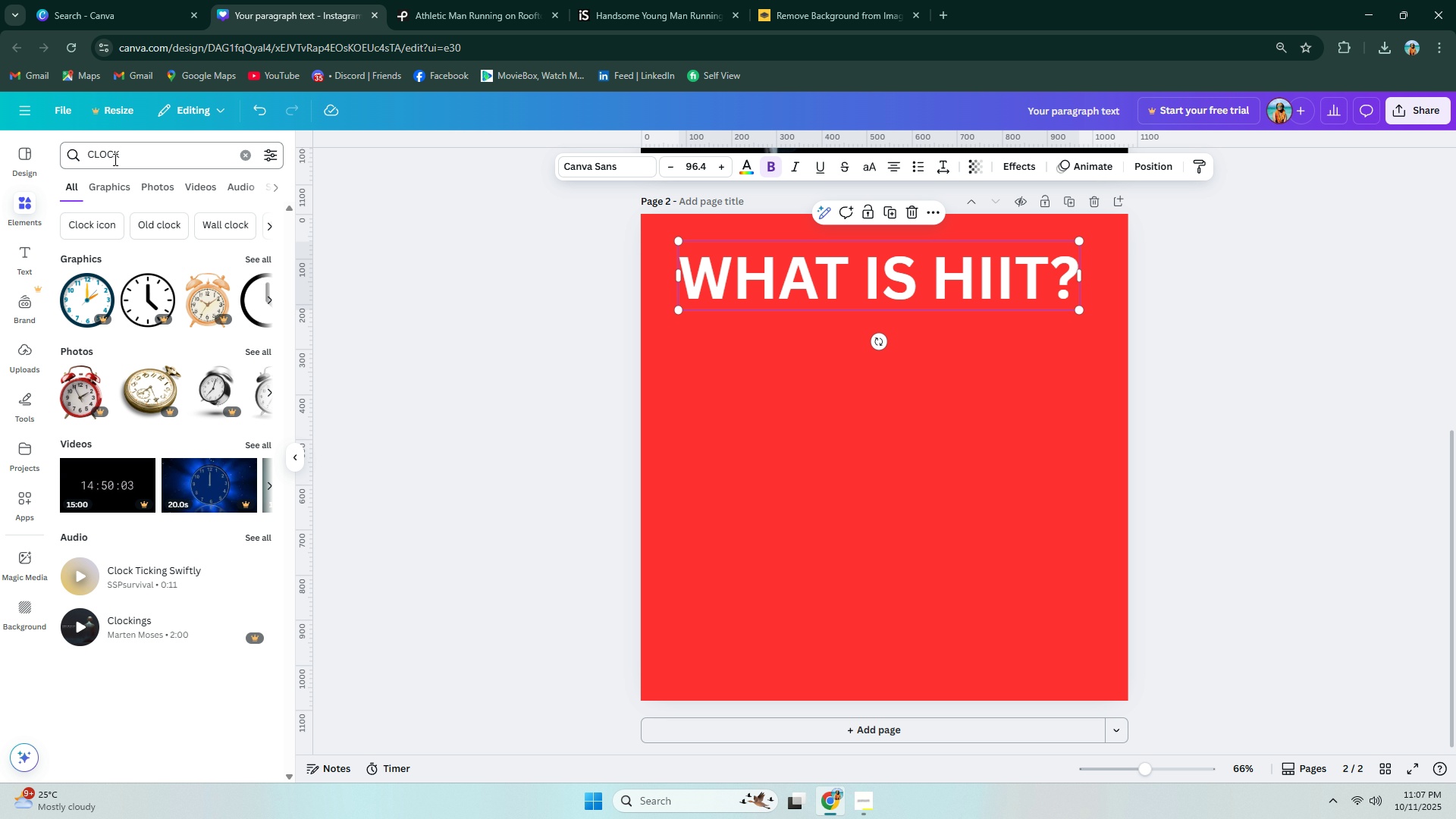 
left_click([137, 156])
 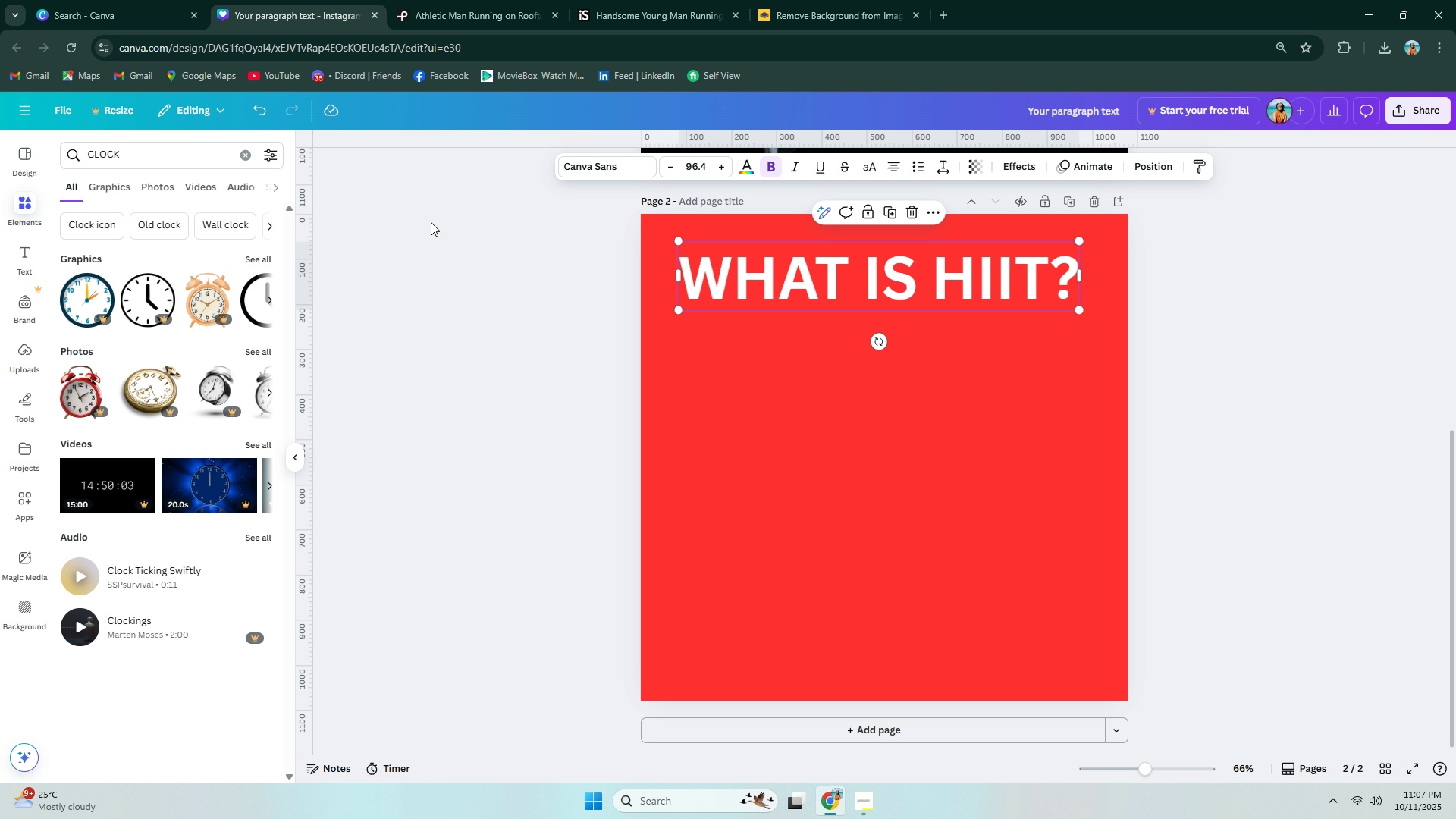 
double_click([246, 266])
 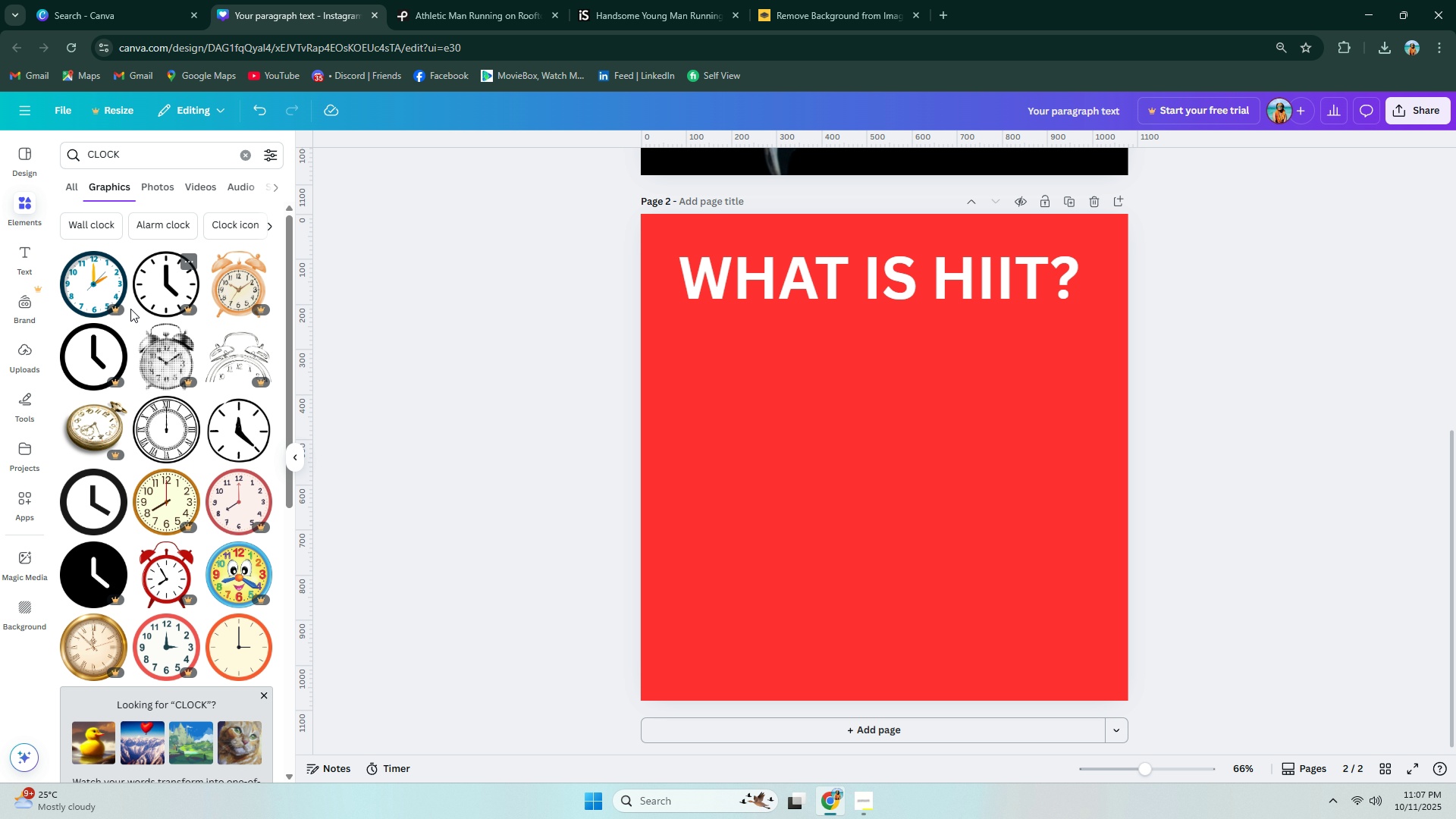 
mouse_move([43, 326])
 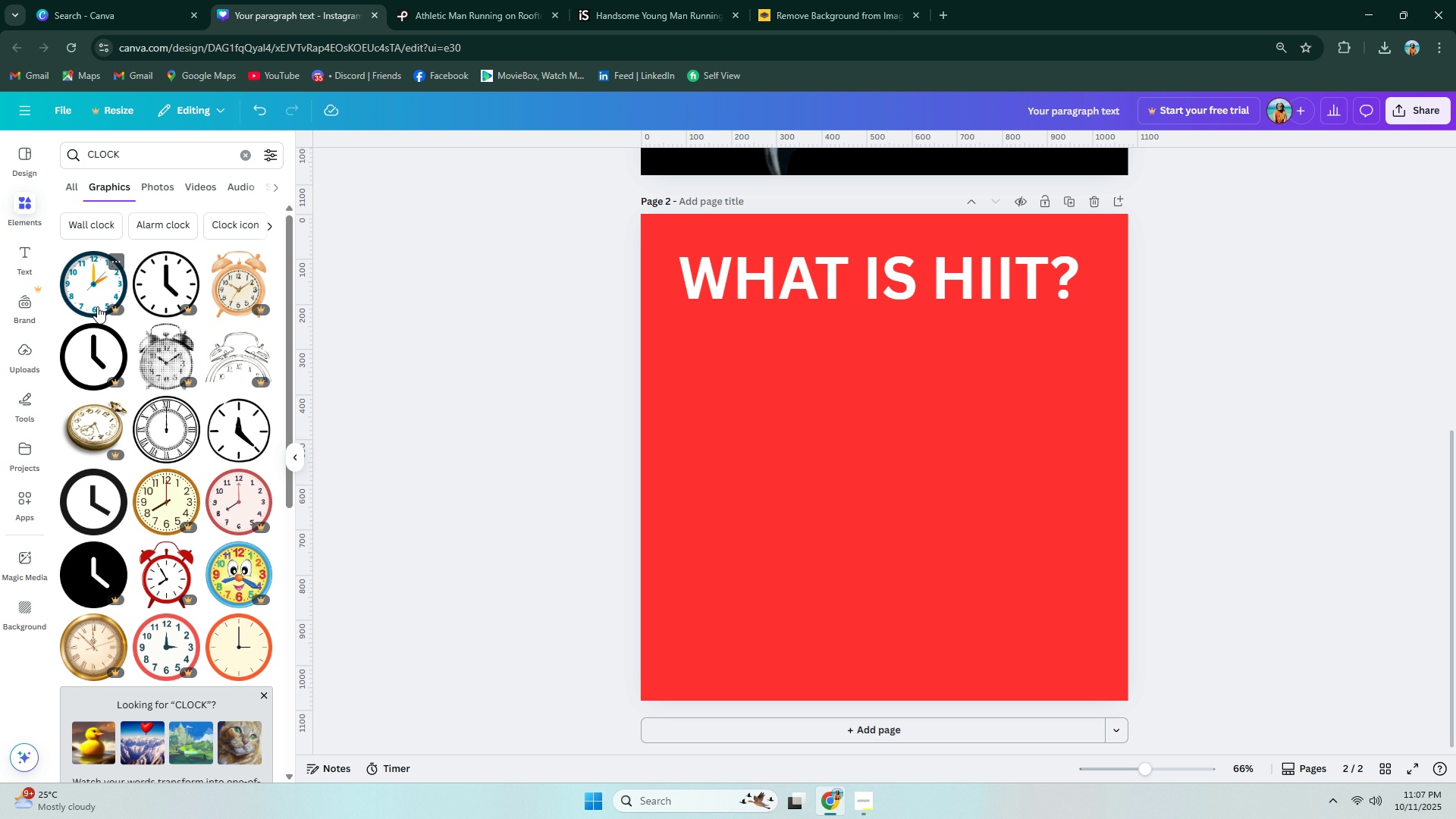 
wait(9.24)
 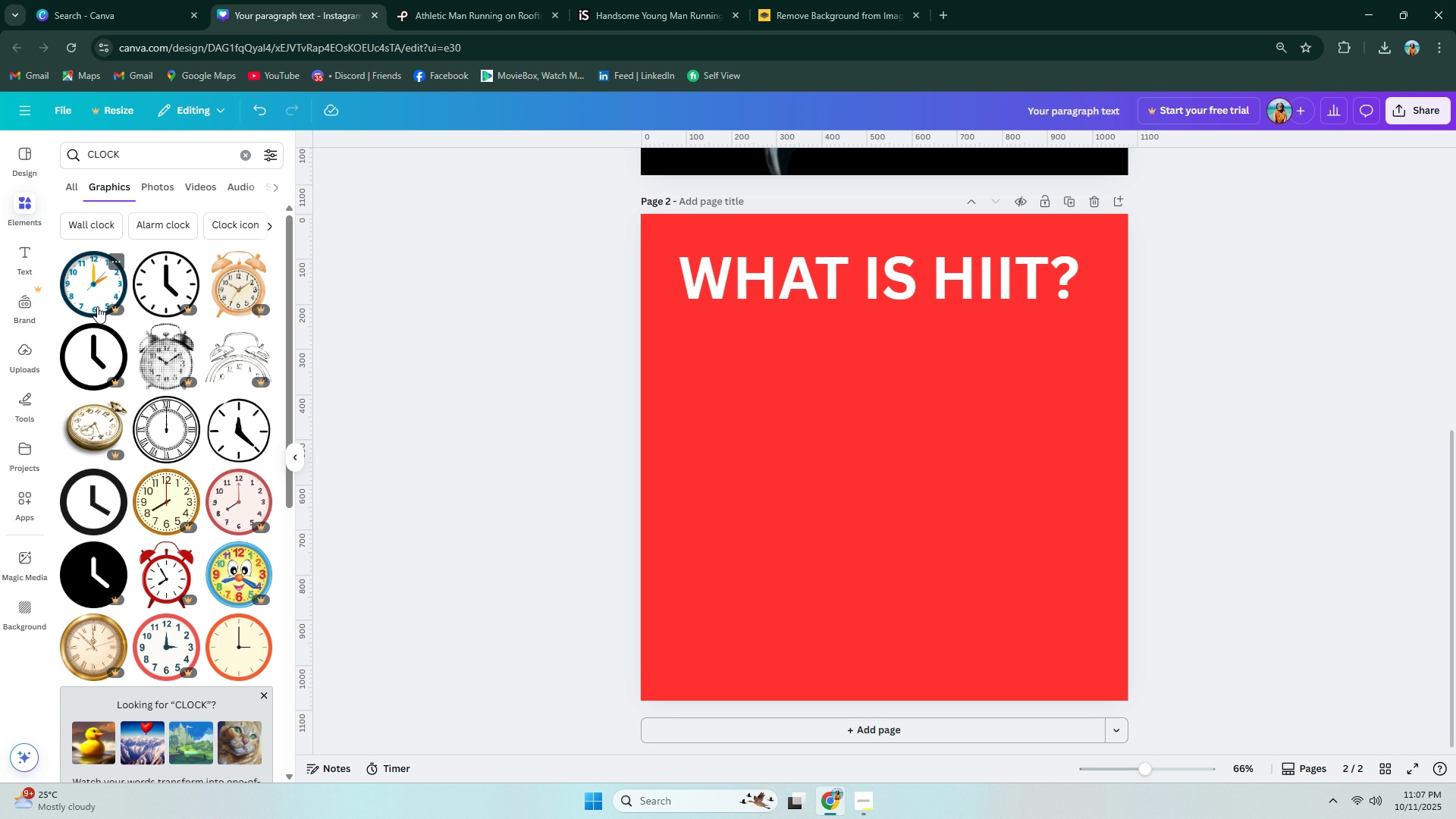 
scroll: coordinate [114, 335], scroll_direction: down, amount: 7.0
 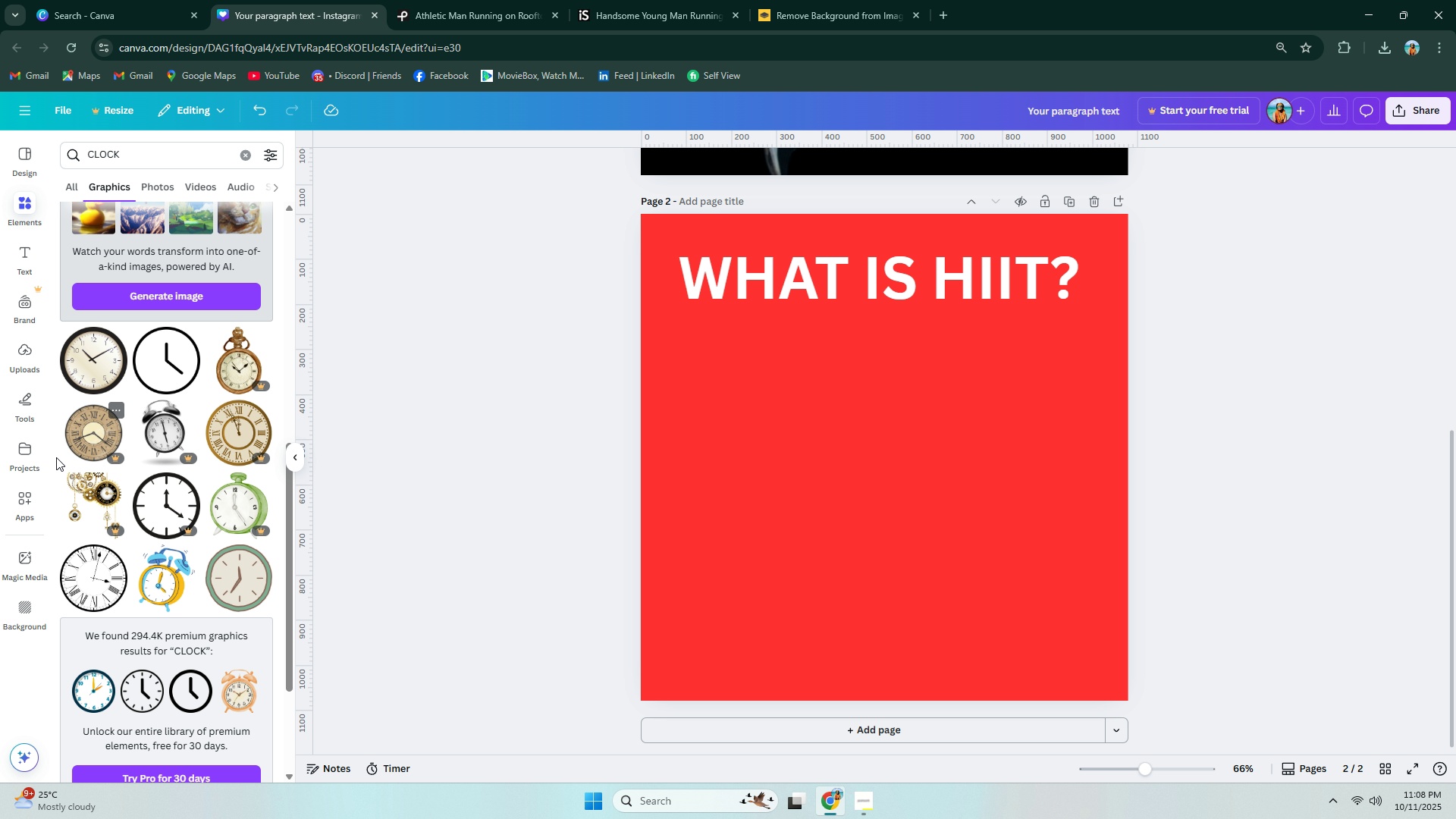 
left_click([24, 417])
 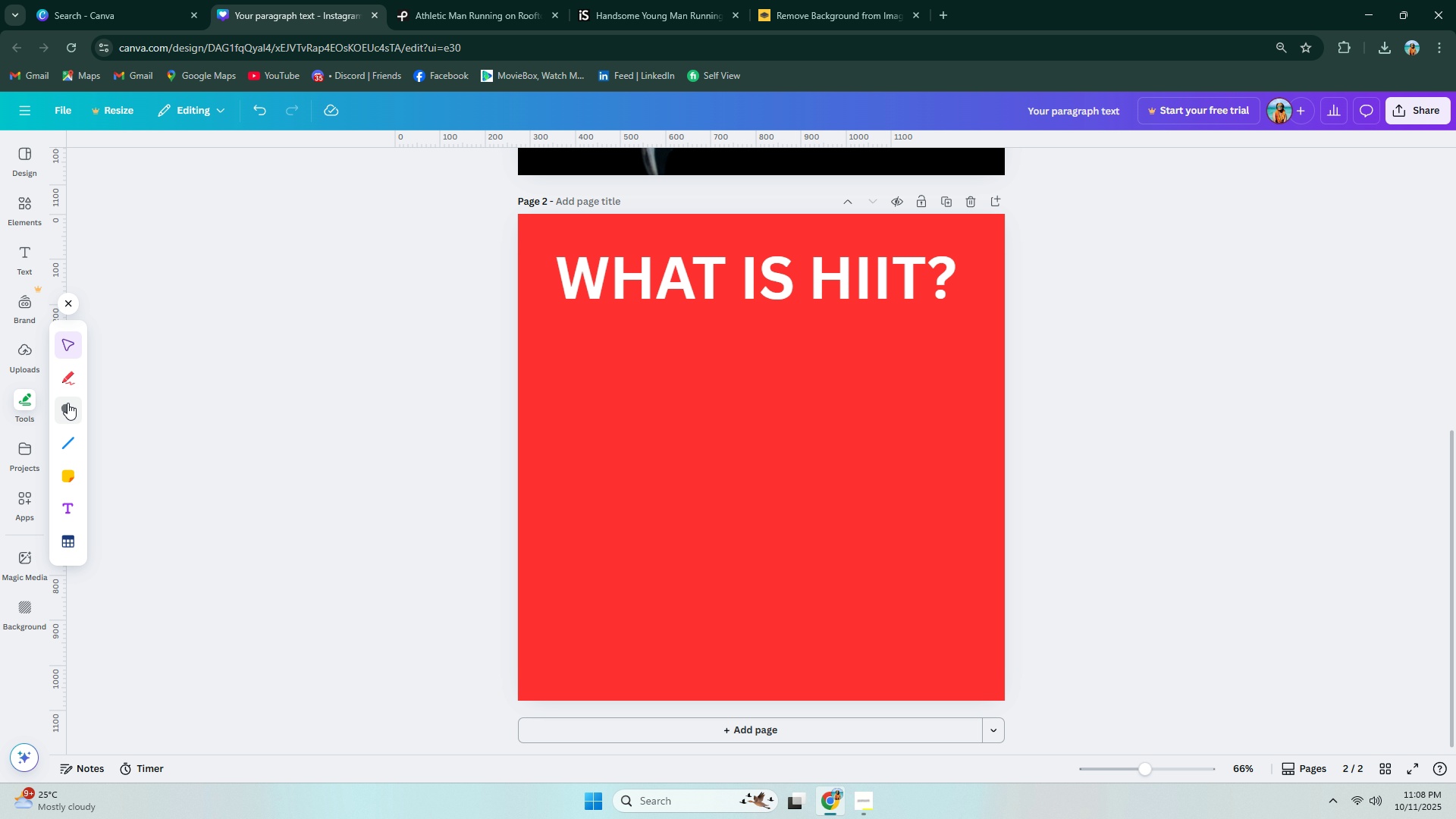 
left_click([70, 381])
 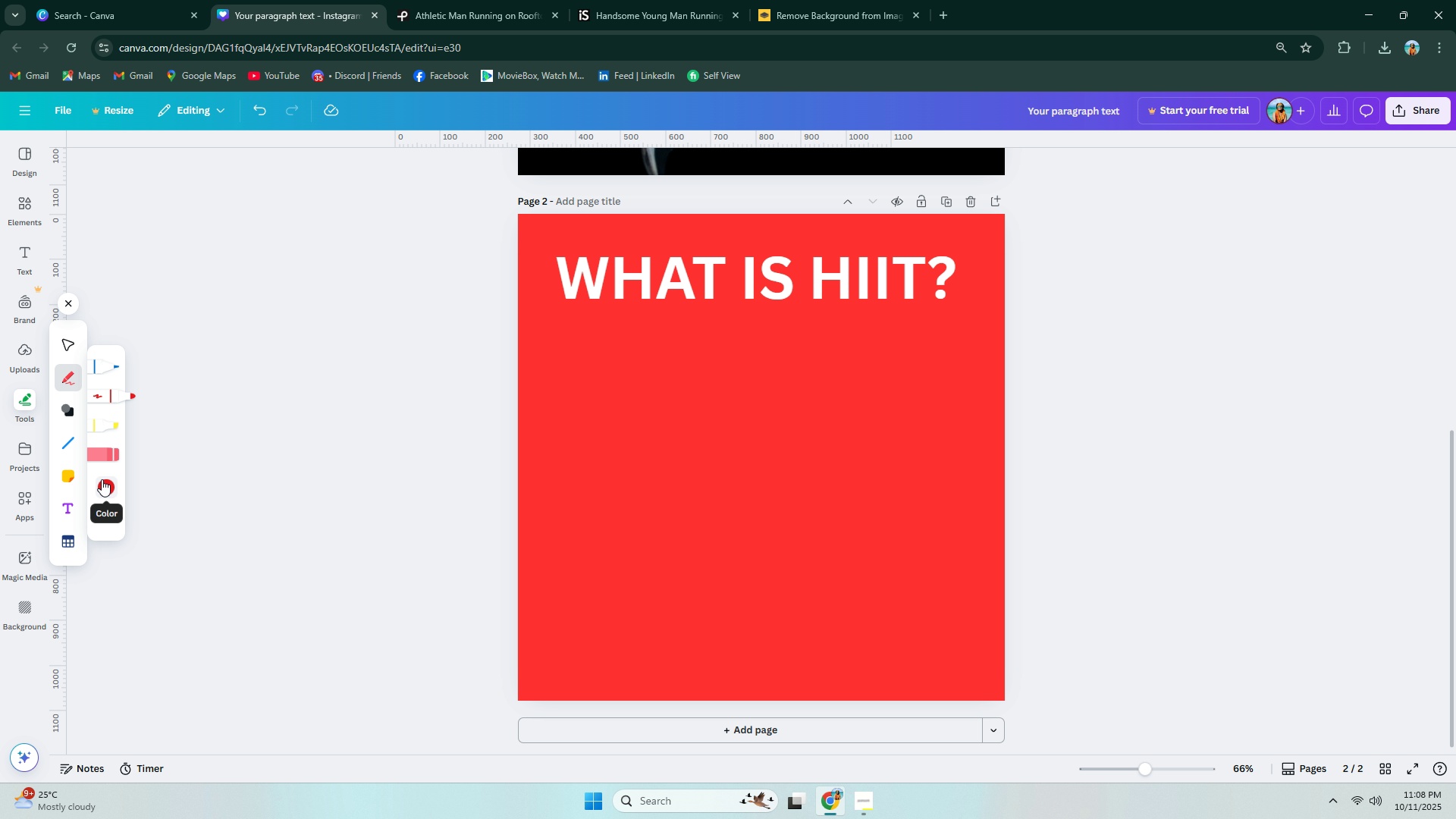 
left_click([58, 411])
 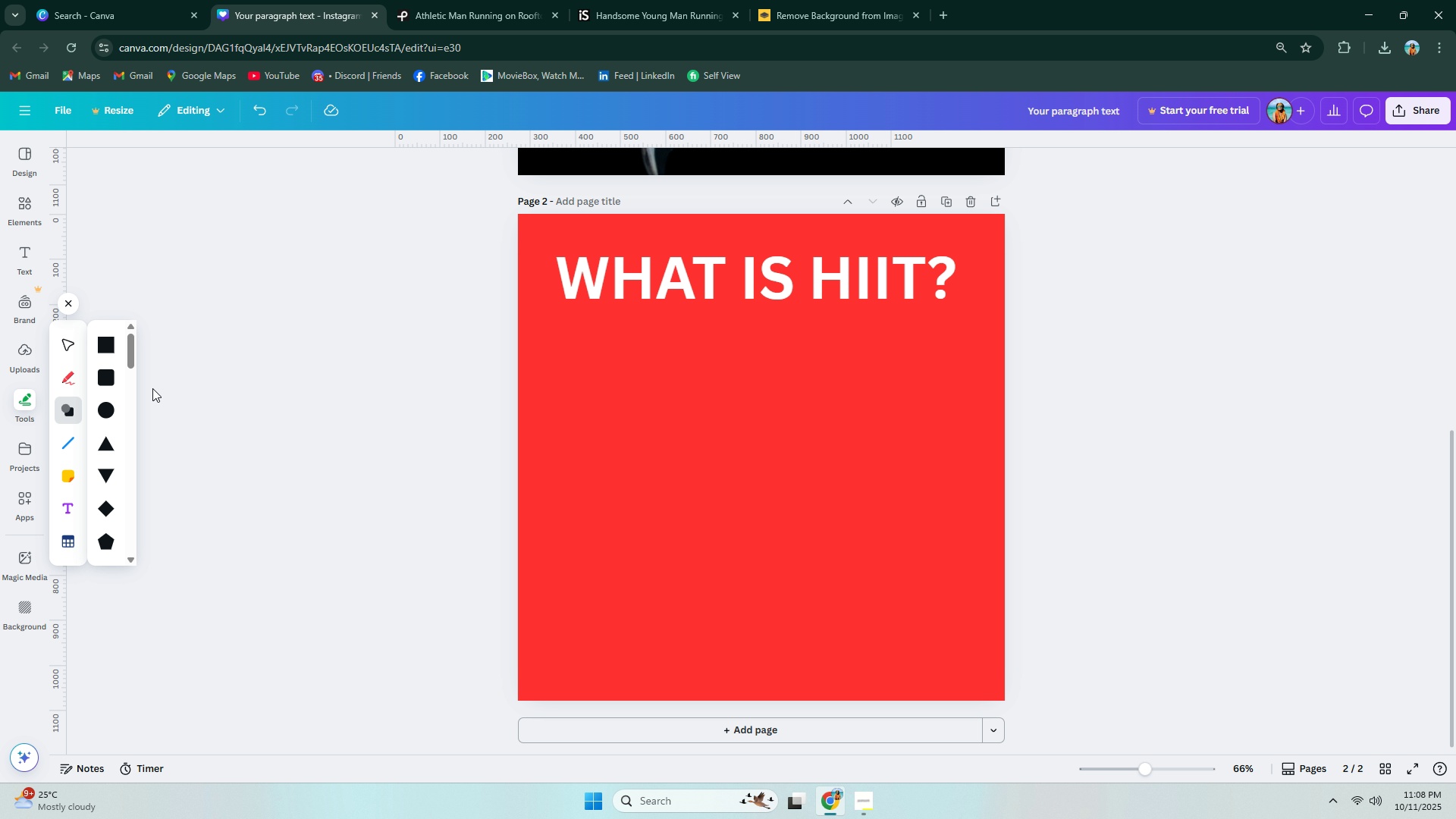 
wait(15.7)
 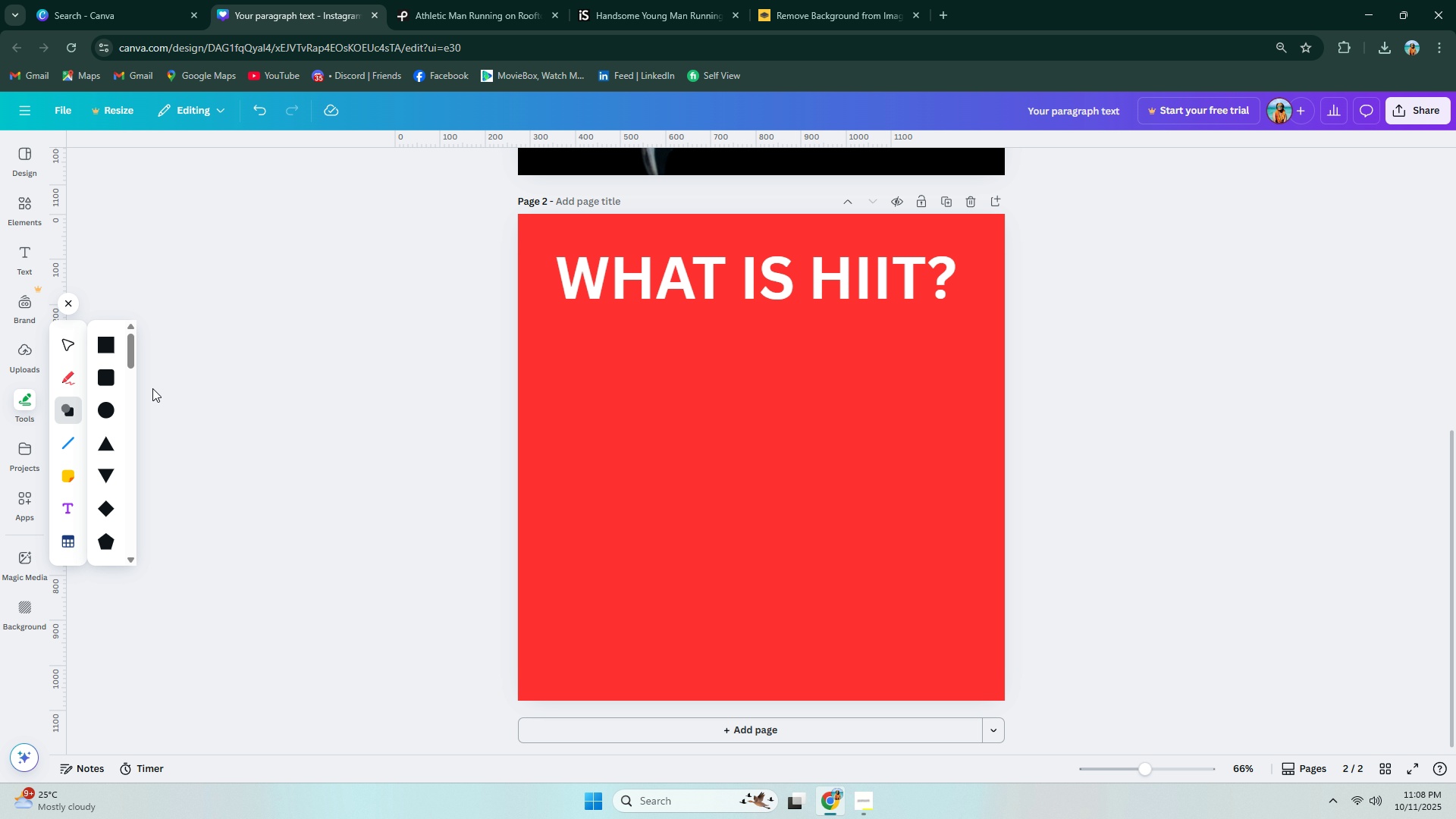 
left_click([106, 410])
 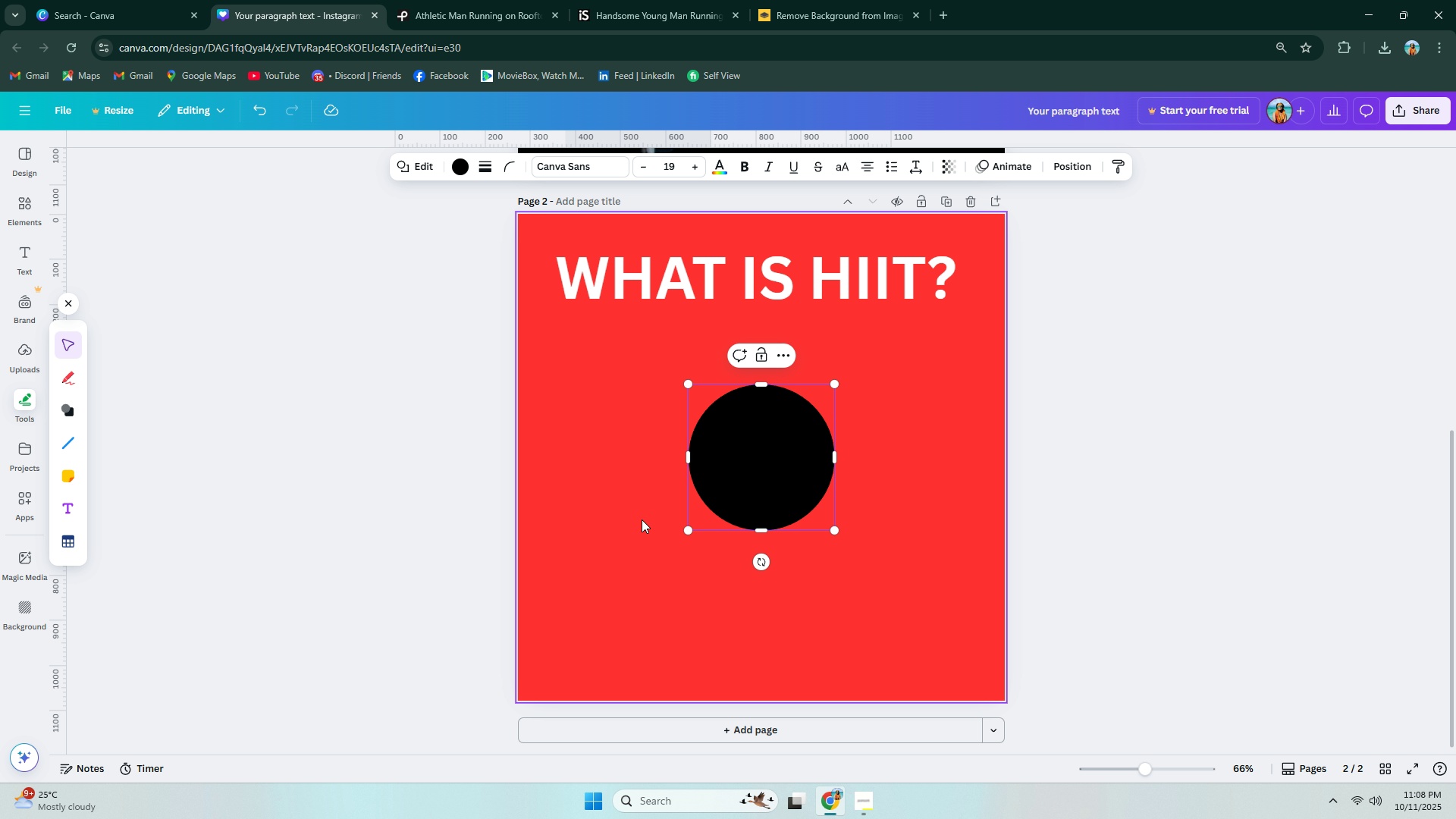 
left_click_drag(start_coordinate=[691, 529], to_coordinate=[634, 559])
 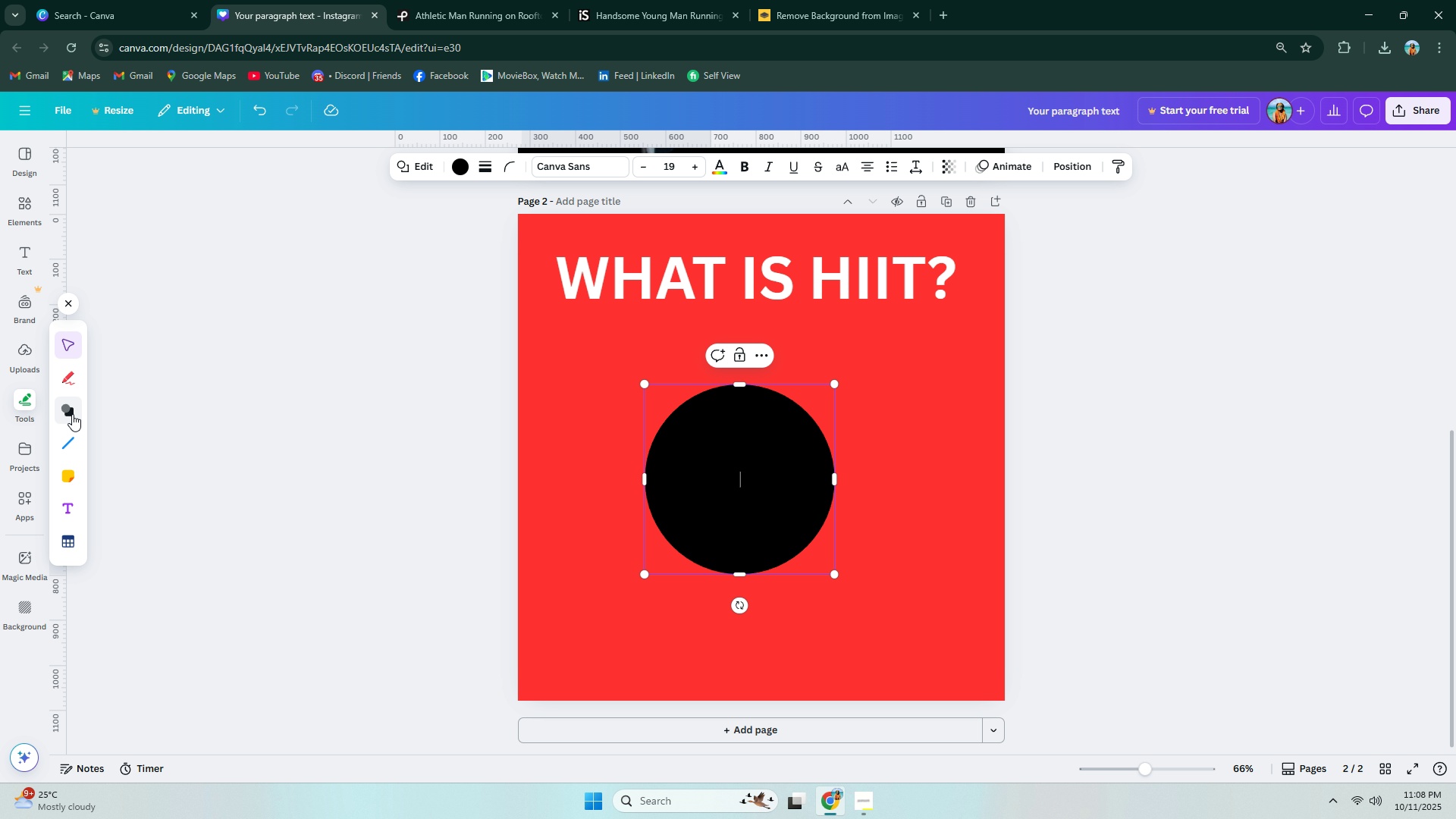 
left_click([71, 413])
 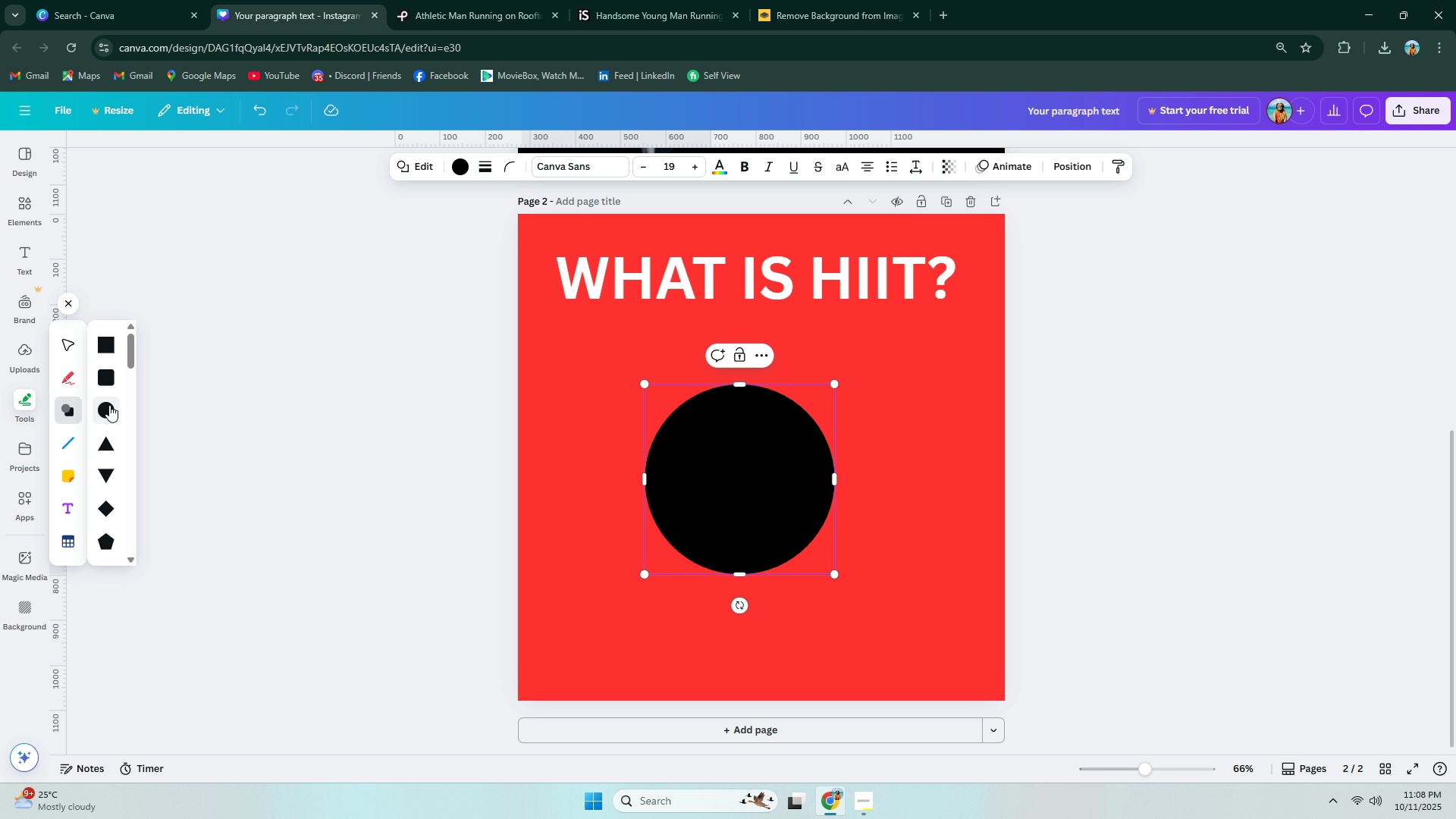 
left_click([109, 405])
 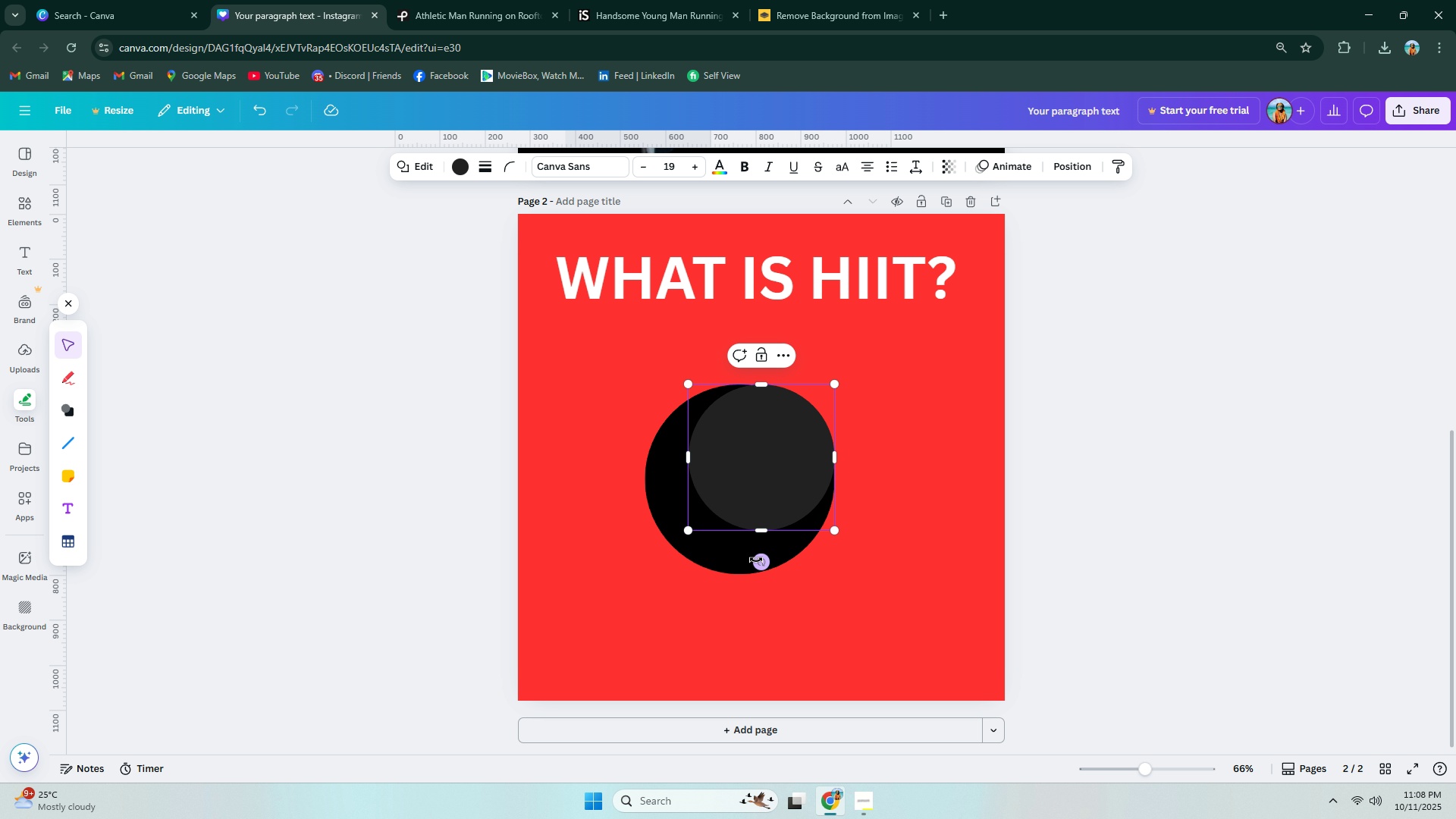 
left_click([786, 482])
 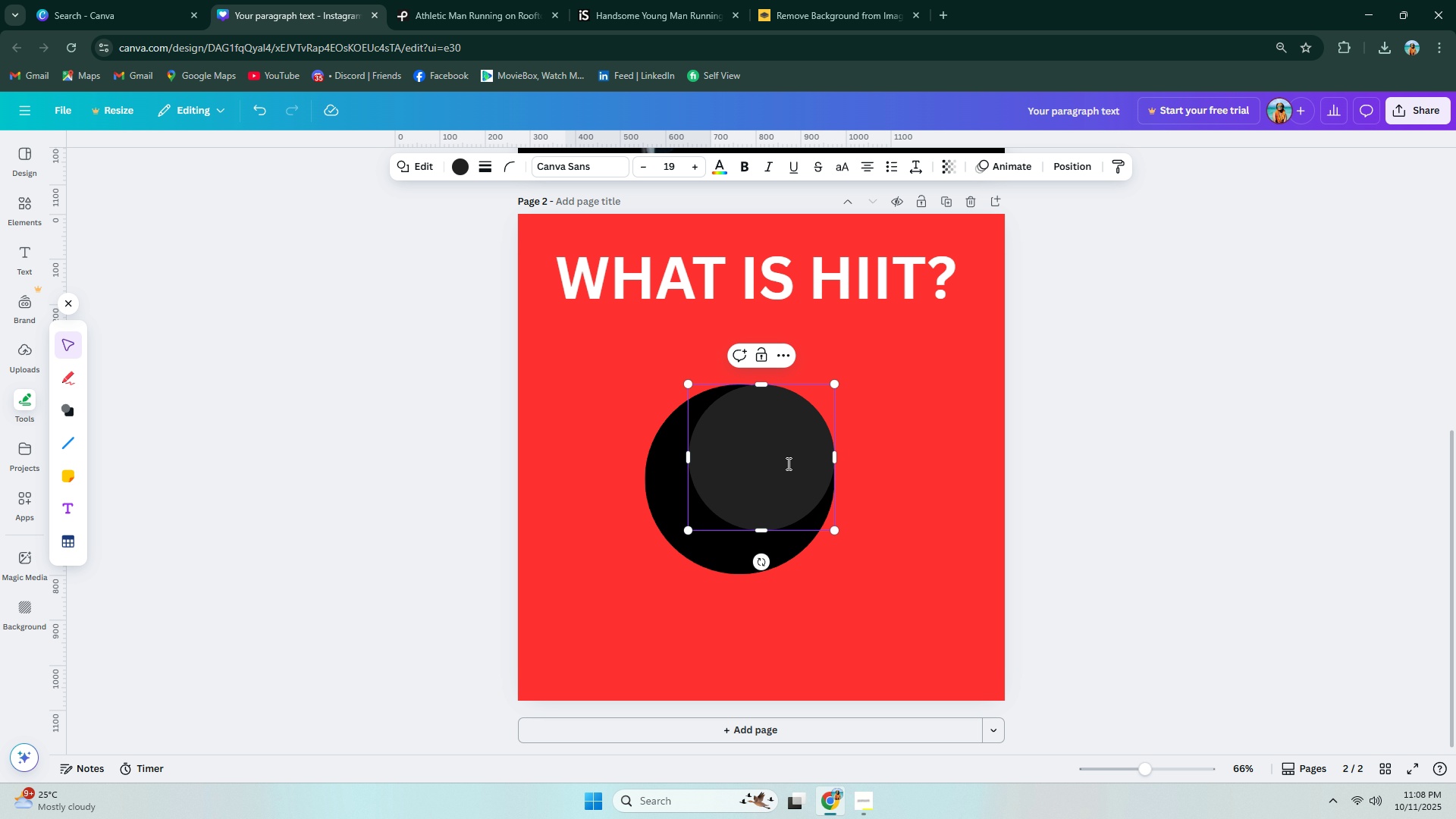 
left_click_drag(start_coordinate=[787, 463], to_coordinate=[809, 482])
 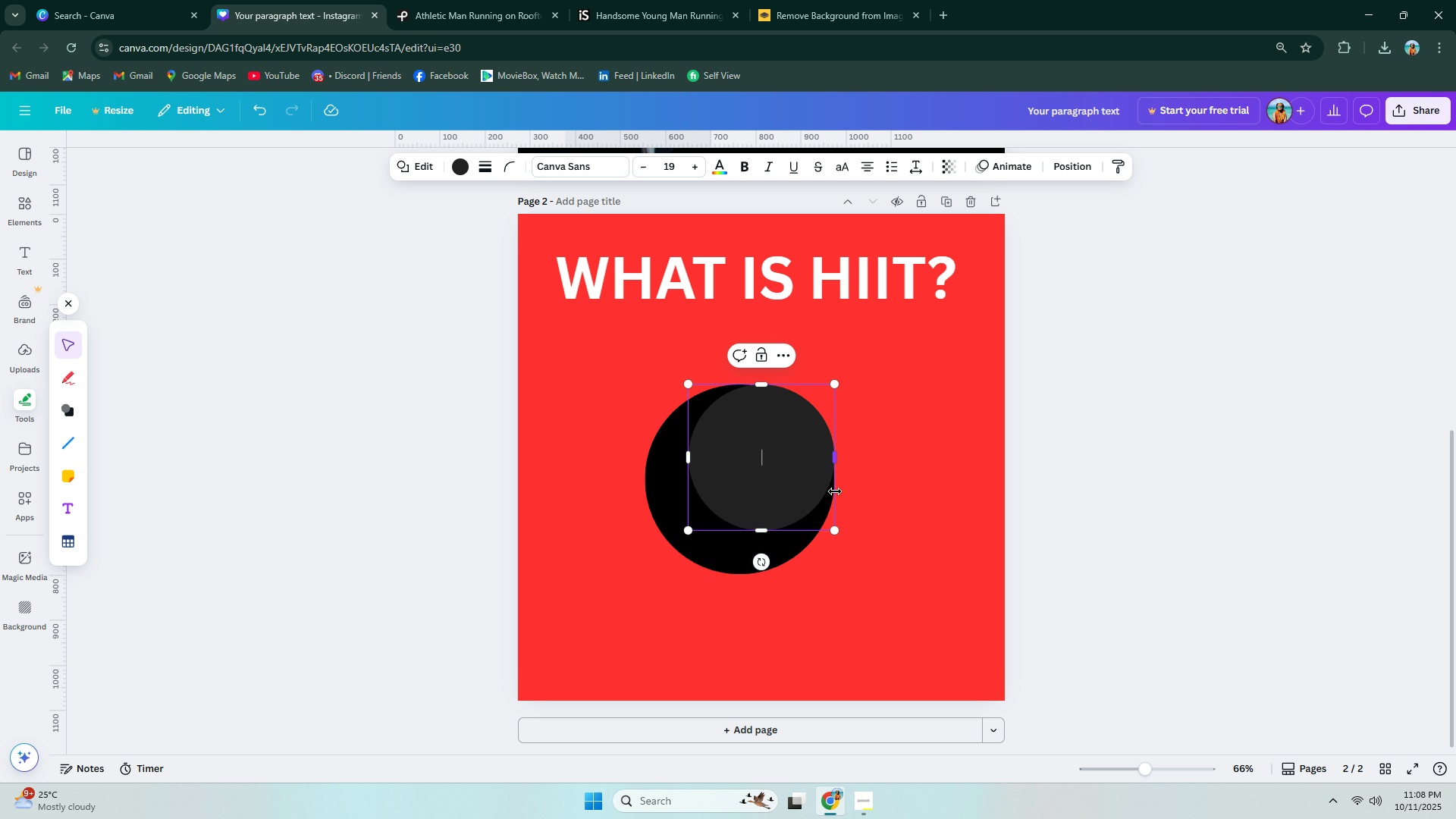 
left_click_drag(start_coordinate=[835, 491], to_coordinate=[868, 501])
 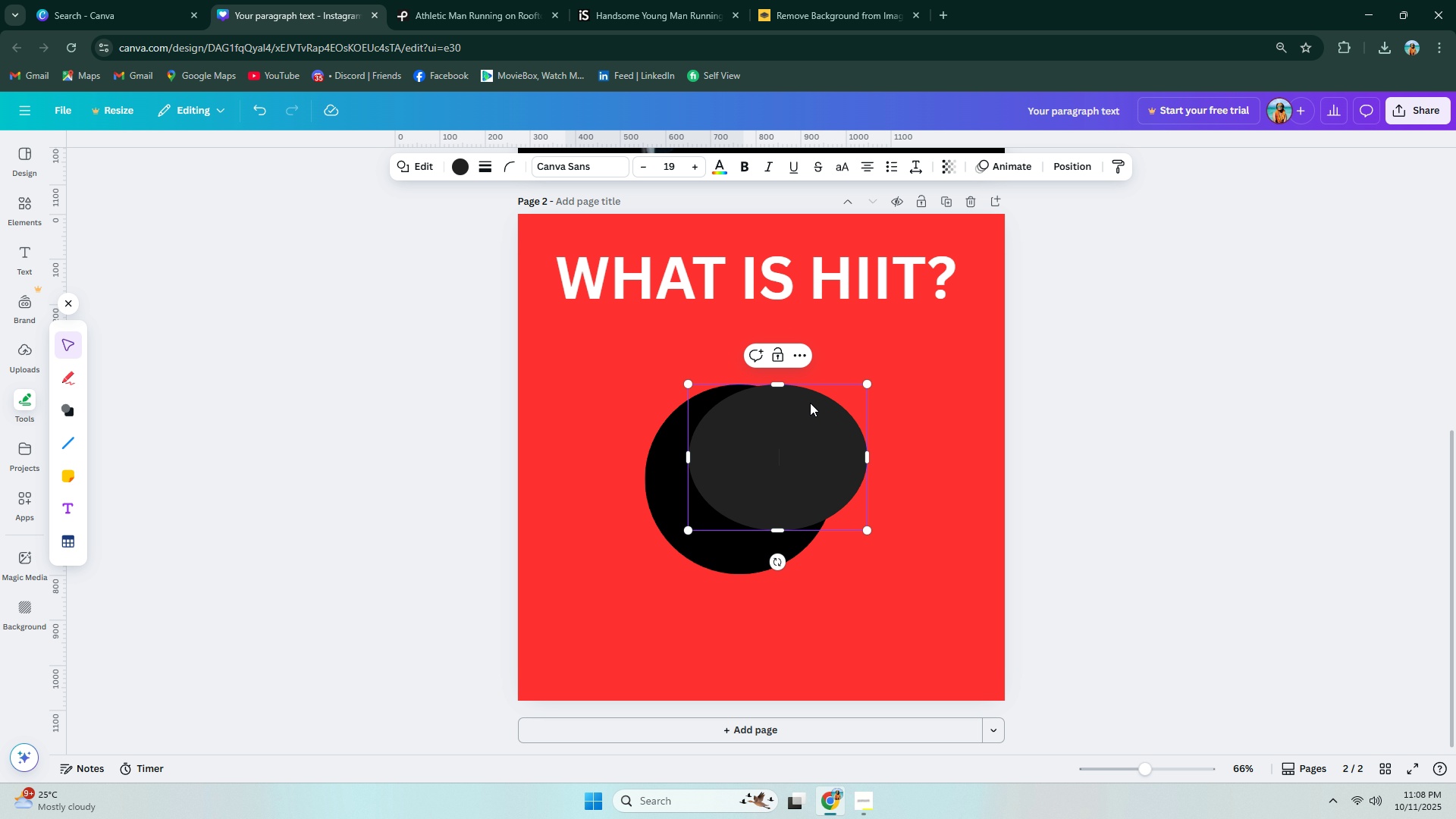 
key(Control+ControlLeft)
 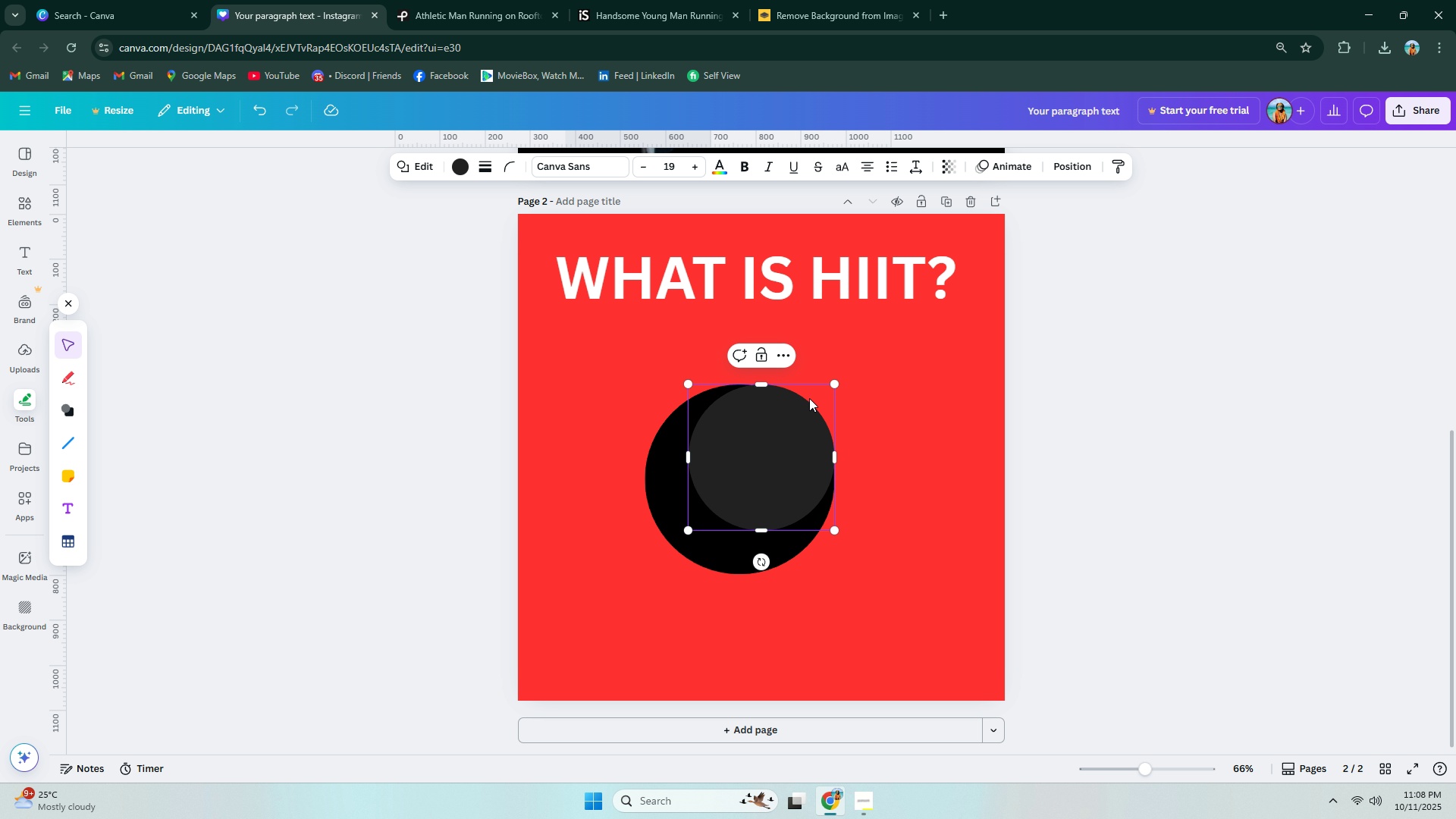 
key(Control+Z)
 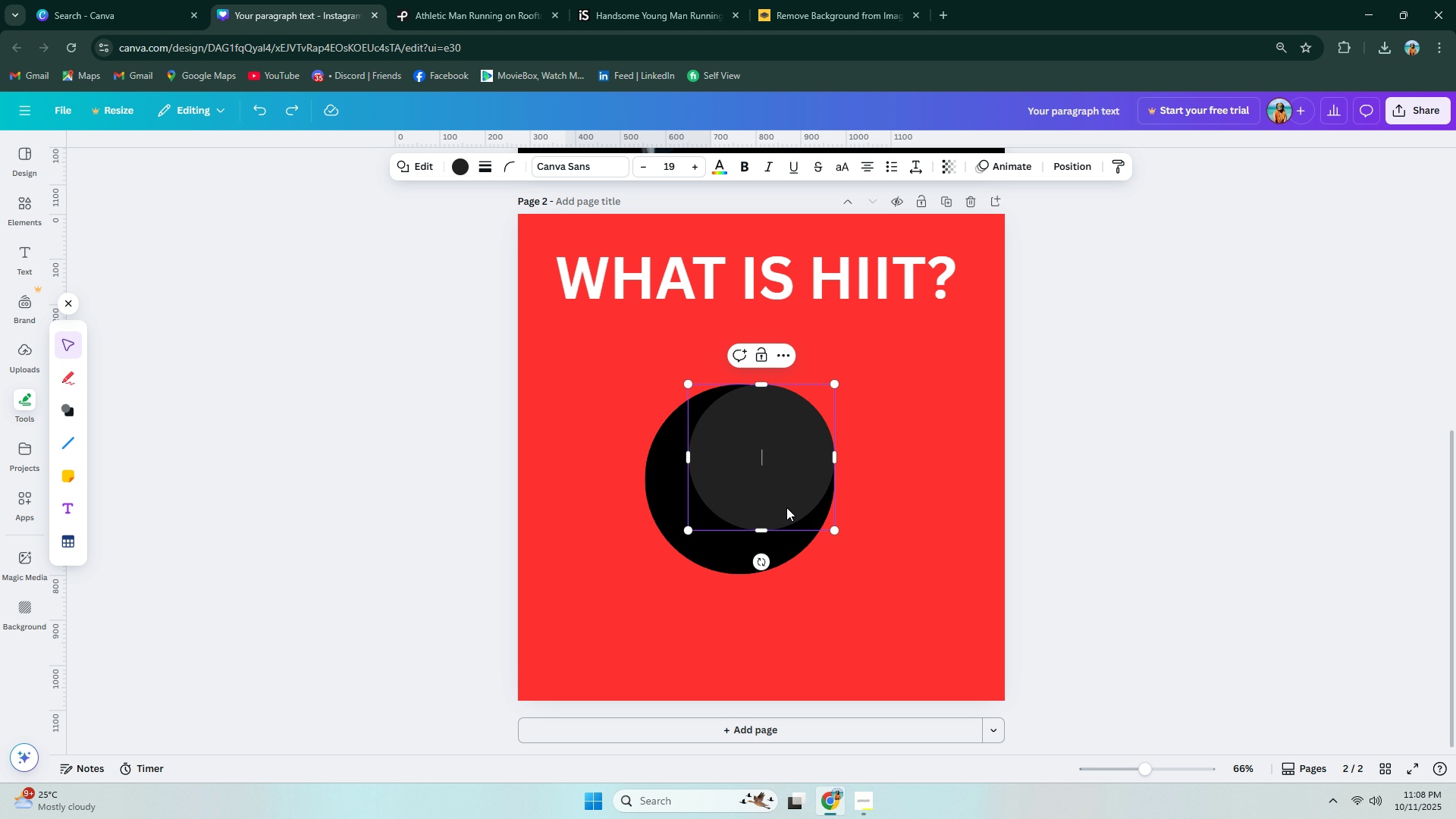 
left_click([896, 507])
 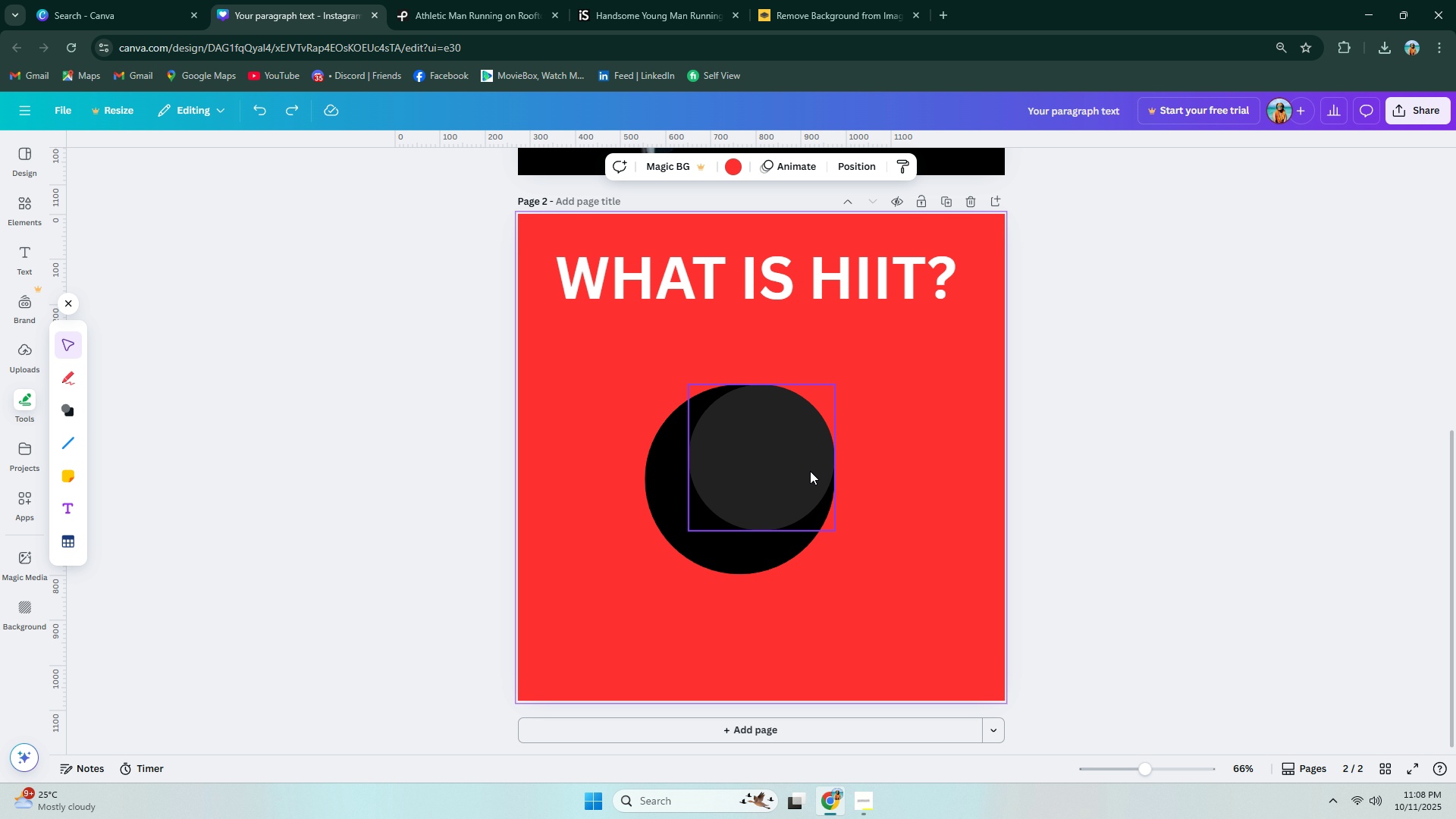 
left_click_drag(start_coordinate=[795, 466], to_coordinate=[927, 529])
 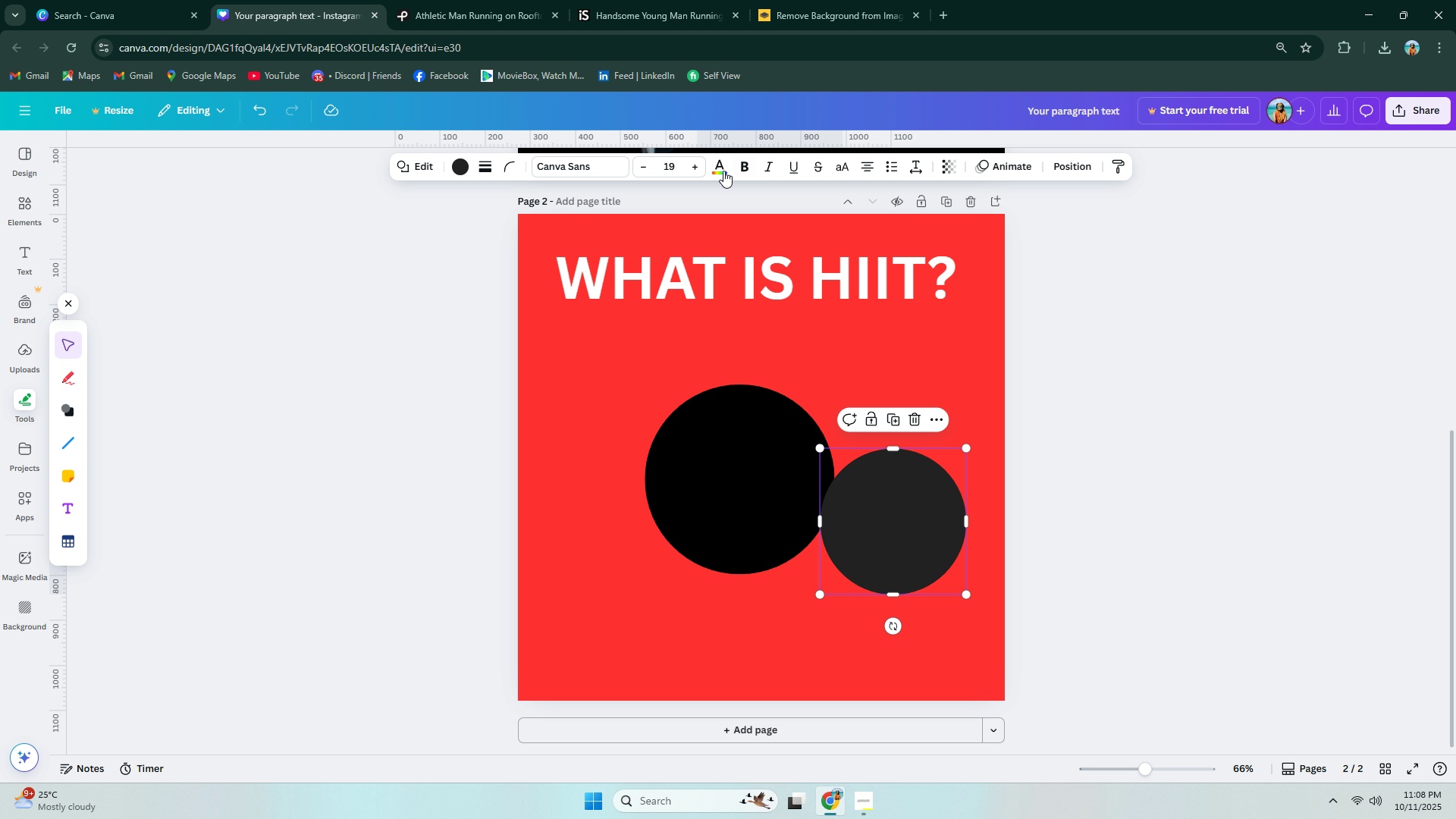 
left_click([719, 167])
 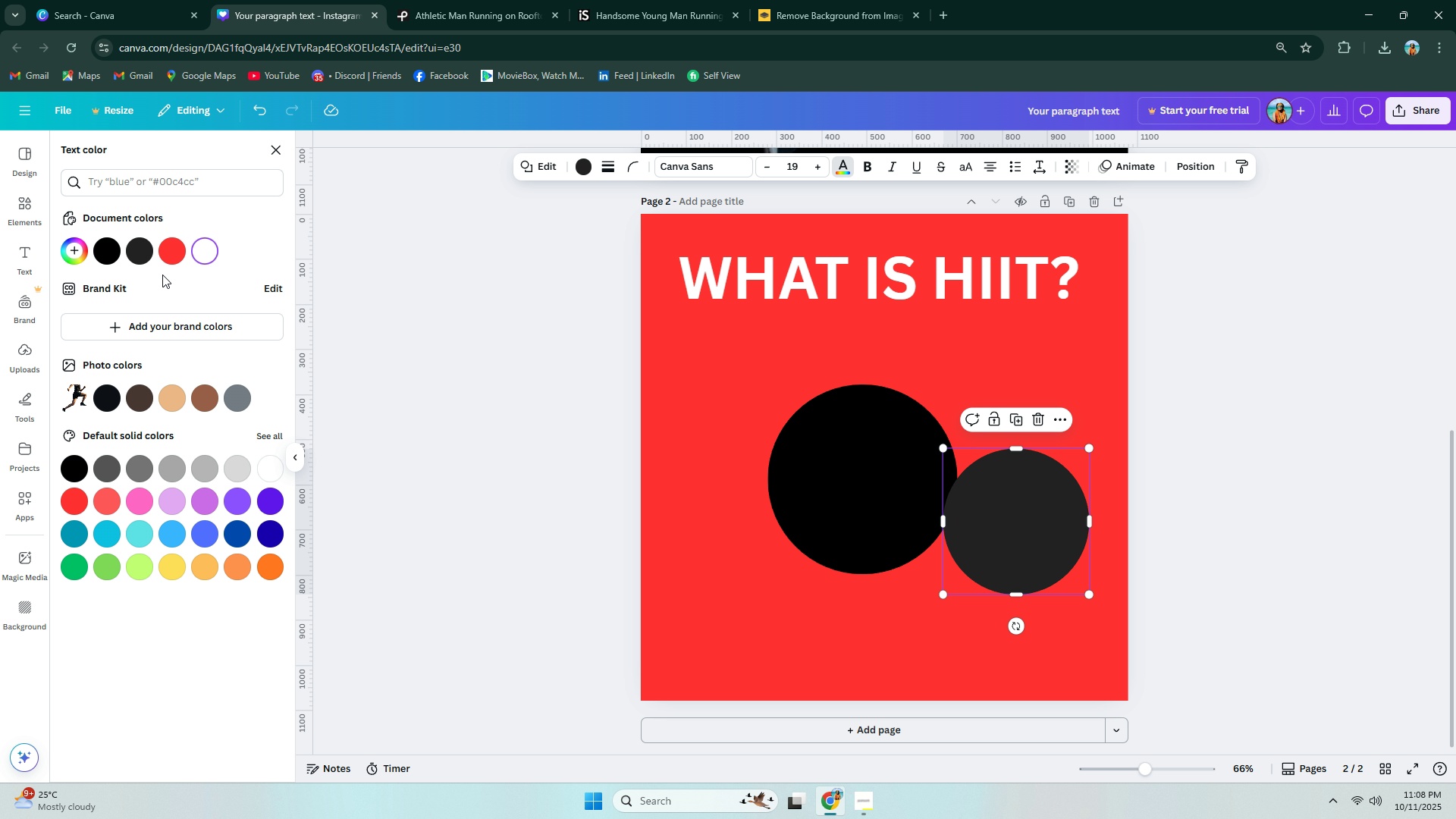 
left_click([162, 258])
 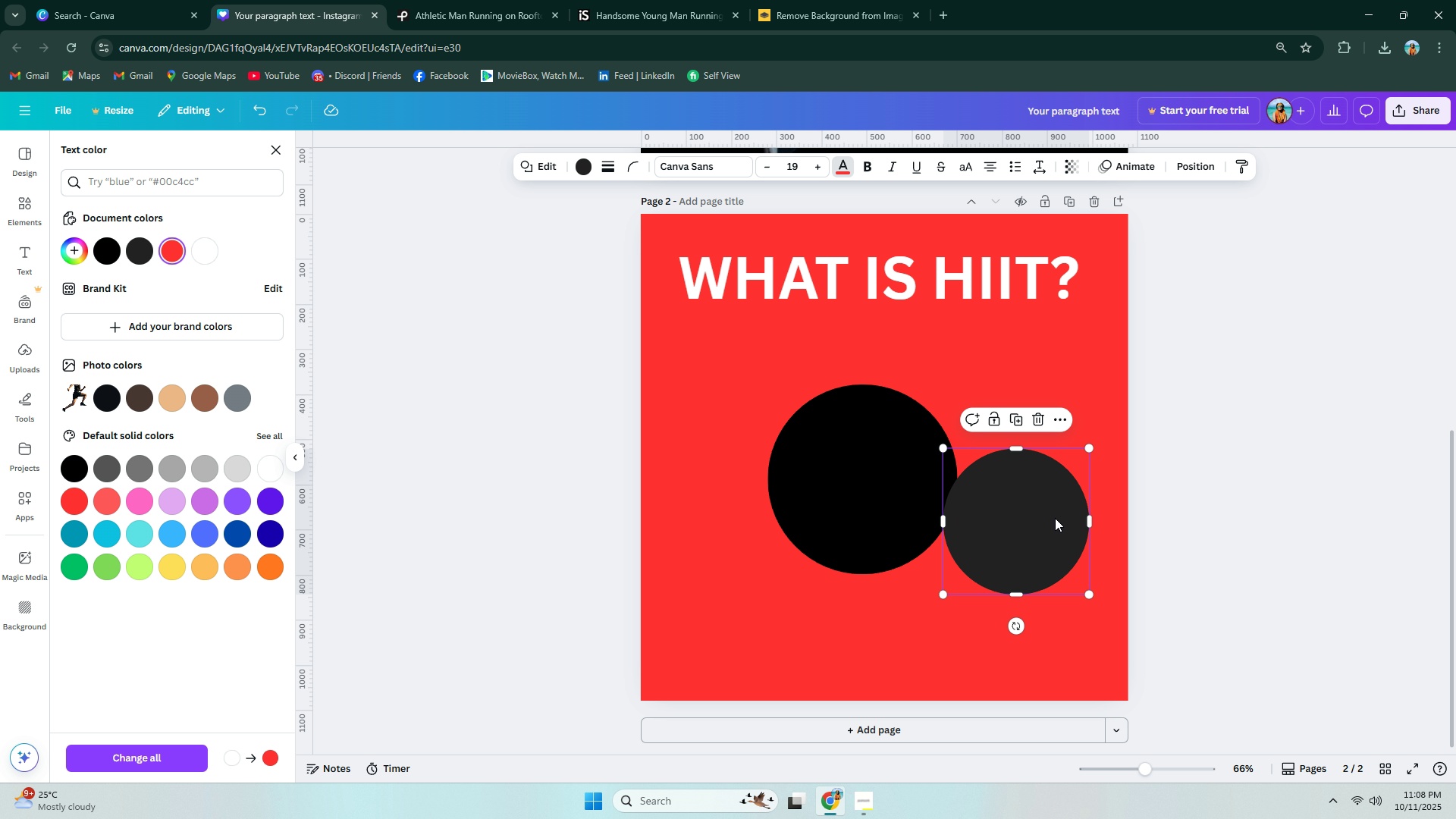 
double_click([1043, 514])
 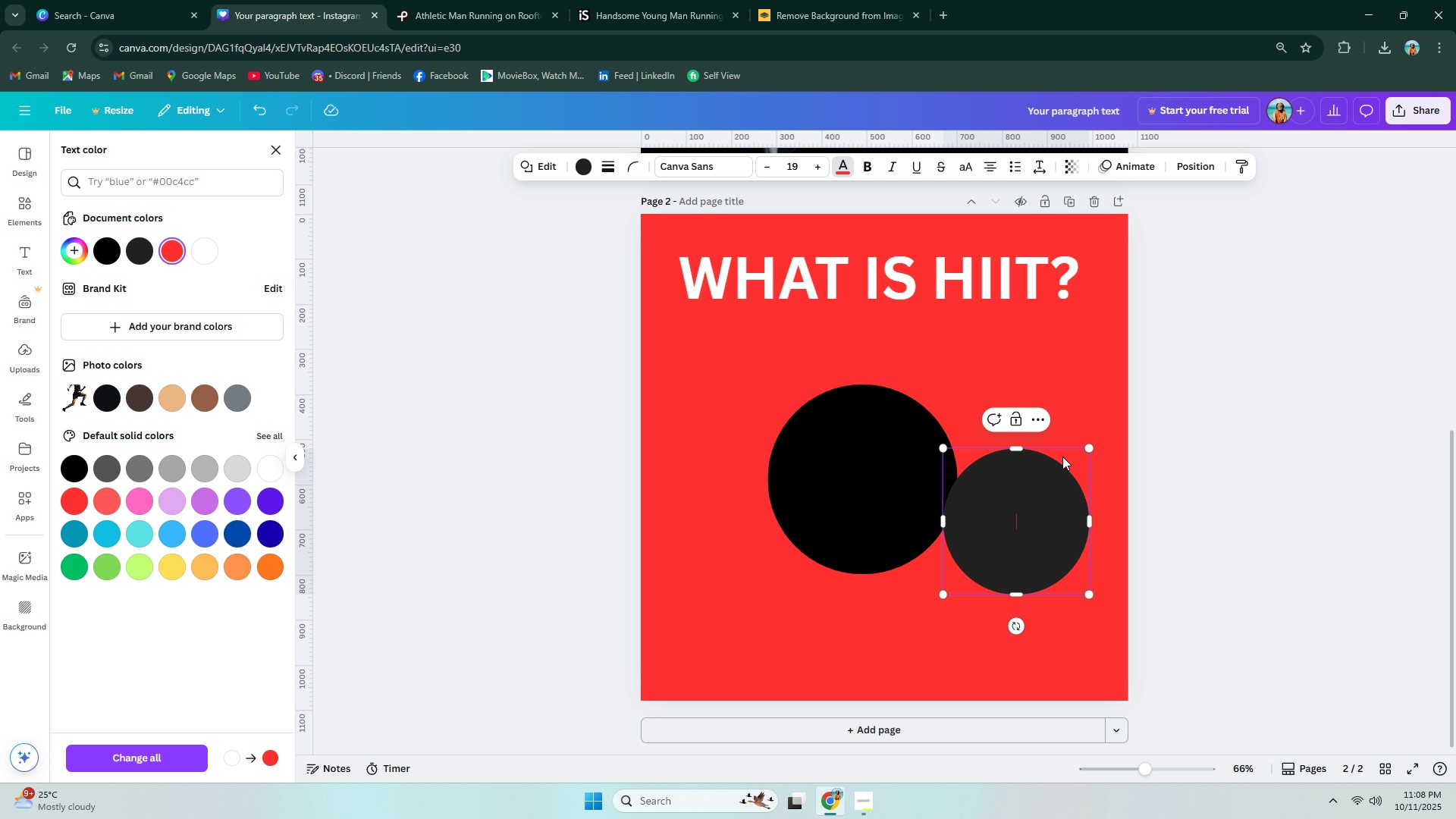 
key(Control+Z)
 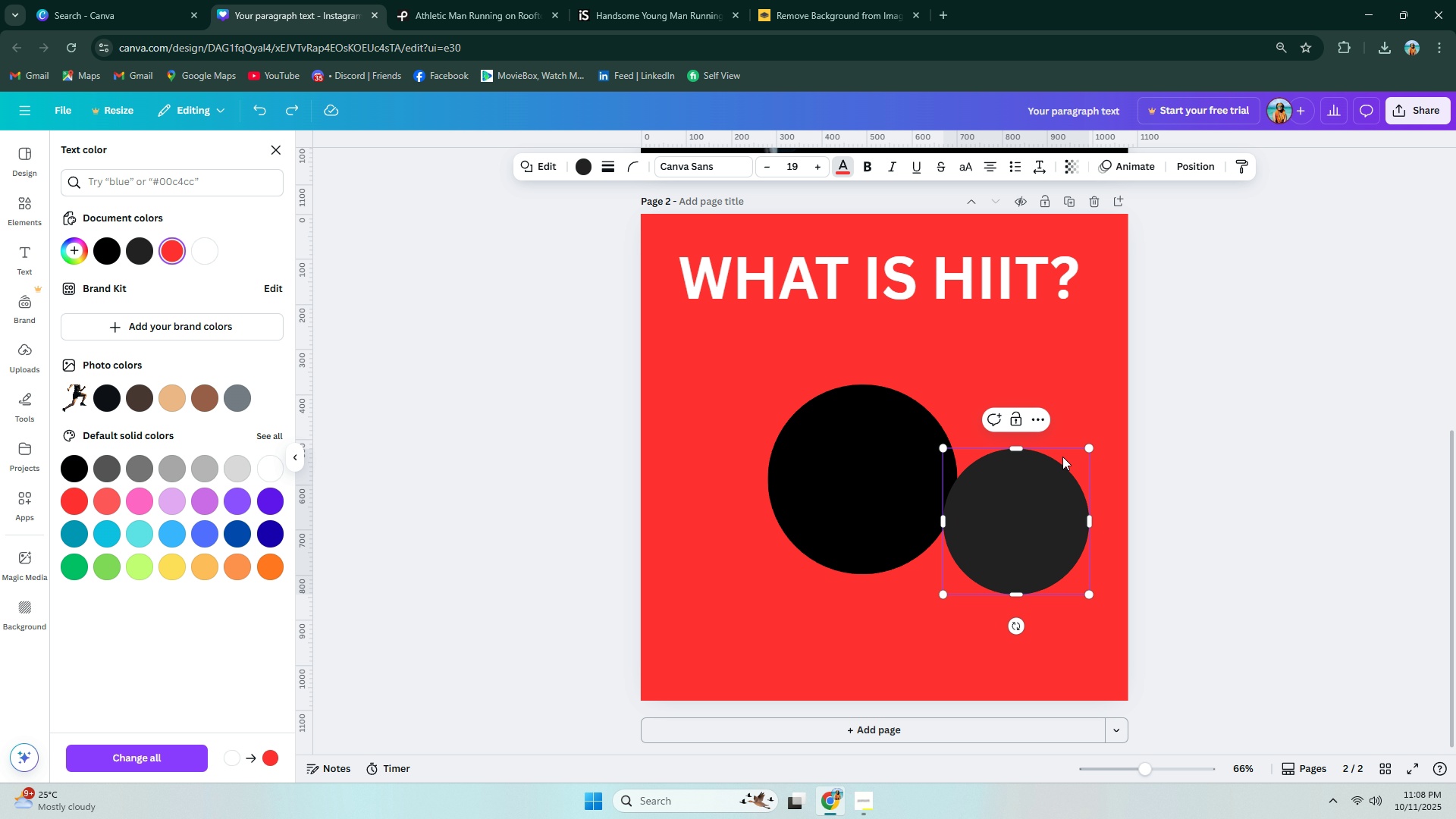 
key(Control+Z)
 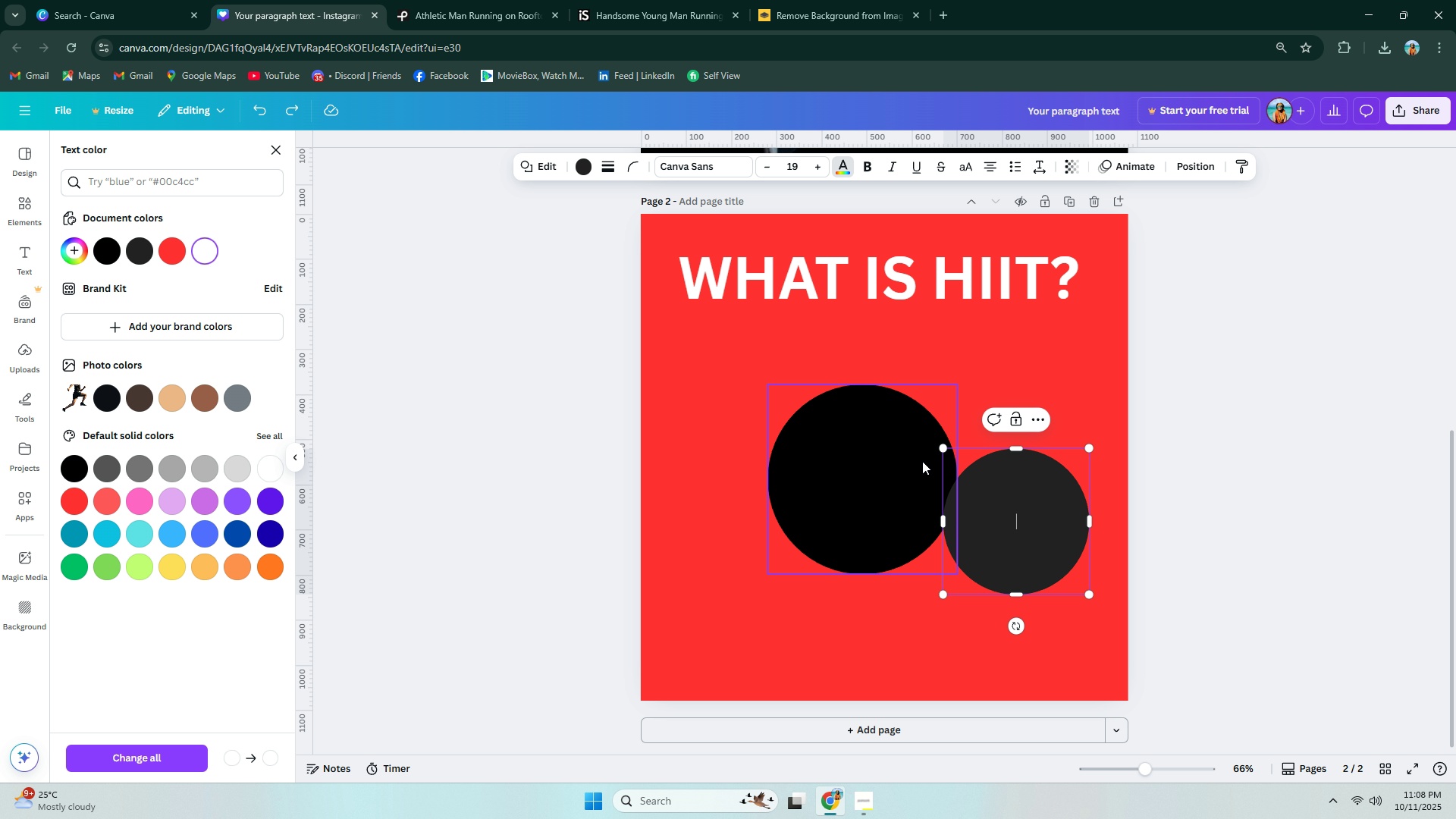 
left_click([922, 461])
 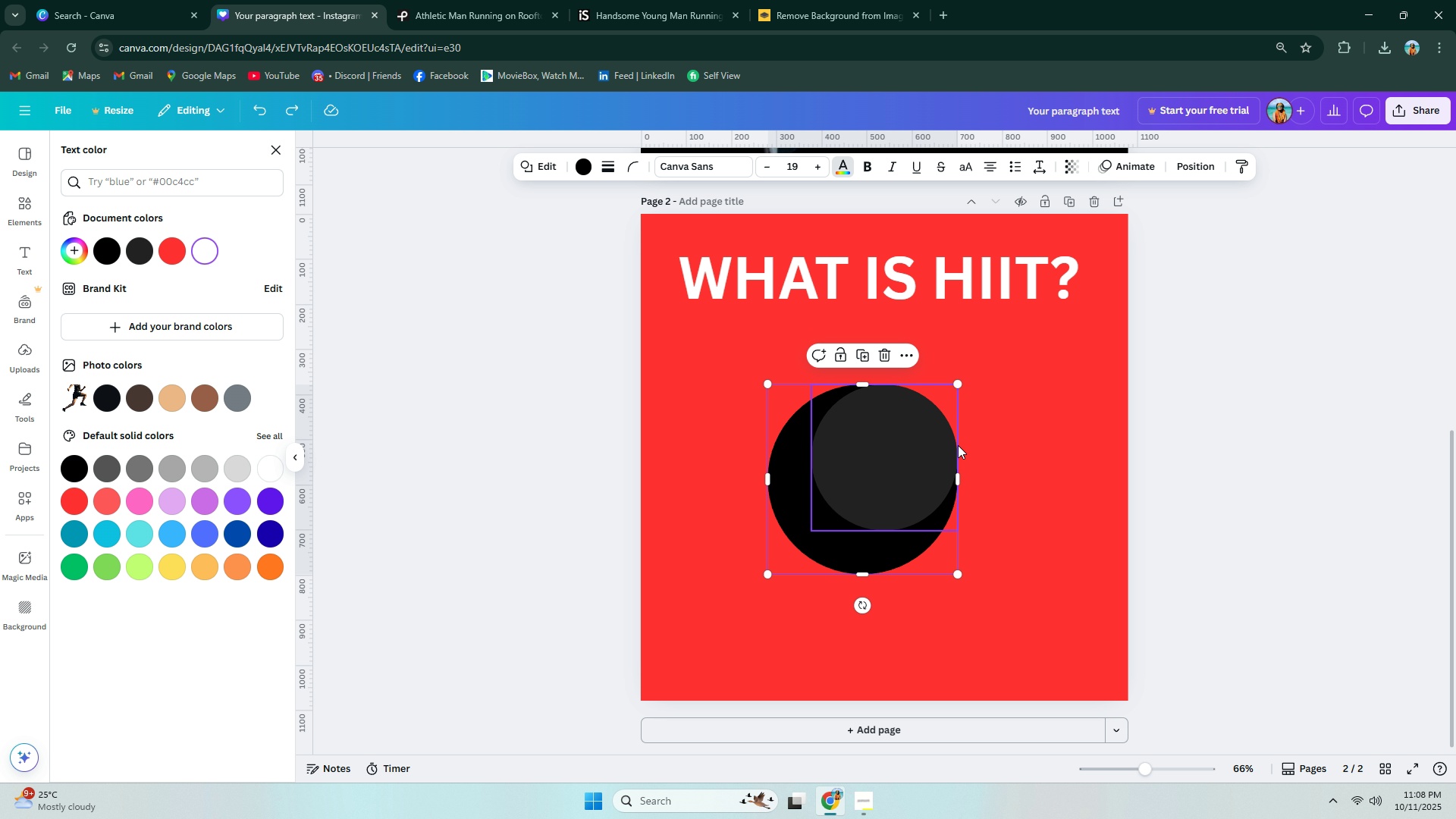 
key(Control+ControlLeft)
 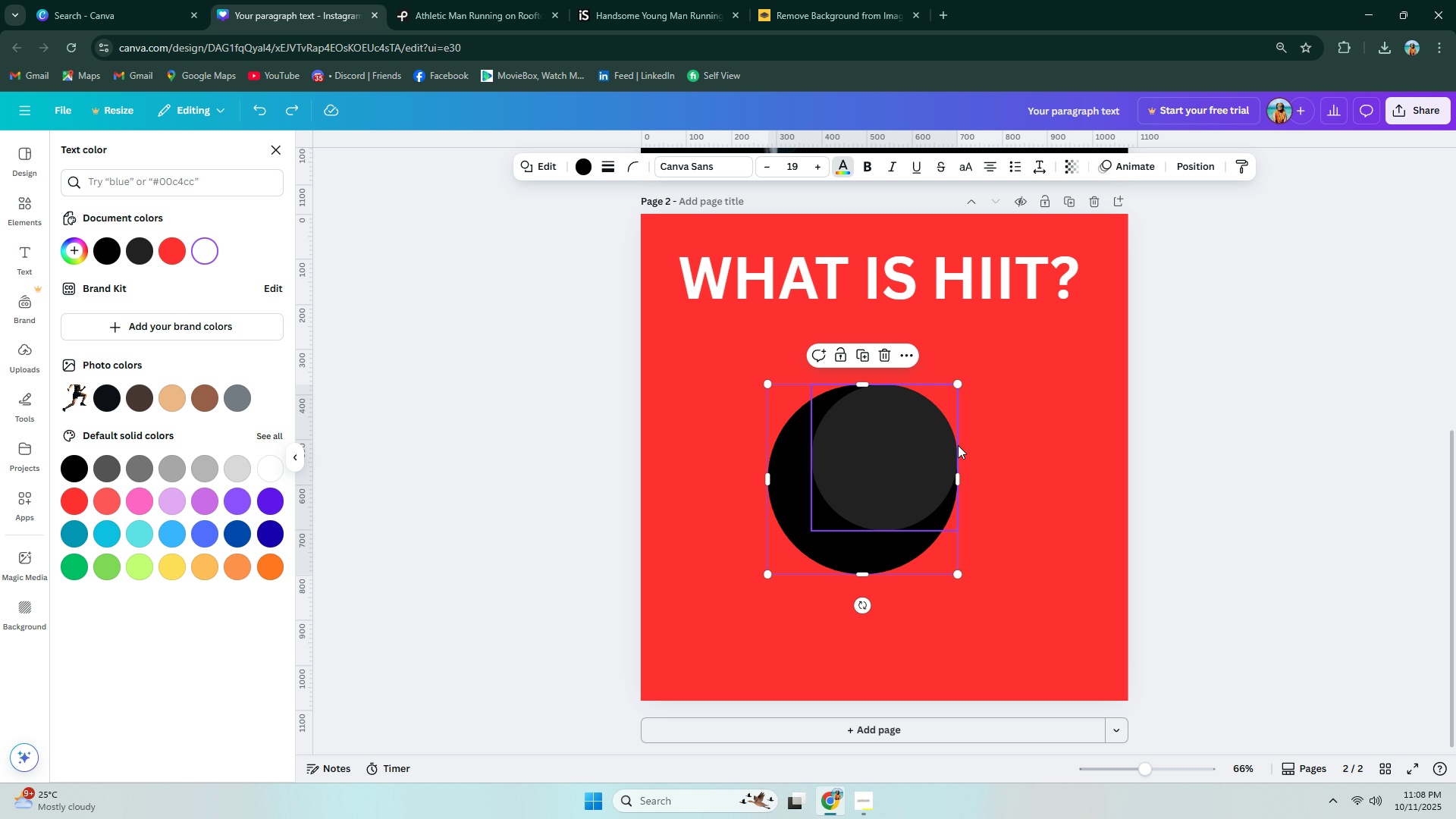 
key(Control+Z)
 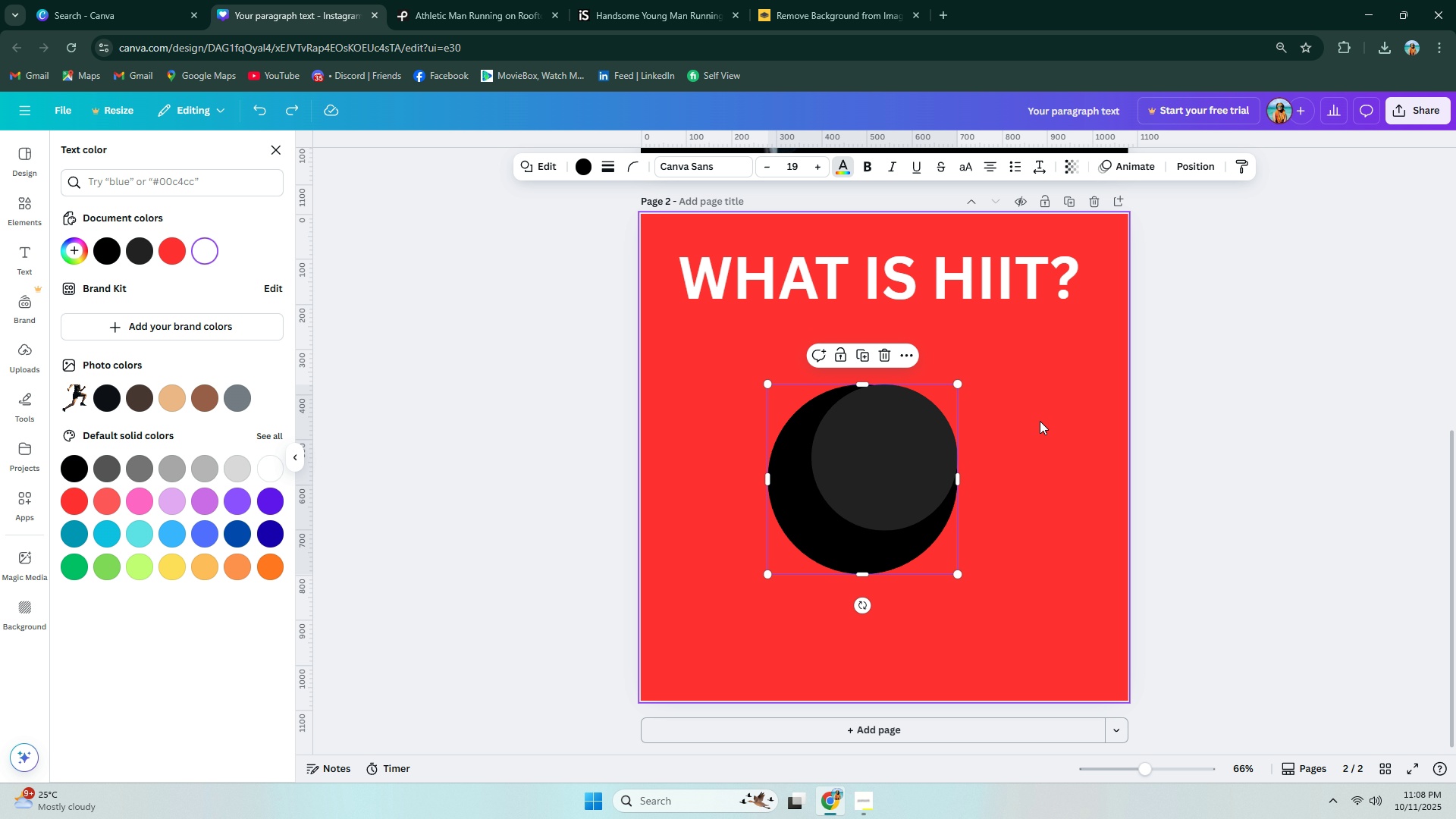 
key(Control+Z)
 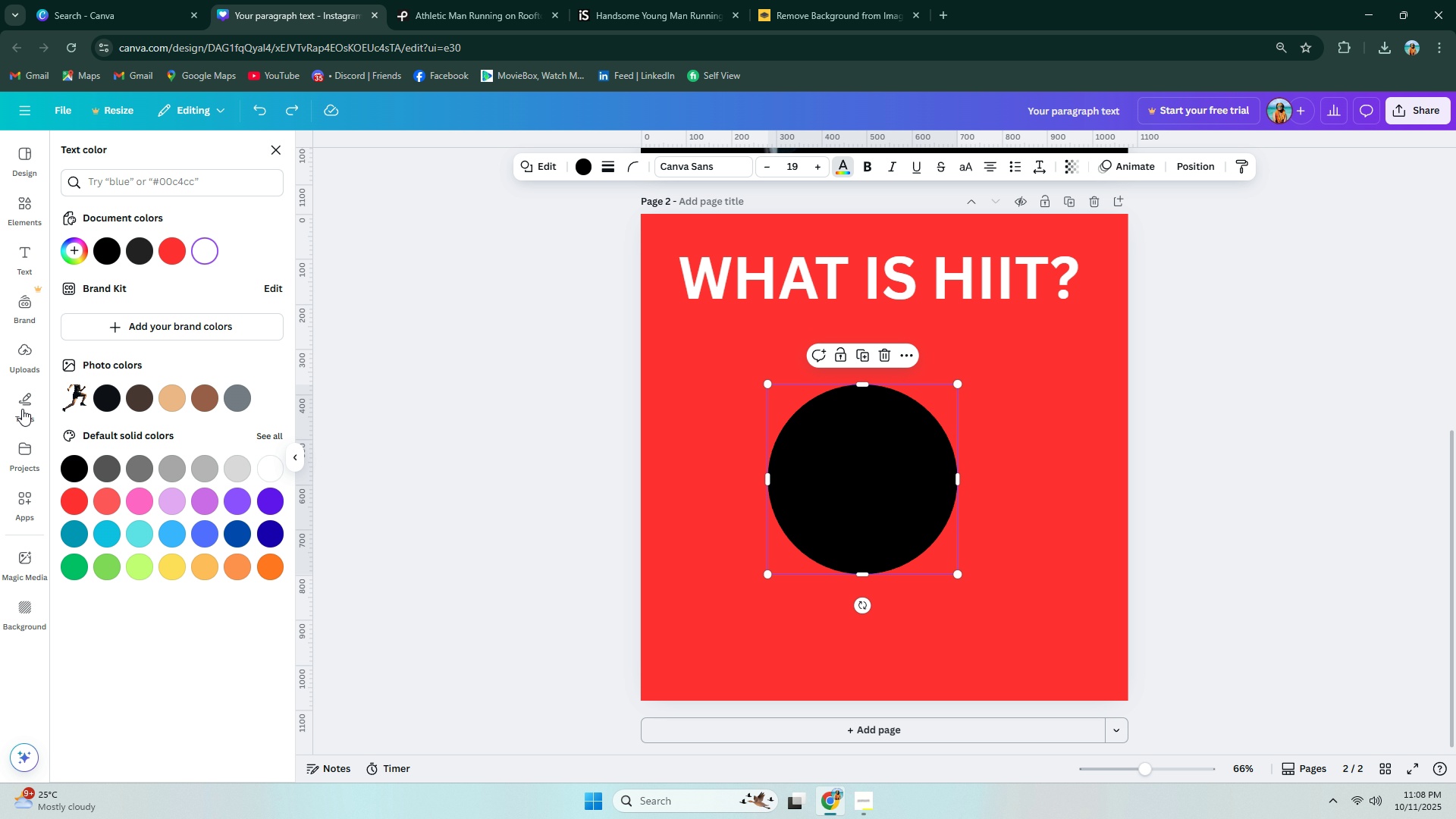 
left_click([24, 403])
 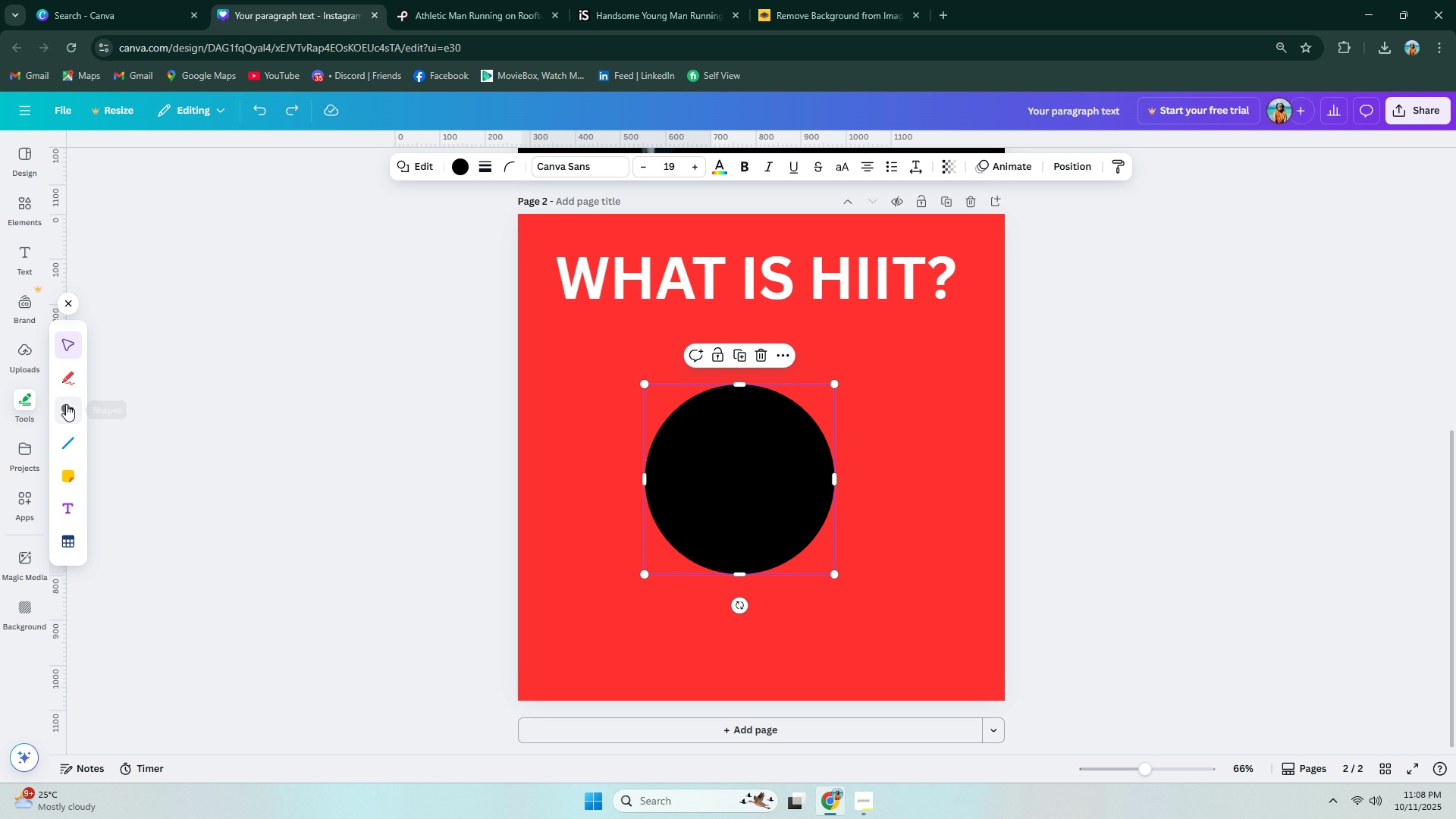 
left_click([66, 404])
 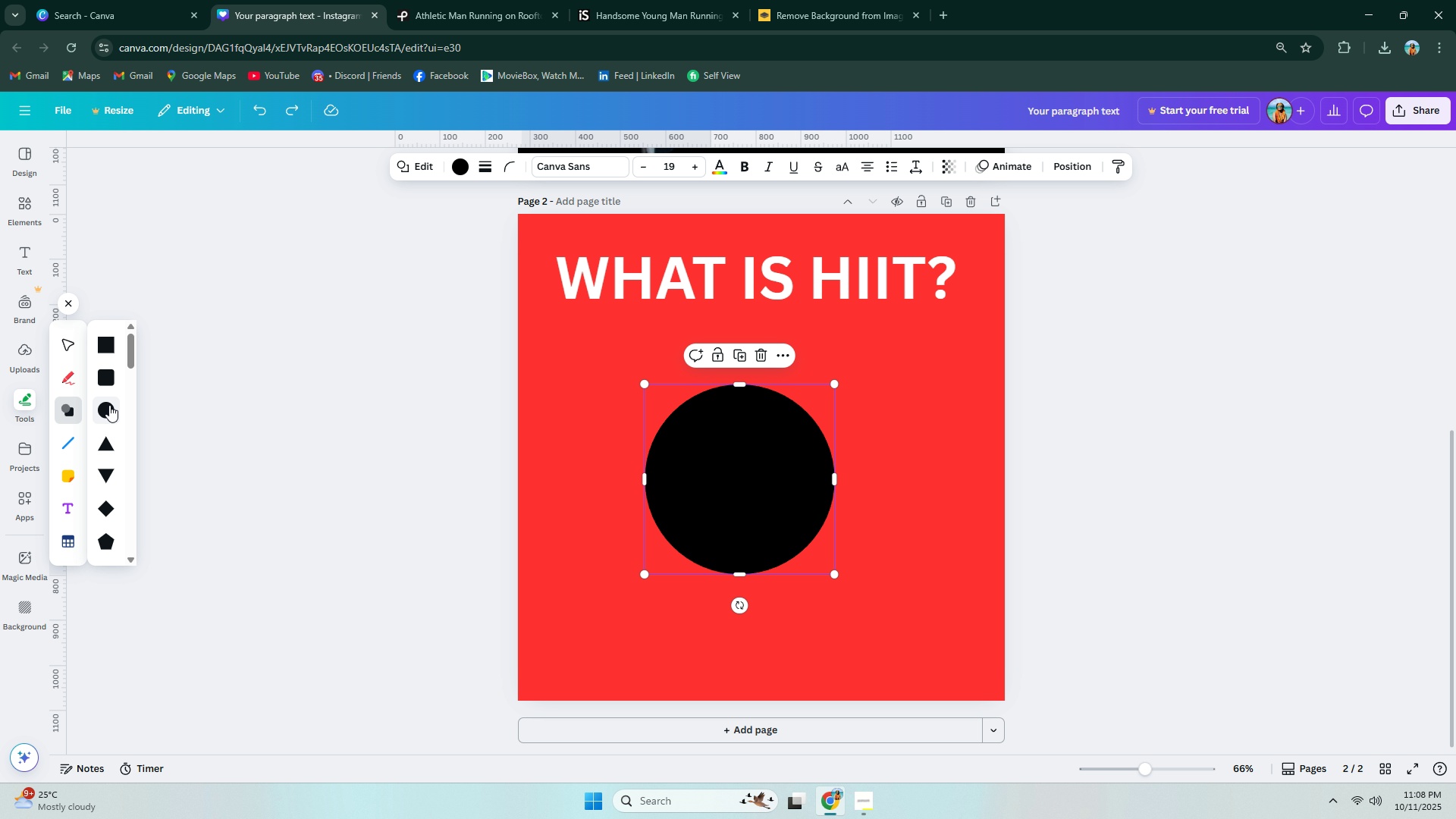 
left_click([109, 405])
 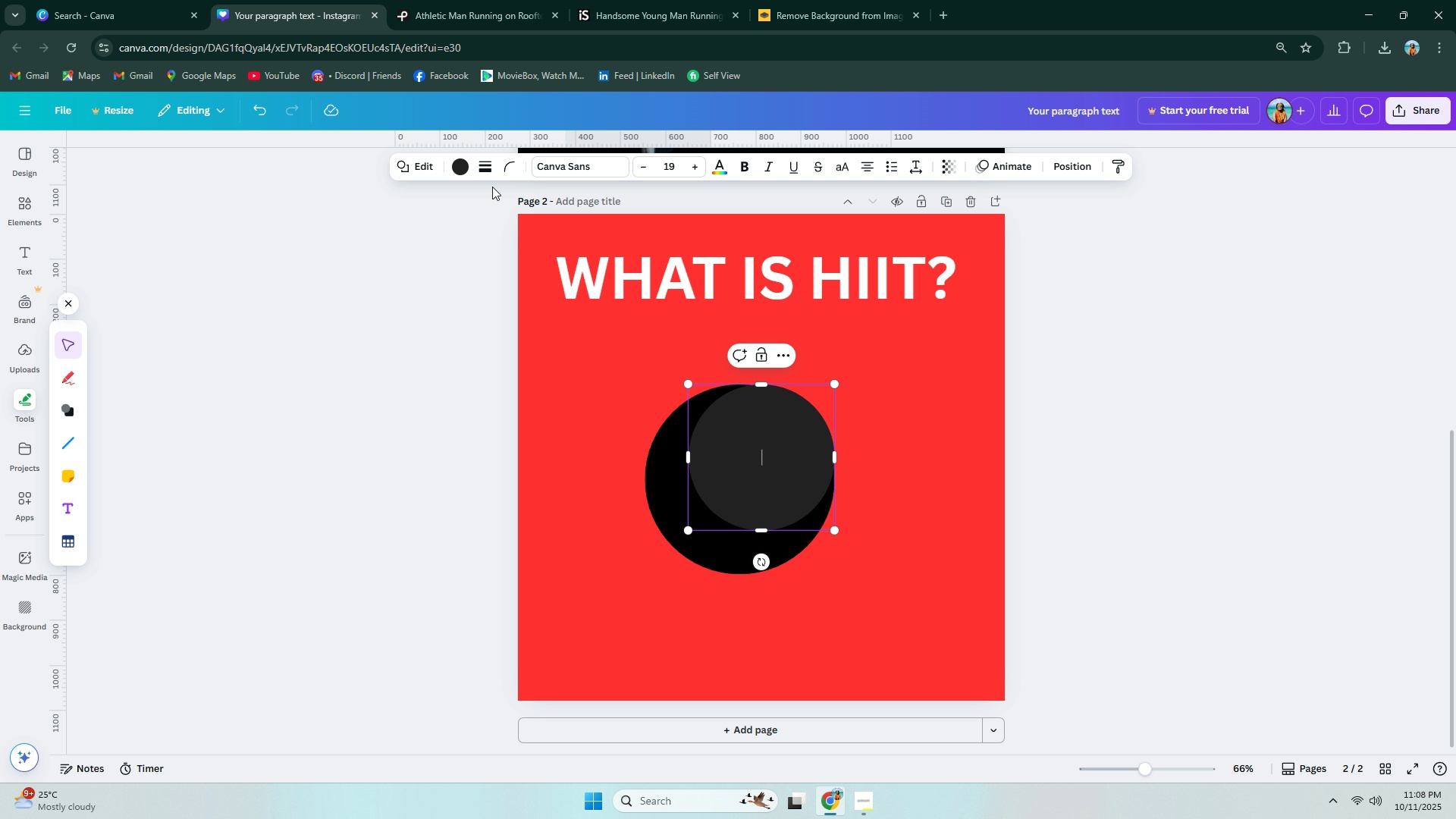 
left_click([469, 173])
 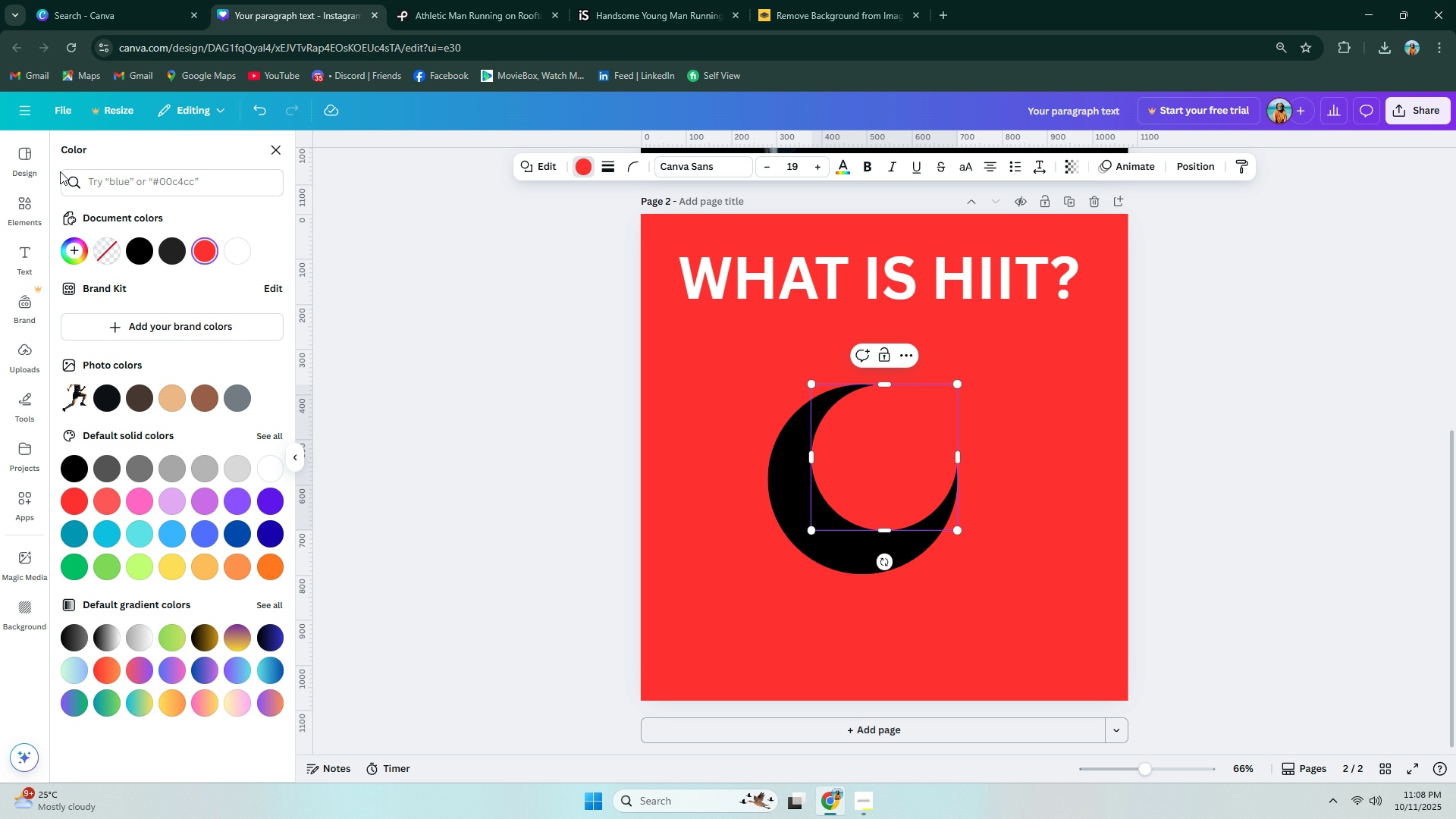 
left_click([1060, 511])
 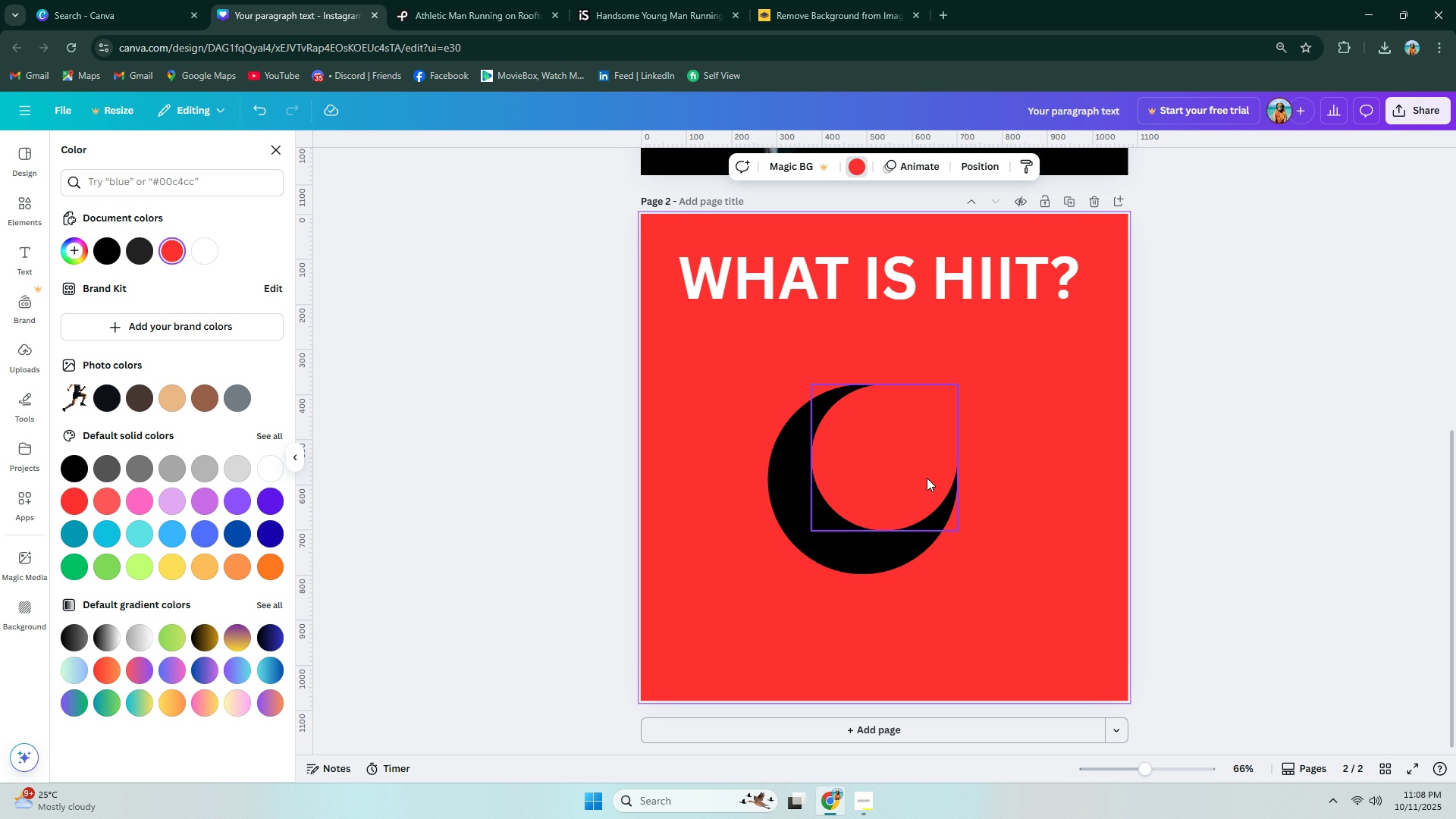 
left_click_drag(start_coordinate=[911, 469], to_coordinate=[887, 490])
 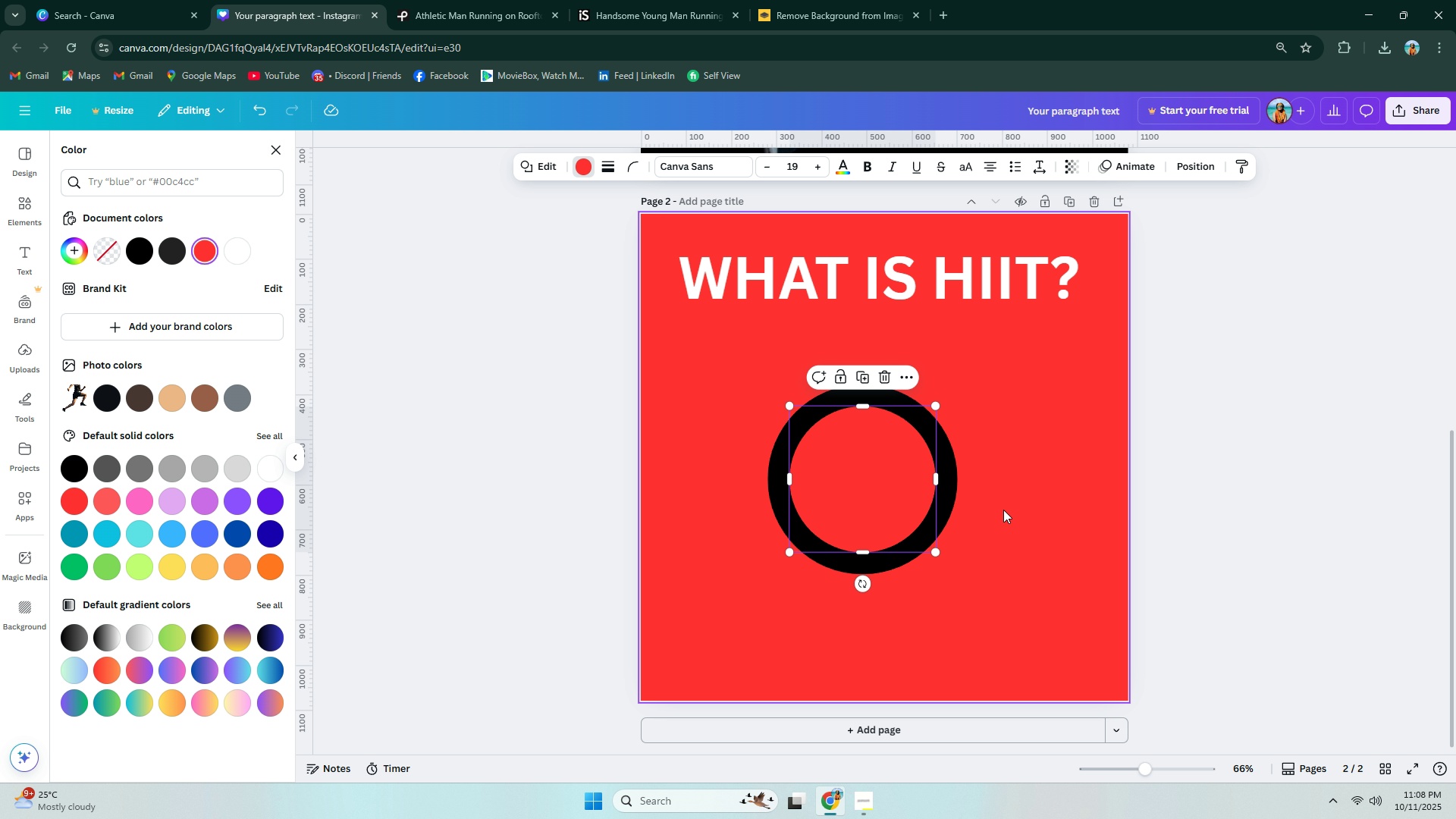 
left_click([1005, 510])
 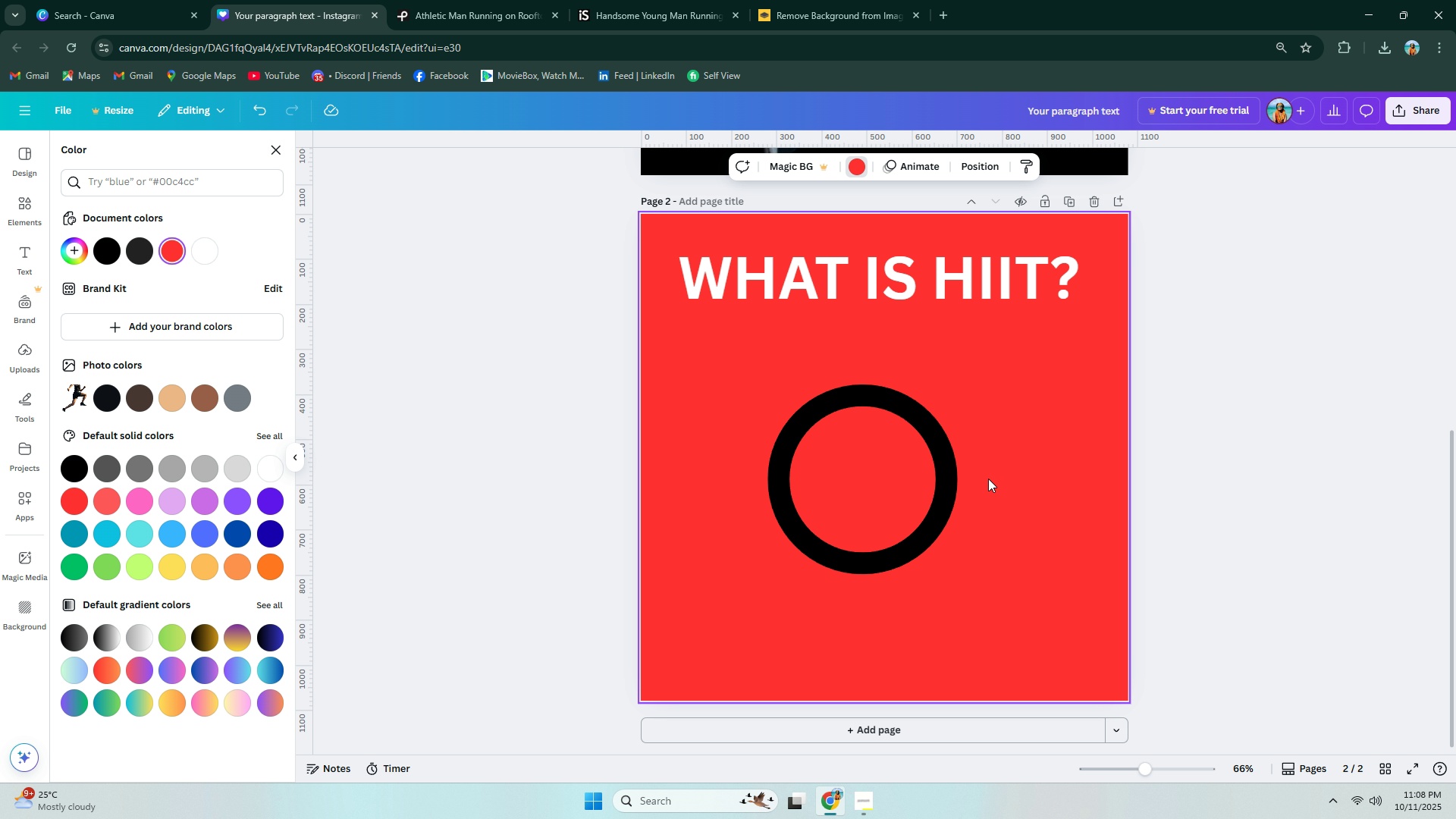 
left_click_drag(start_coordinate=[951, 458], to_coordinate=[967, 458])
 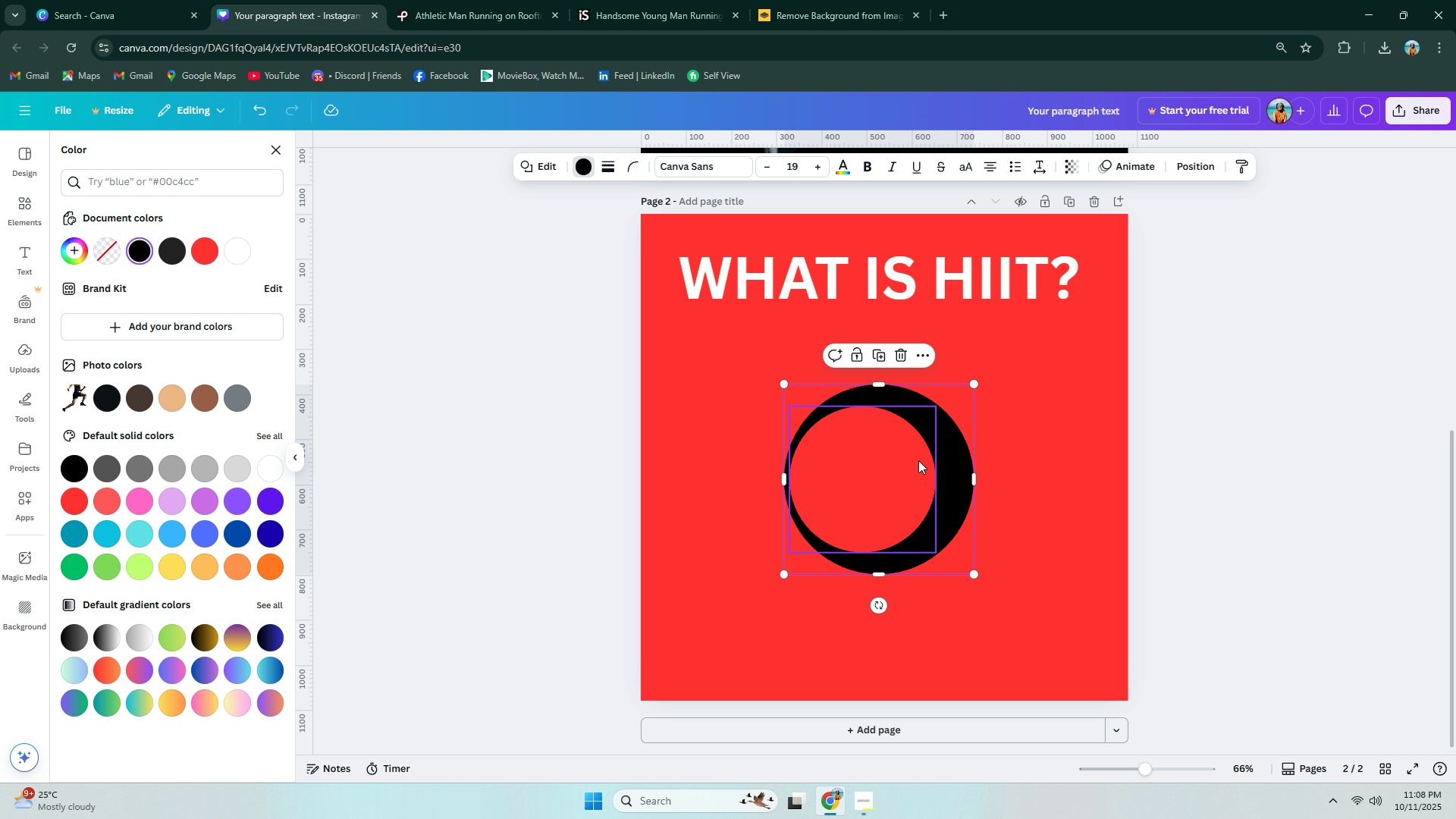 
left_click_drag(start_coordinate=[884, 460], to_coordinate=[904, 461])
 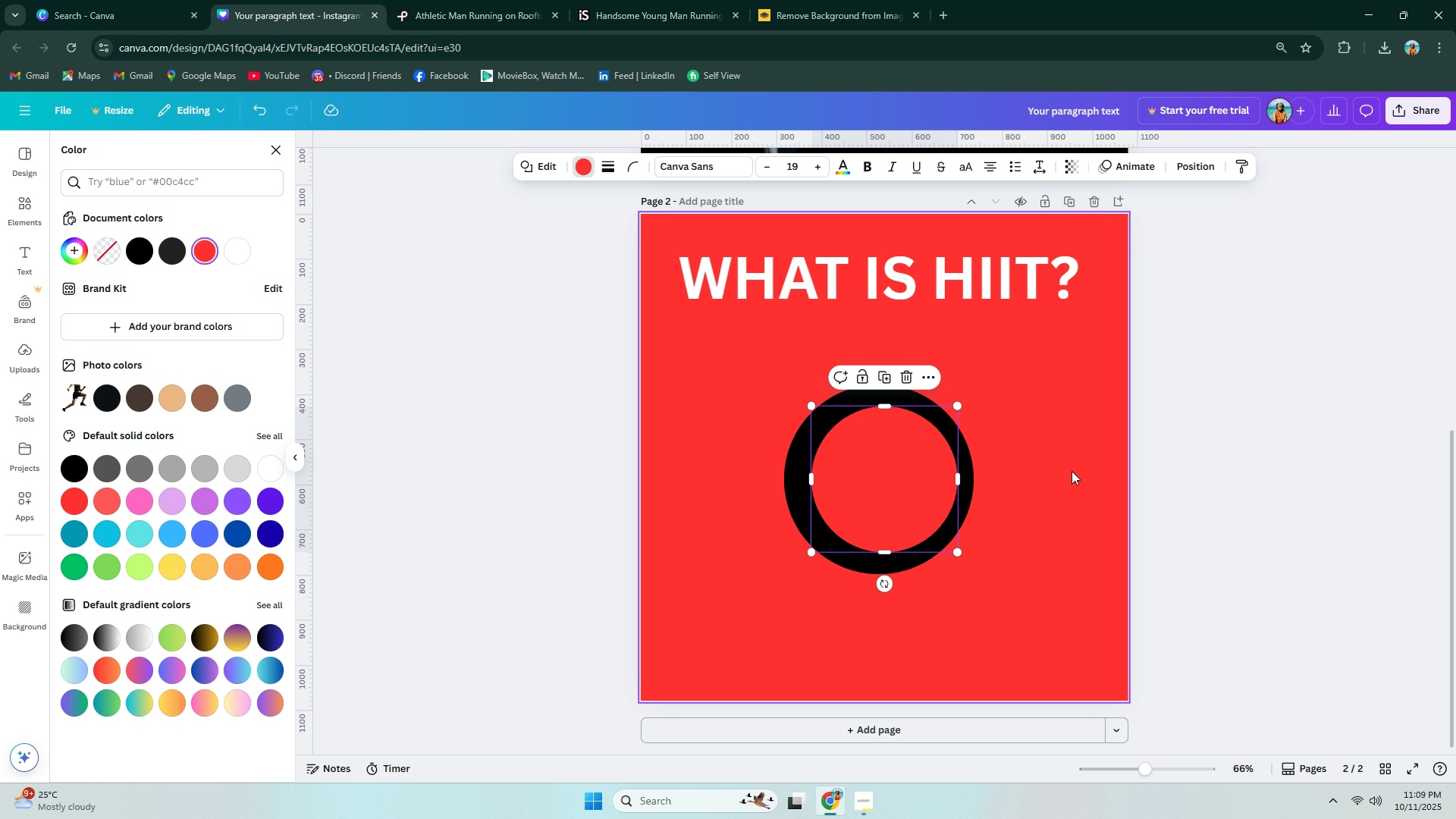 
left_click([1072, 471])
 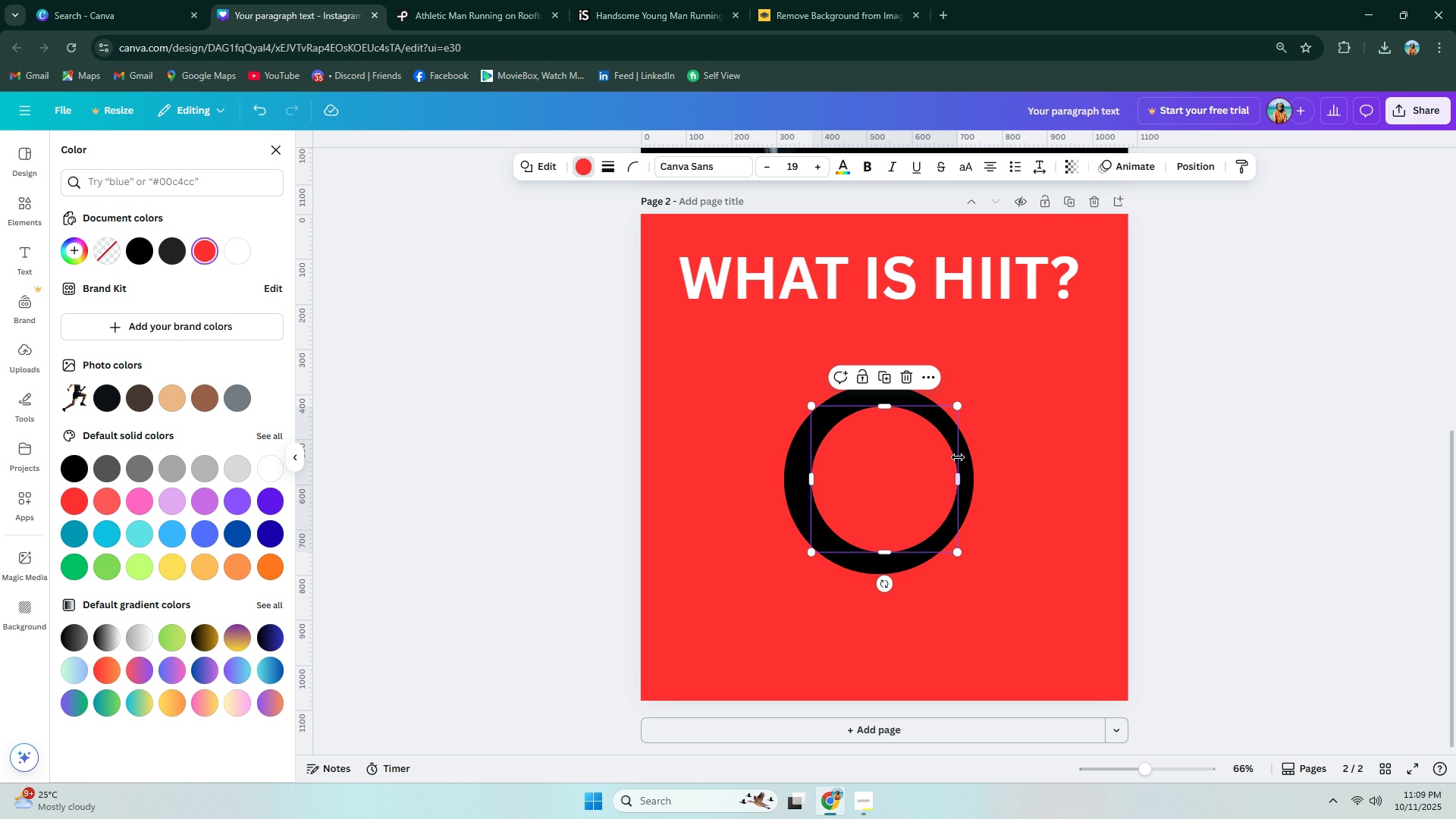 
left_click([1024, 463])
 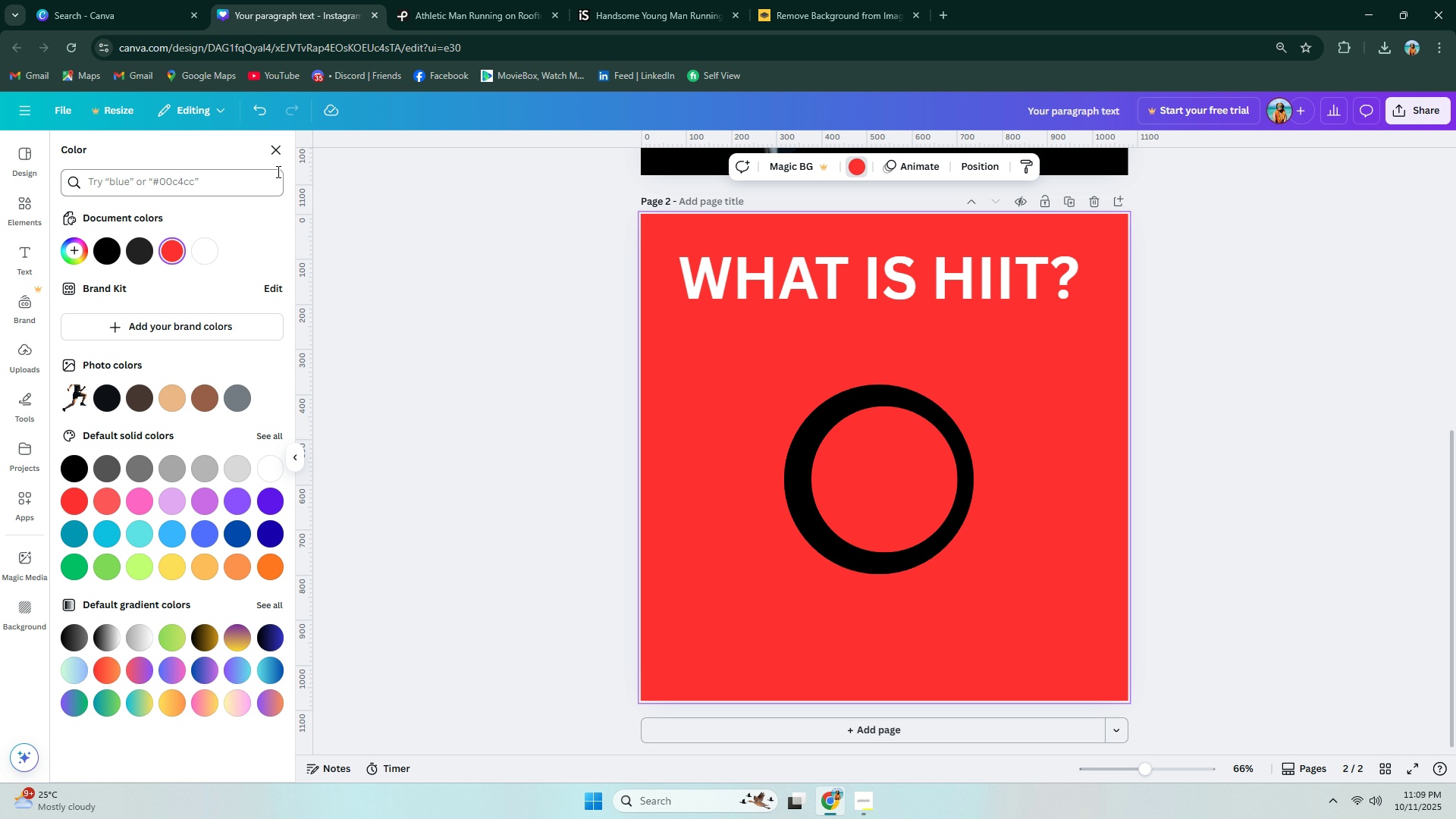 
left_click([276, 148])
 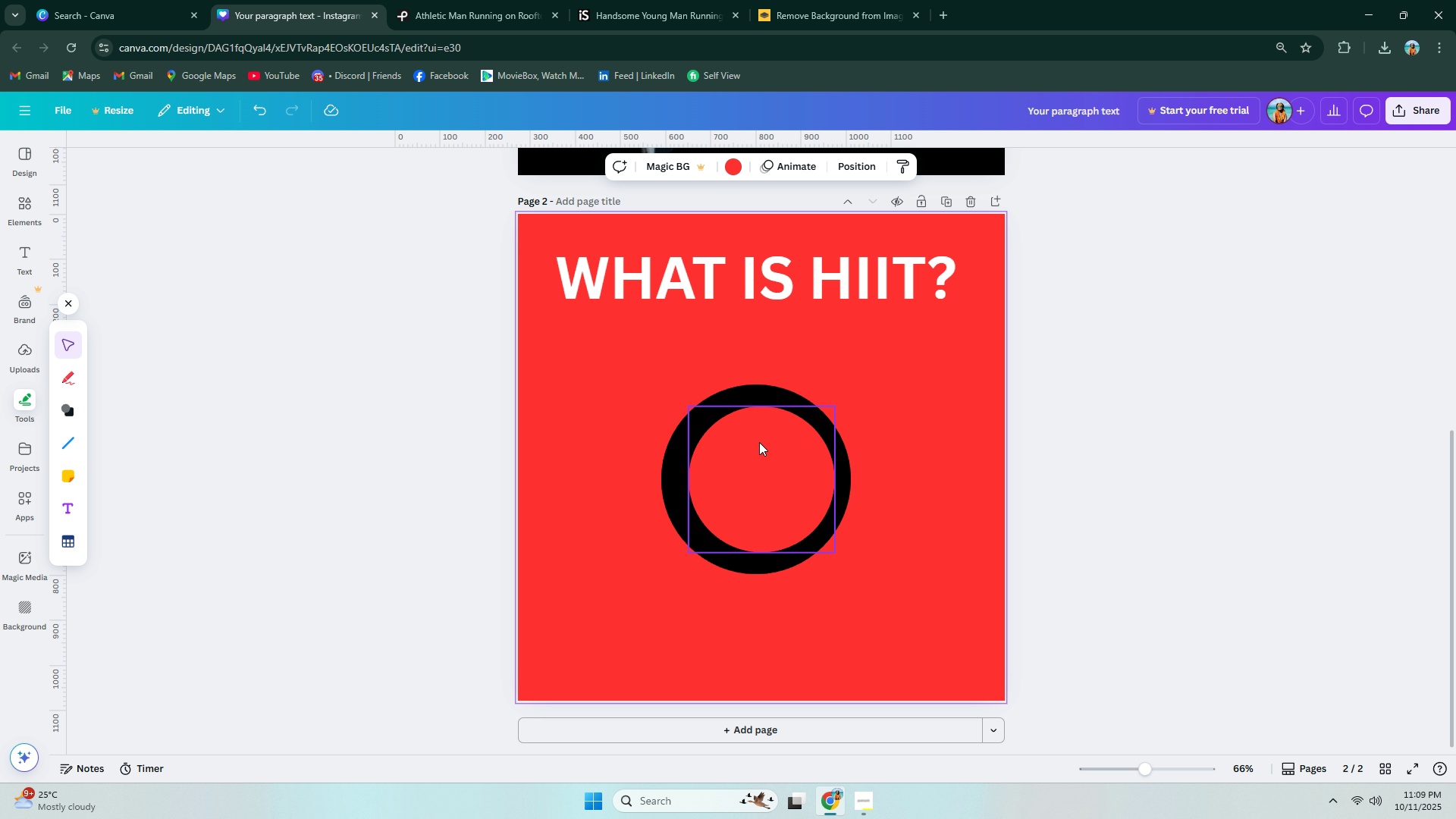 
left_click_drag(start_coordinate=[788, 450], to_coordinate=[781, 450])
 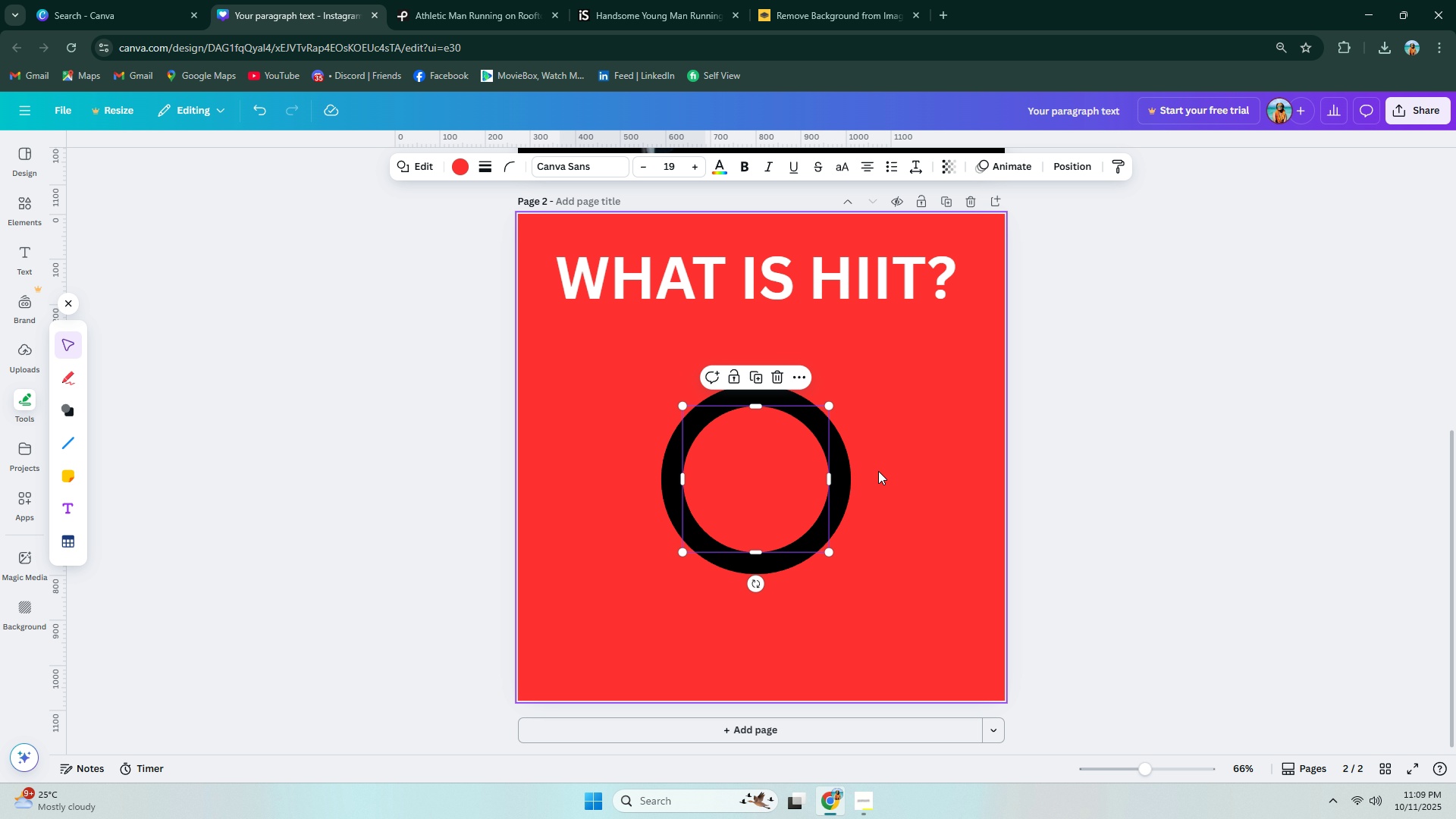 
left_click([899, 475])
 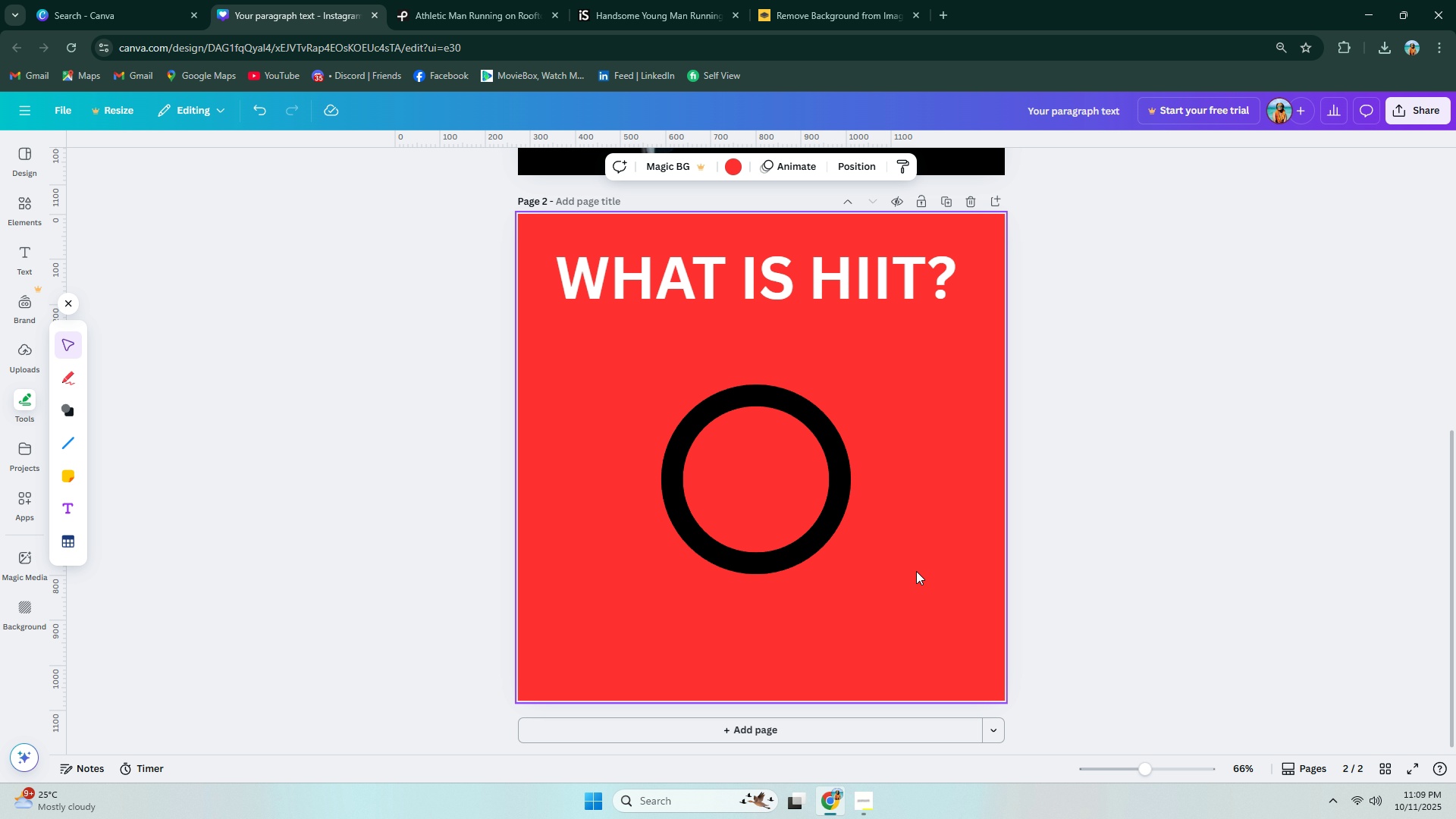 
left_click([788, 497])
 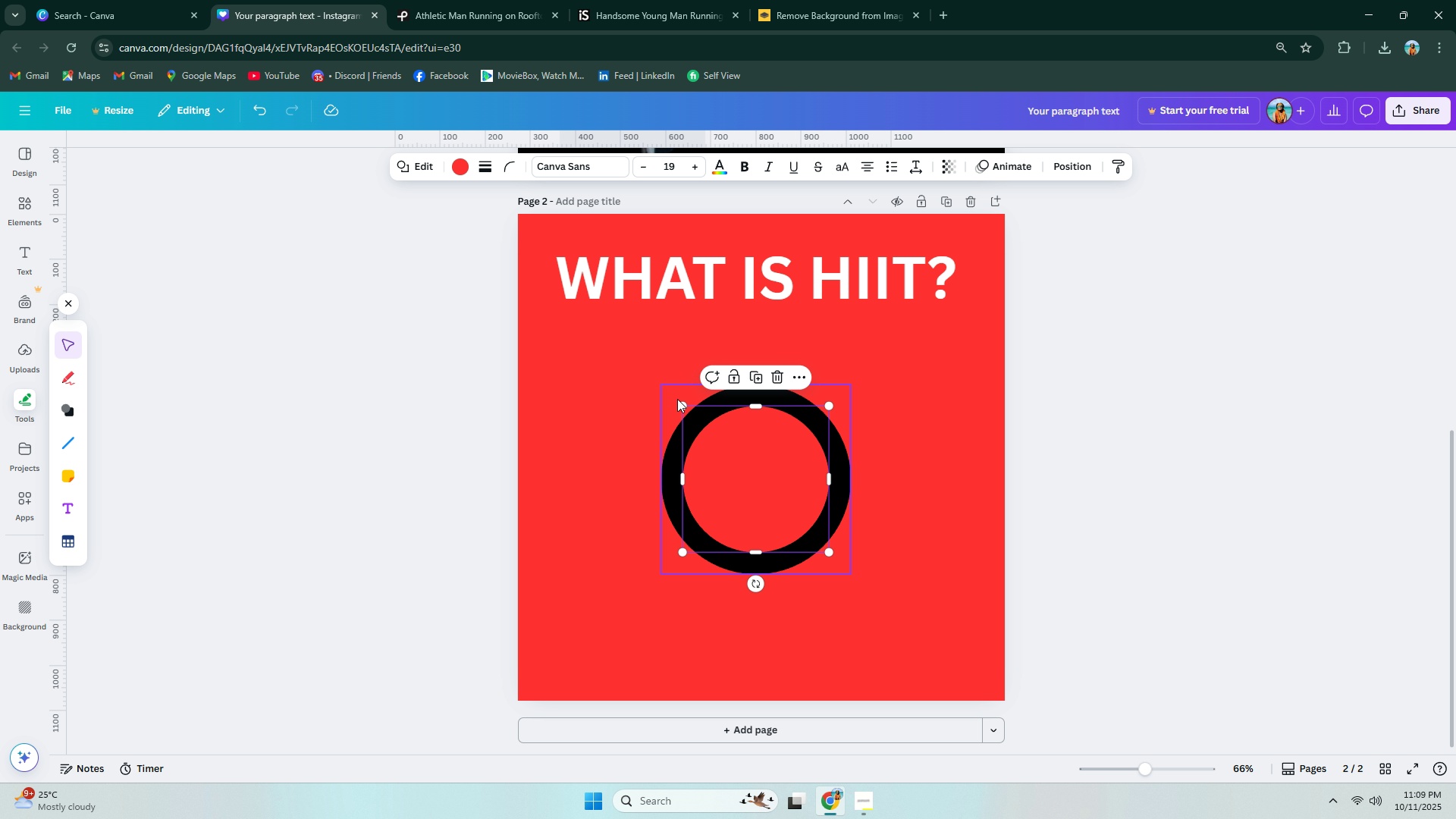 
left_click_drag(start_coordinate=[679, 406], to_coordinate=[660, 397])
 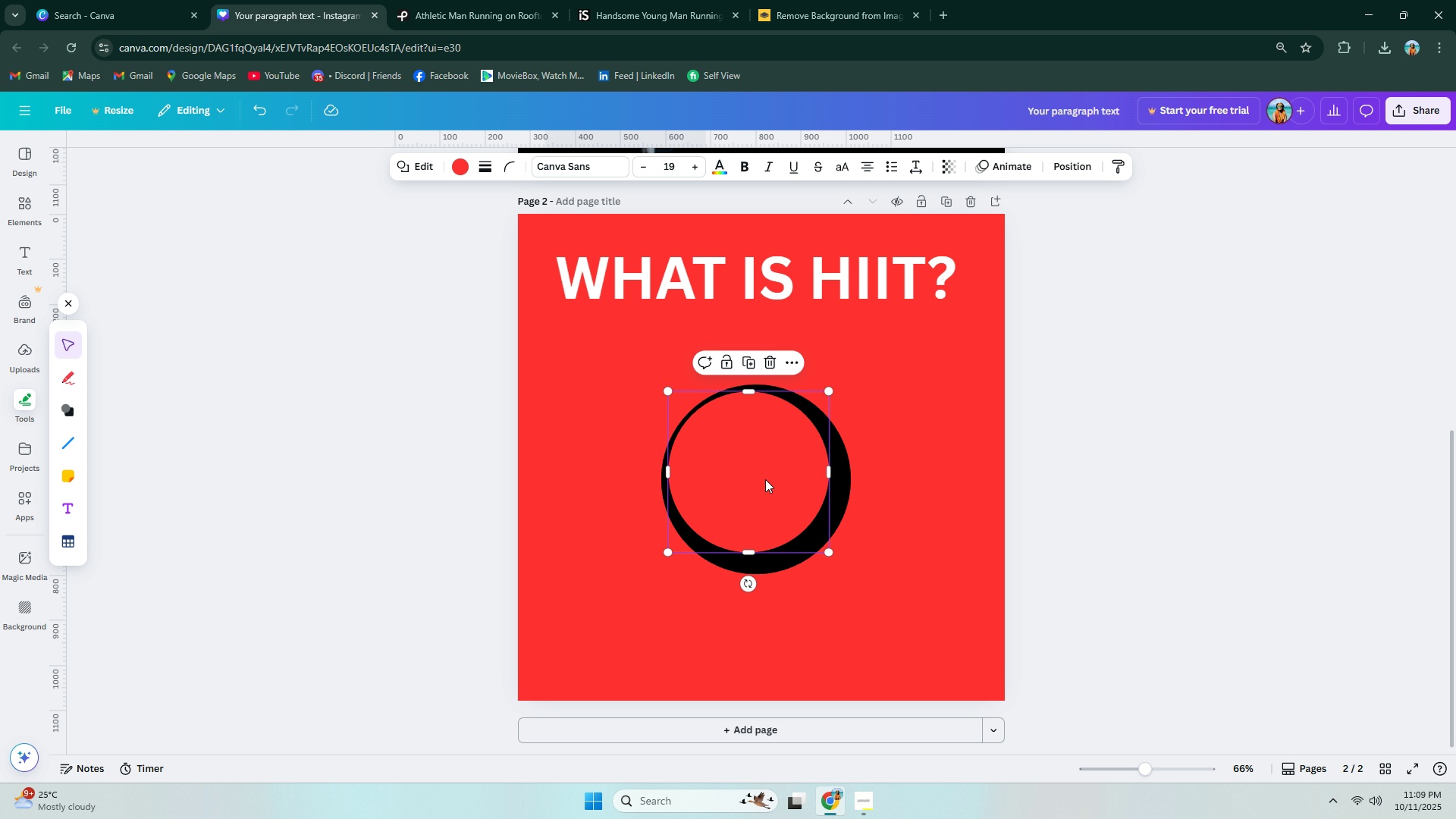 
left_click_drag(start_coordinate=[767, 481], to_coordinate=[776, 485])
 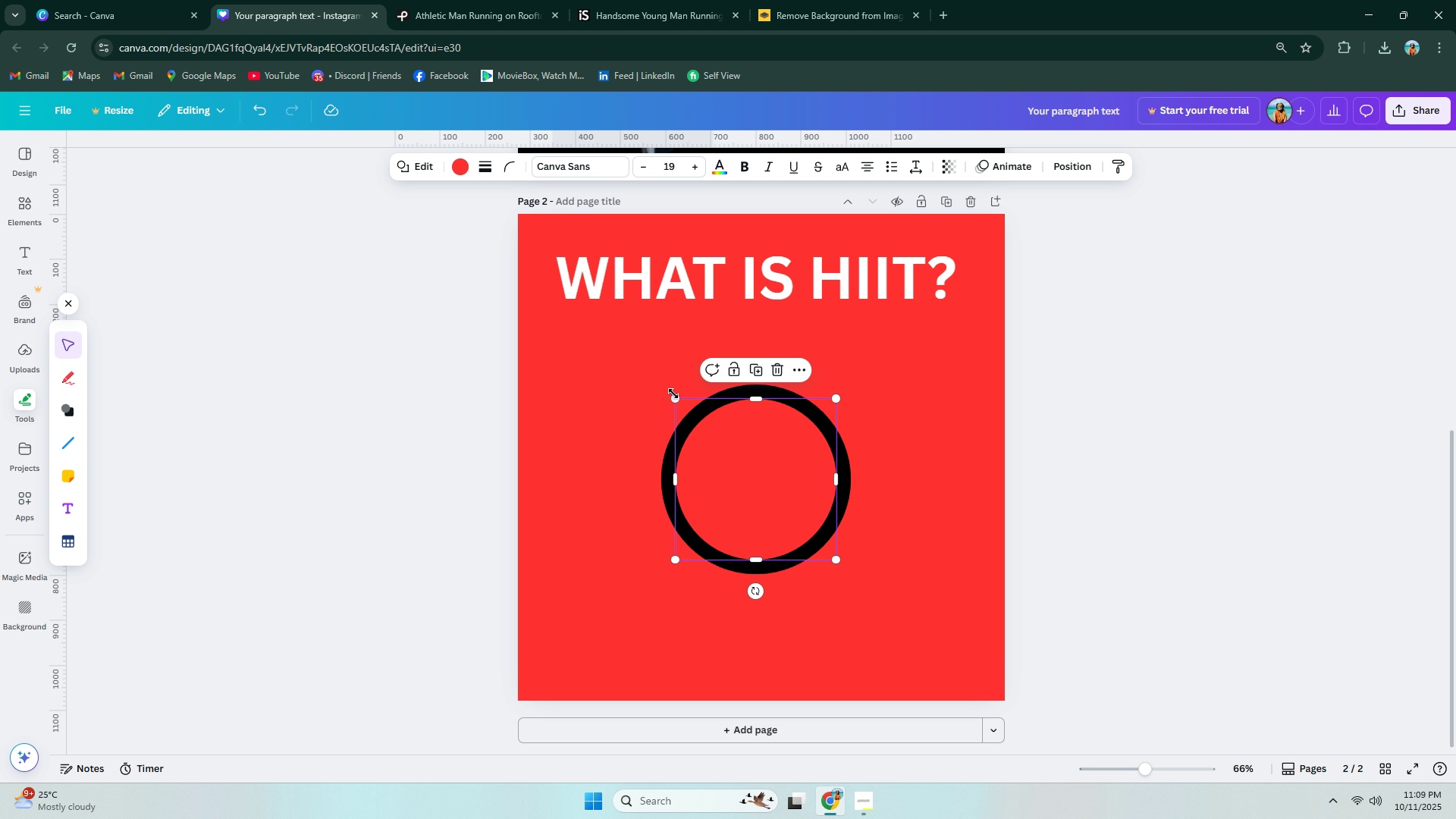 
left_click_drag(start_coordinate=[673, 396], to_coordinate=[666, 391])
 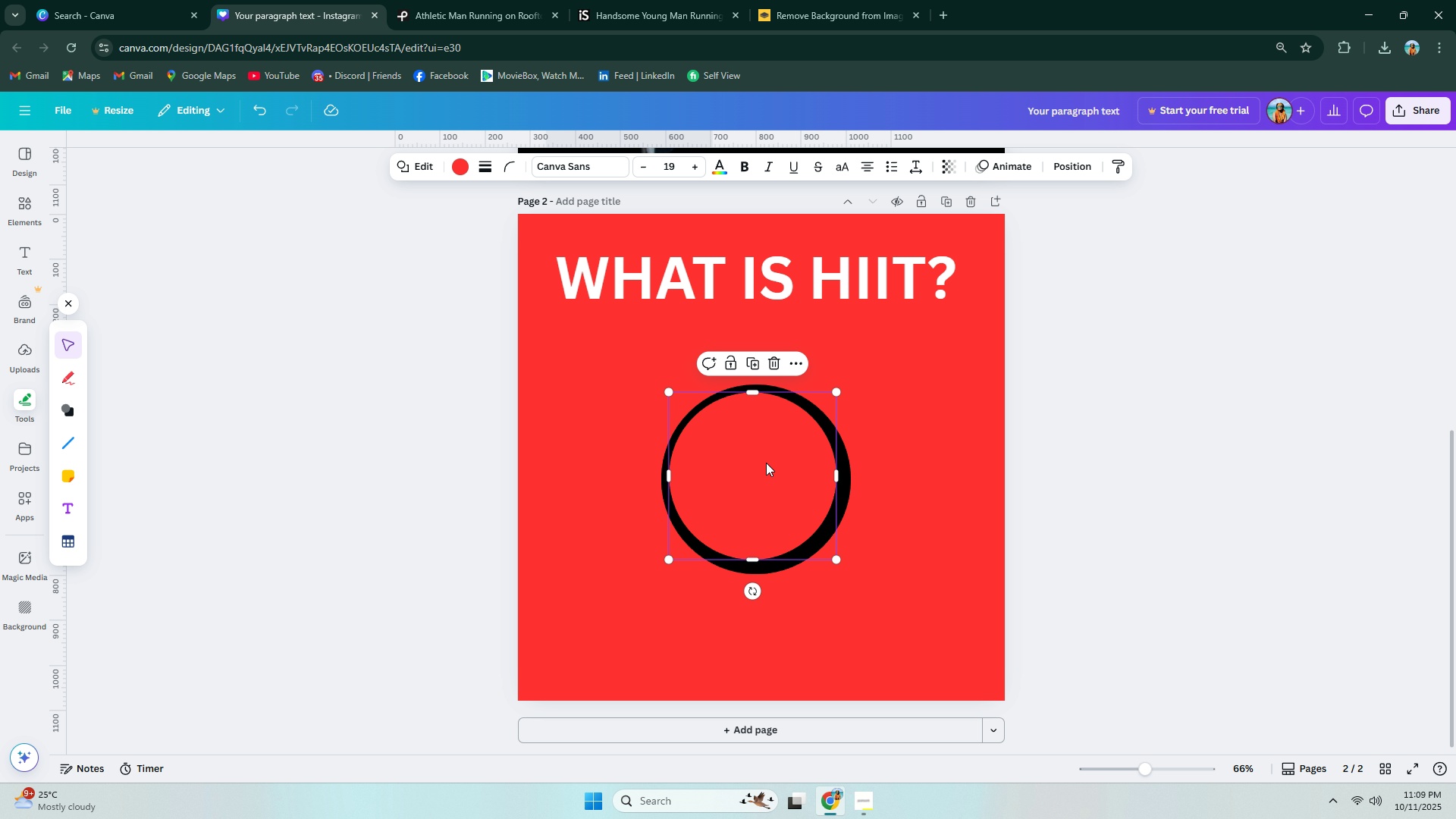 
left_click_drag(start_coordinate=[778, 469], to_coordinate=[783, 472])
 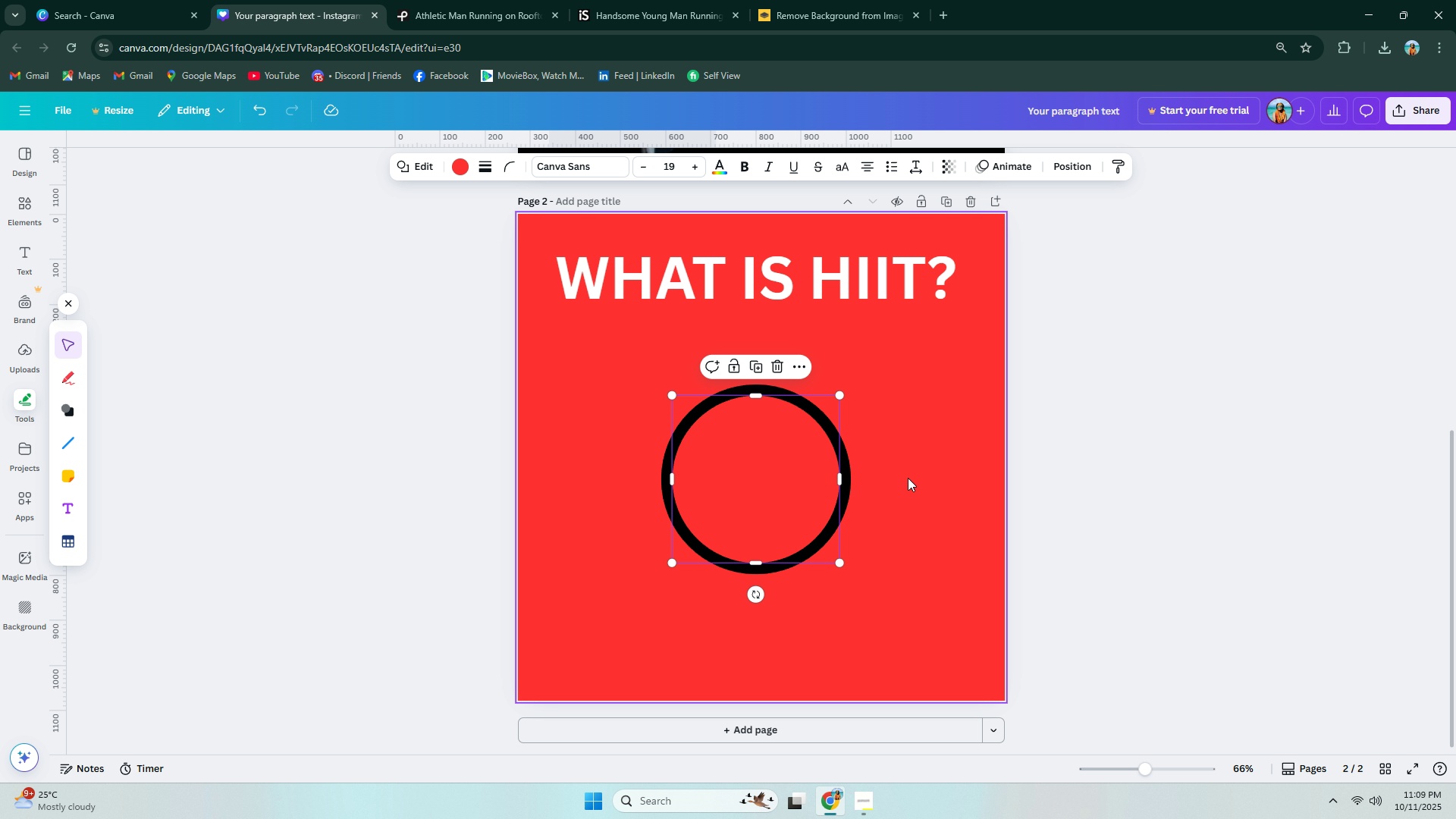 
left_click([908, 478])
 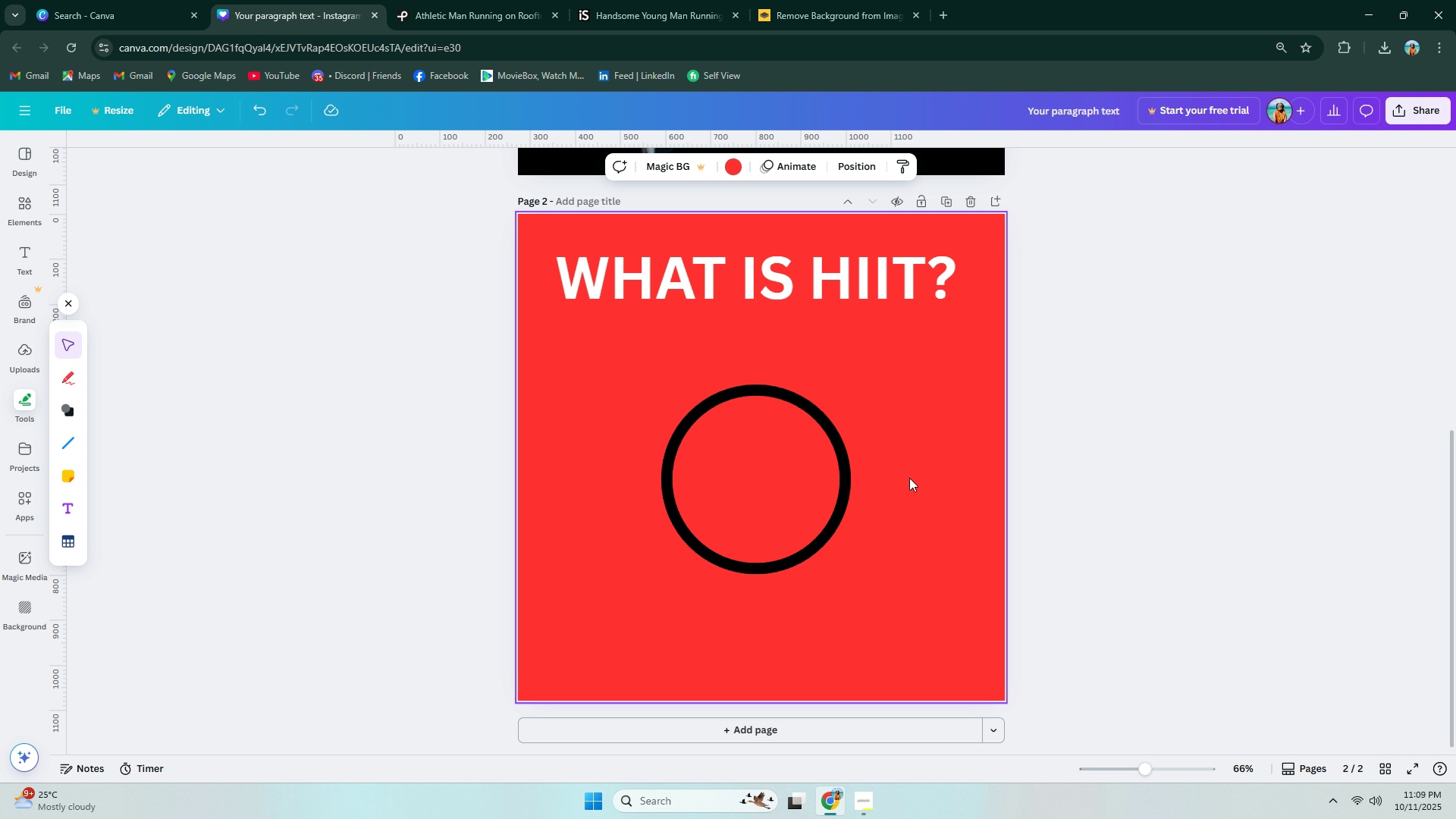 
scroll: coordinate [908, 478], scroll_direction: down, amount: 1.0
 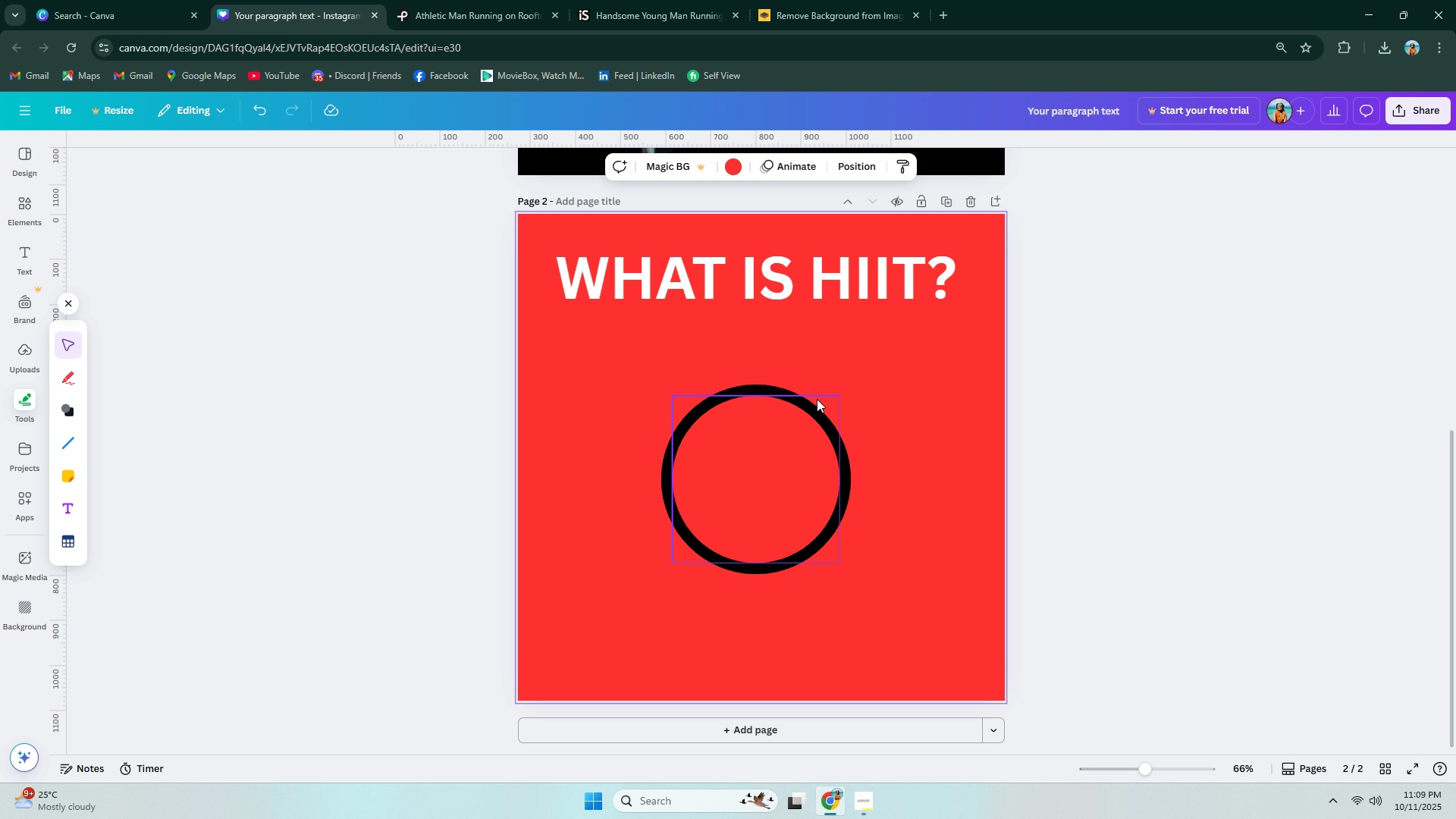 
left_click_drag(start_coordinate=[770, 388], to_coordinate=[745, 328])
 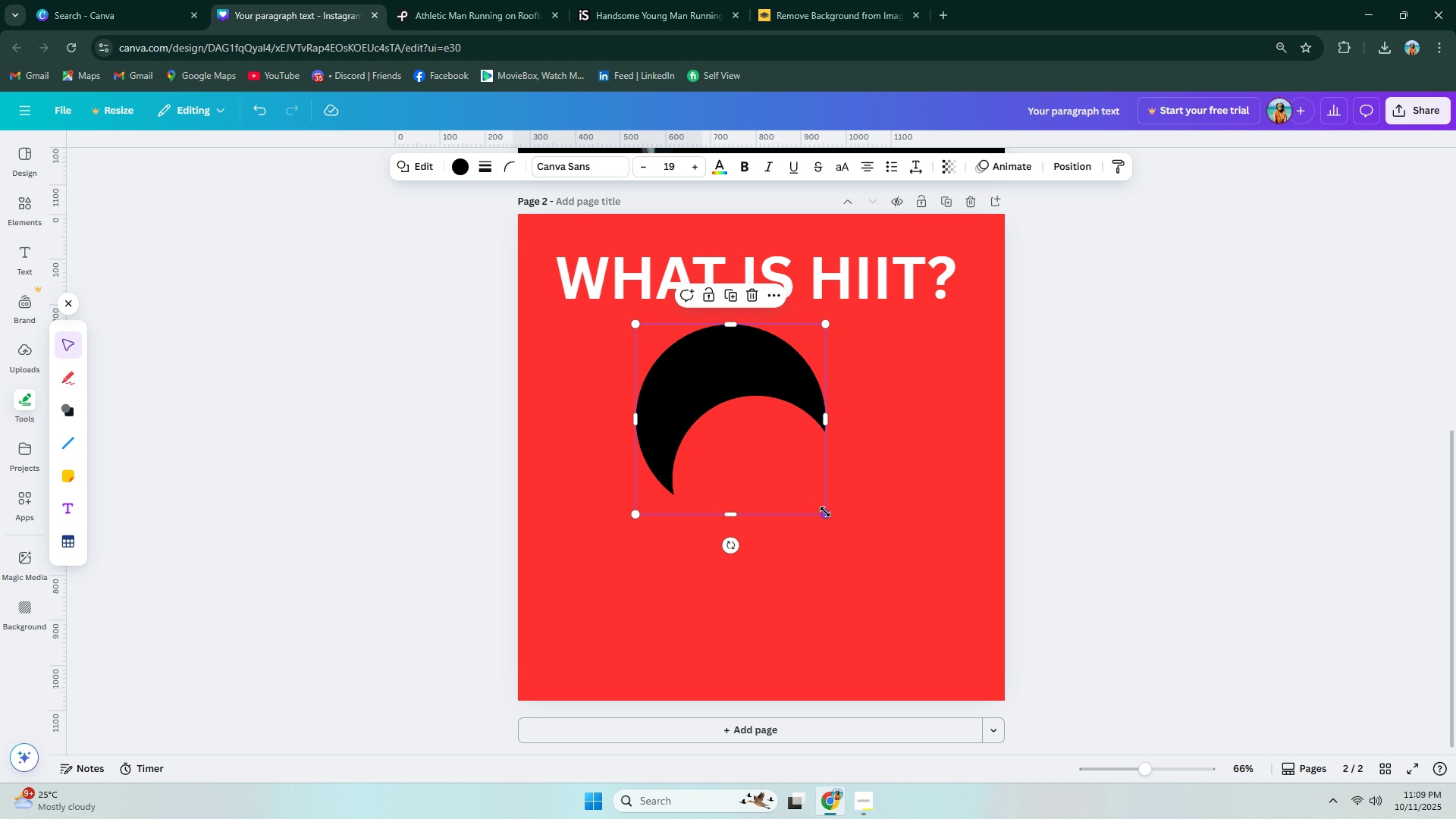 
left_click_drag(start_coordinate=[825, 512], to_coordinate=[903, 551])
 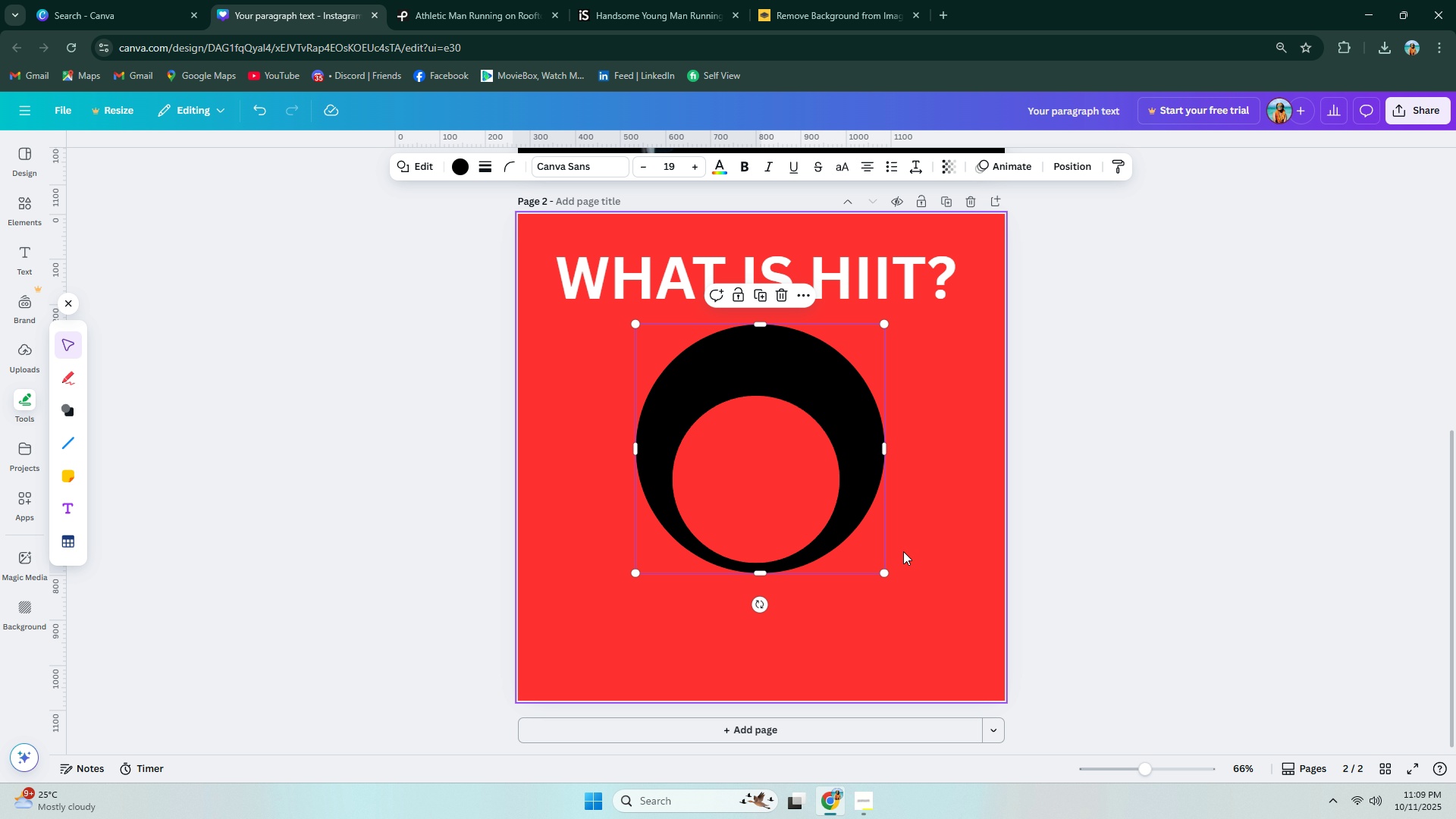 
left_click([903, 551])
 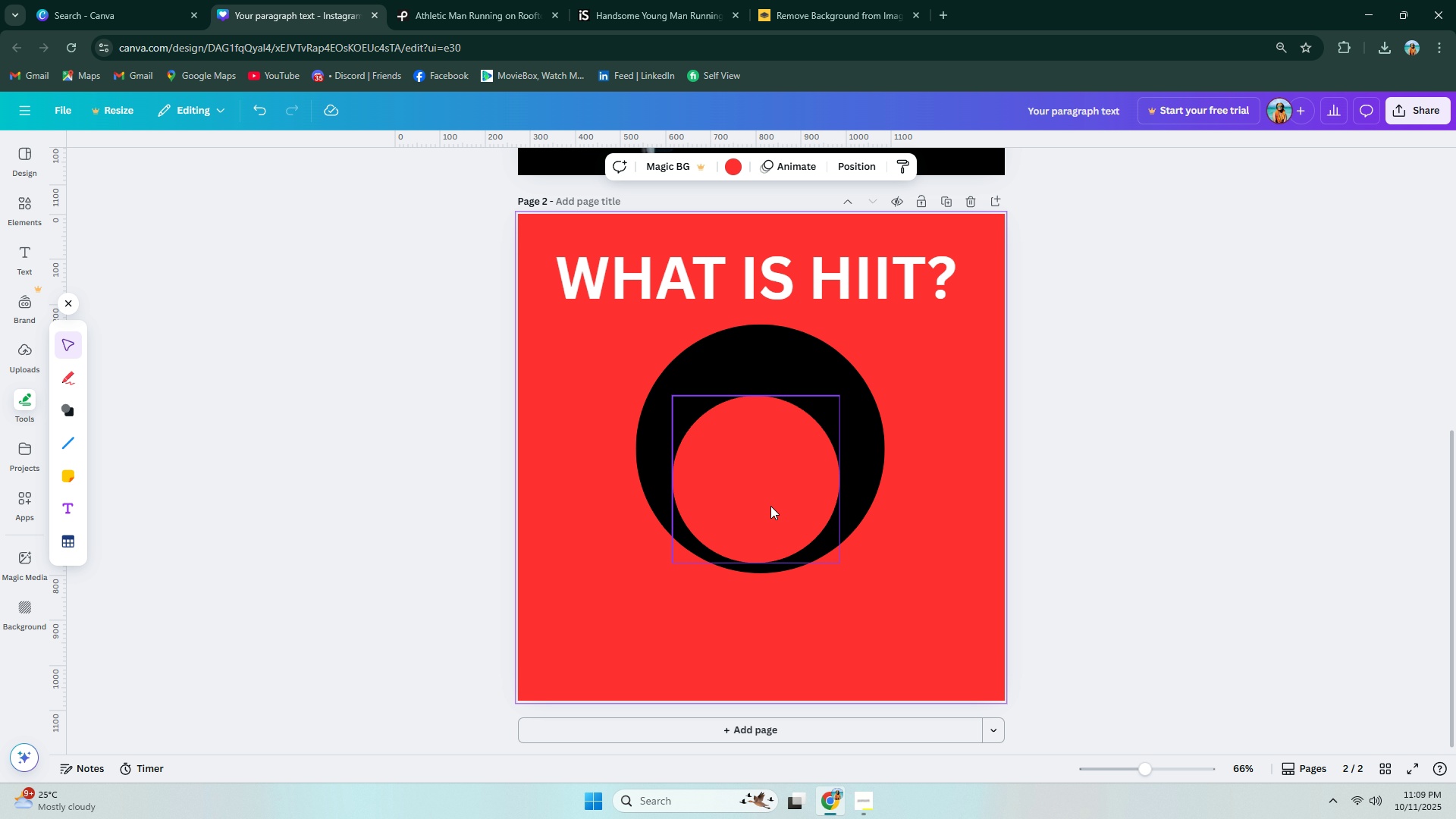 
left_click_drag(start_coordinate=[770, 500], to_coordinate=[771, 470])
 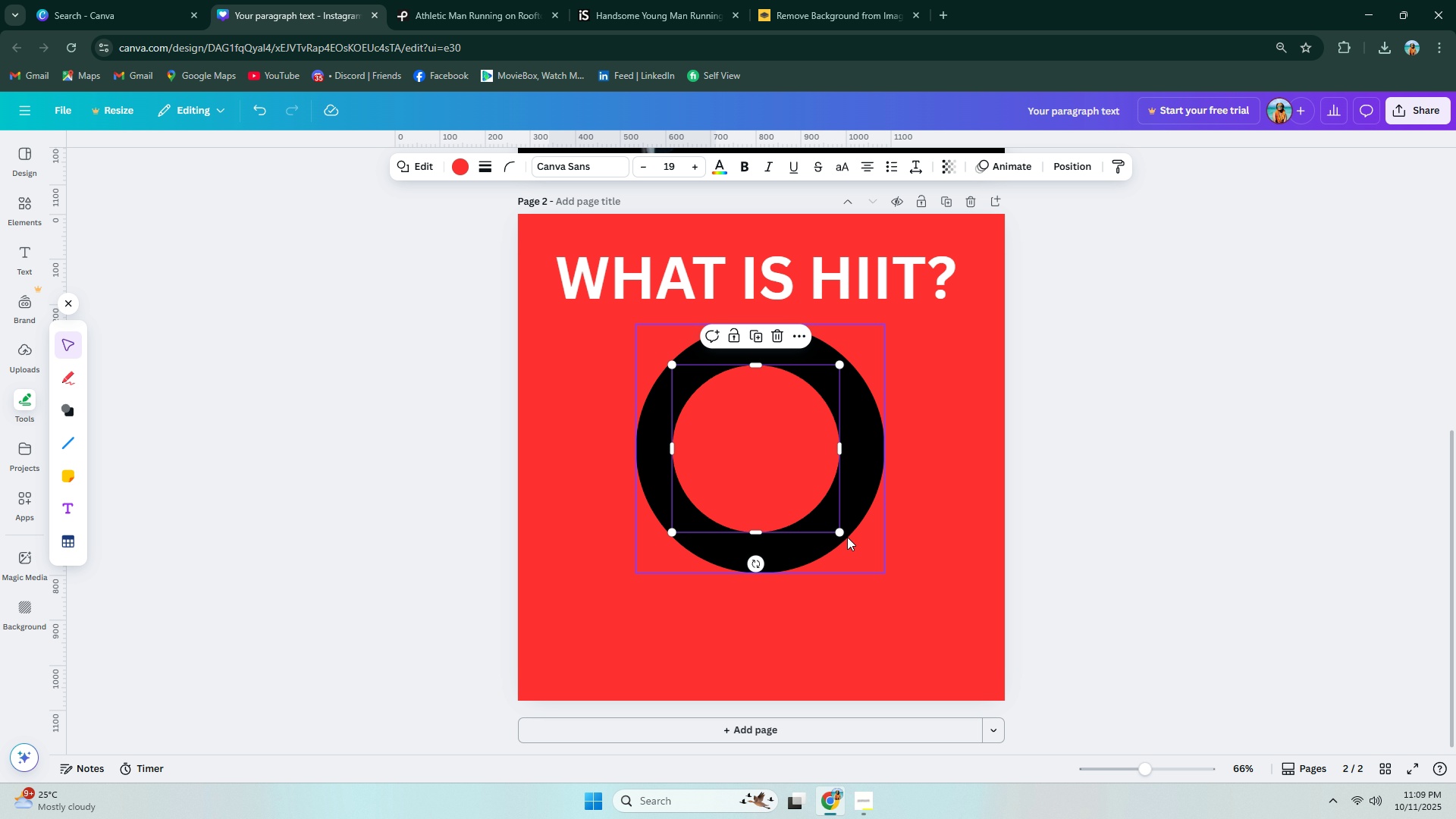 
left_click_drag(start_coordinate=[840, 535], to_coordinate=[912, 582])
 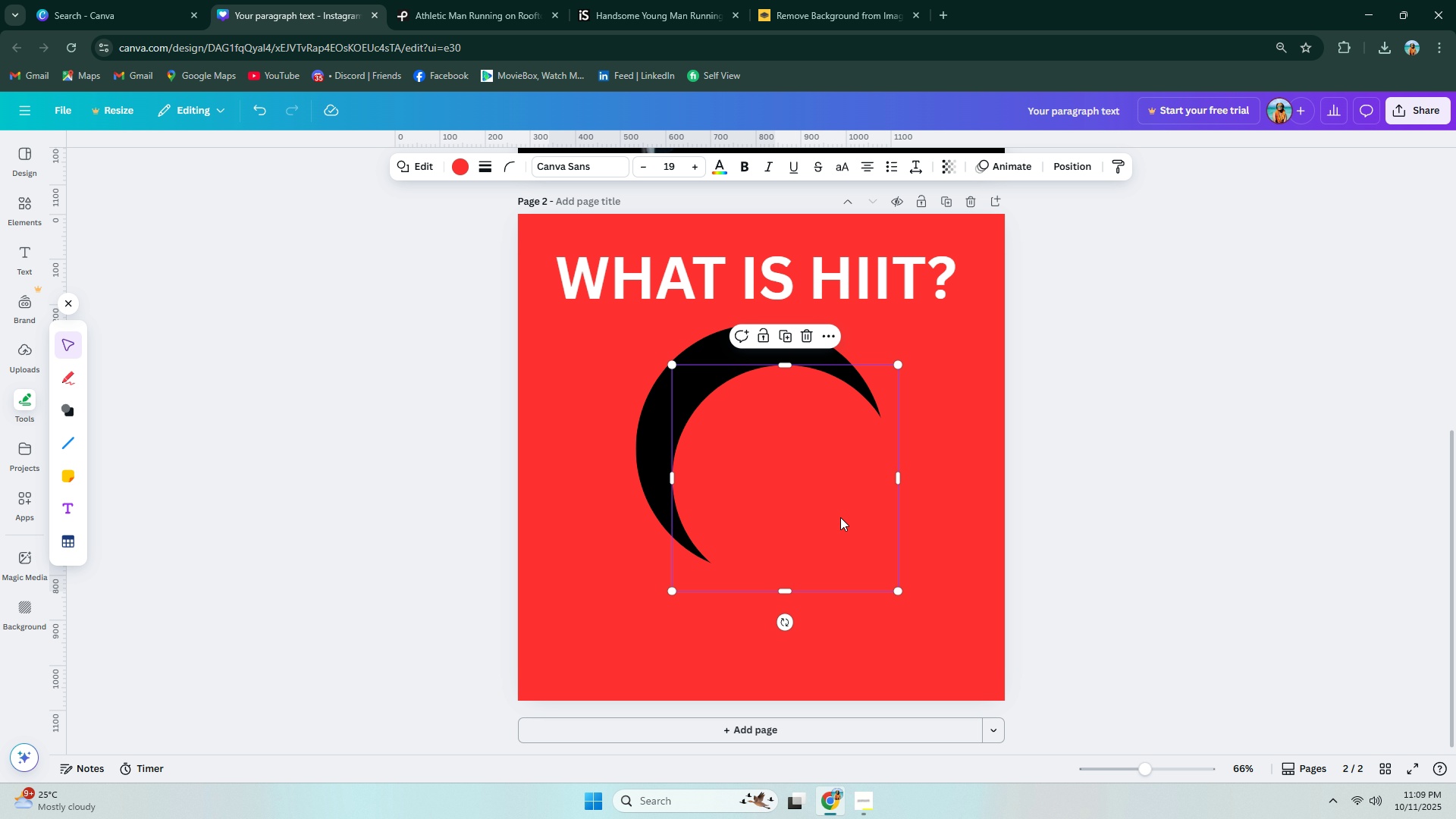 
left_click_drag(start_coordinate=[836, 511], to_coordinate=[814, 484])
 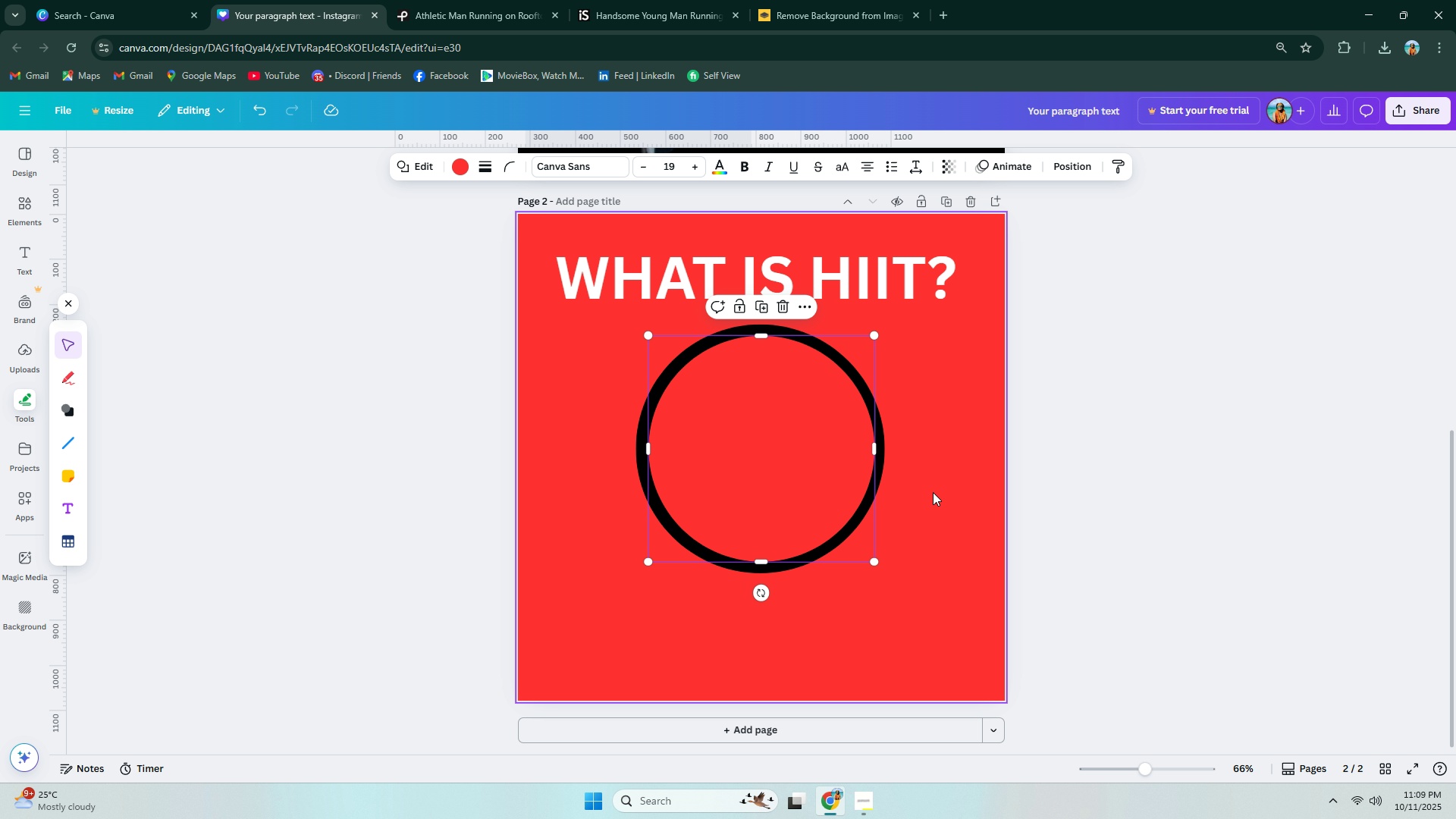 
left_click([933, 492])
 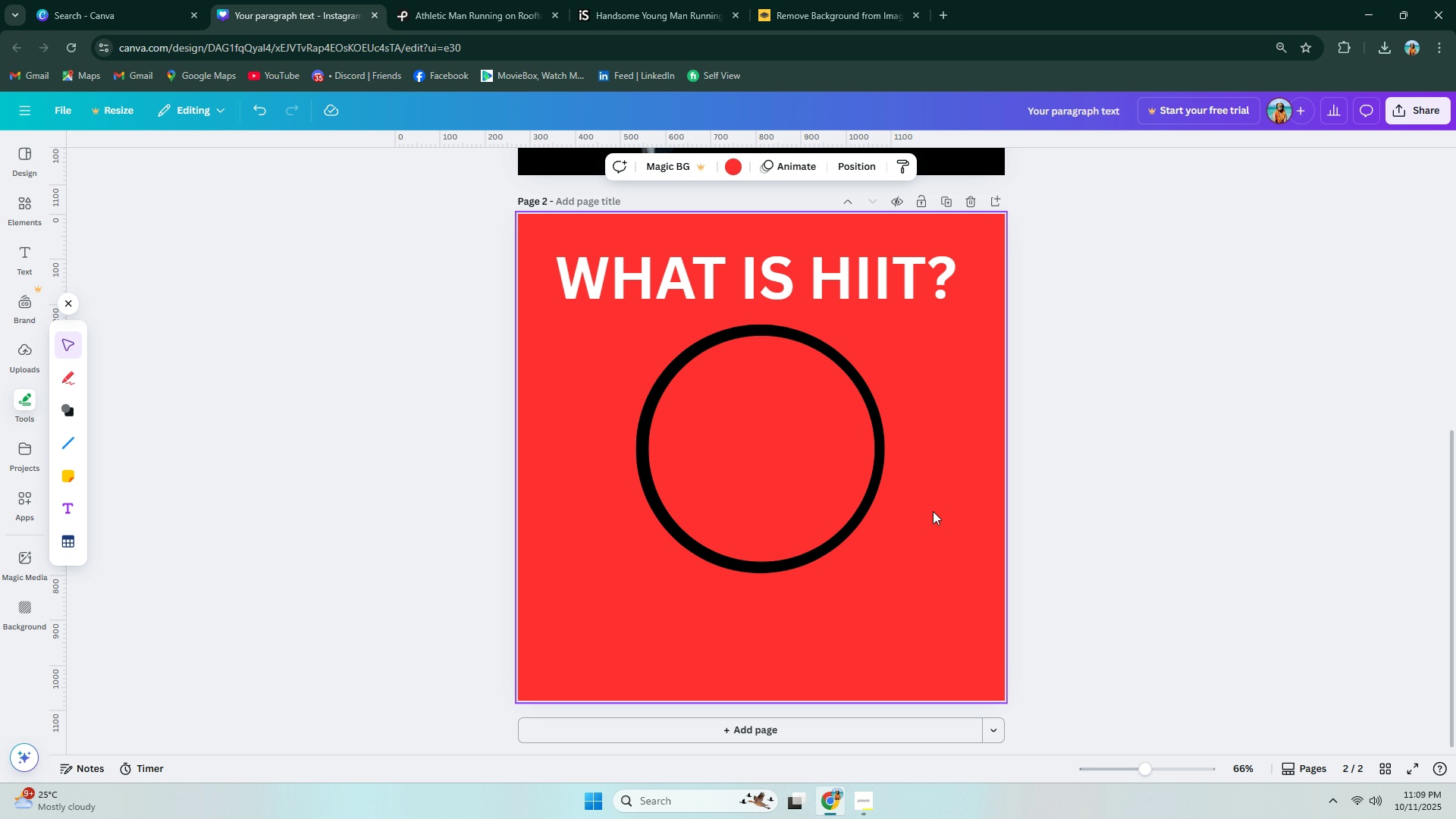 
left_click([933, 512])
 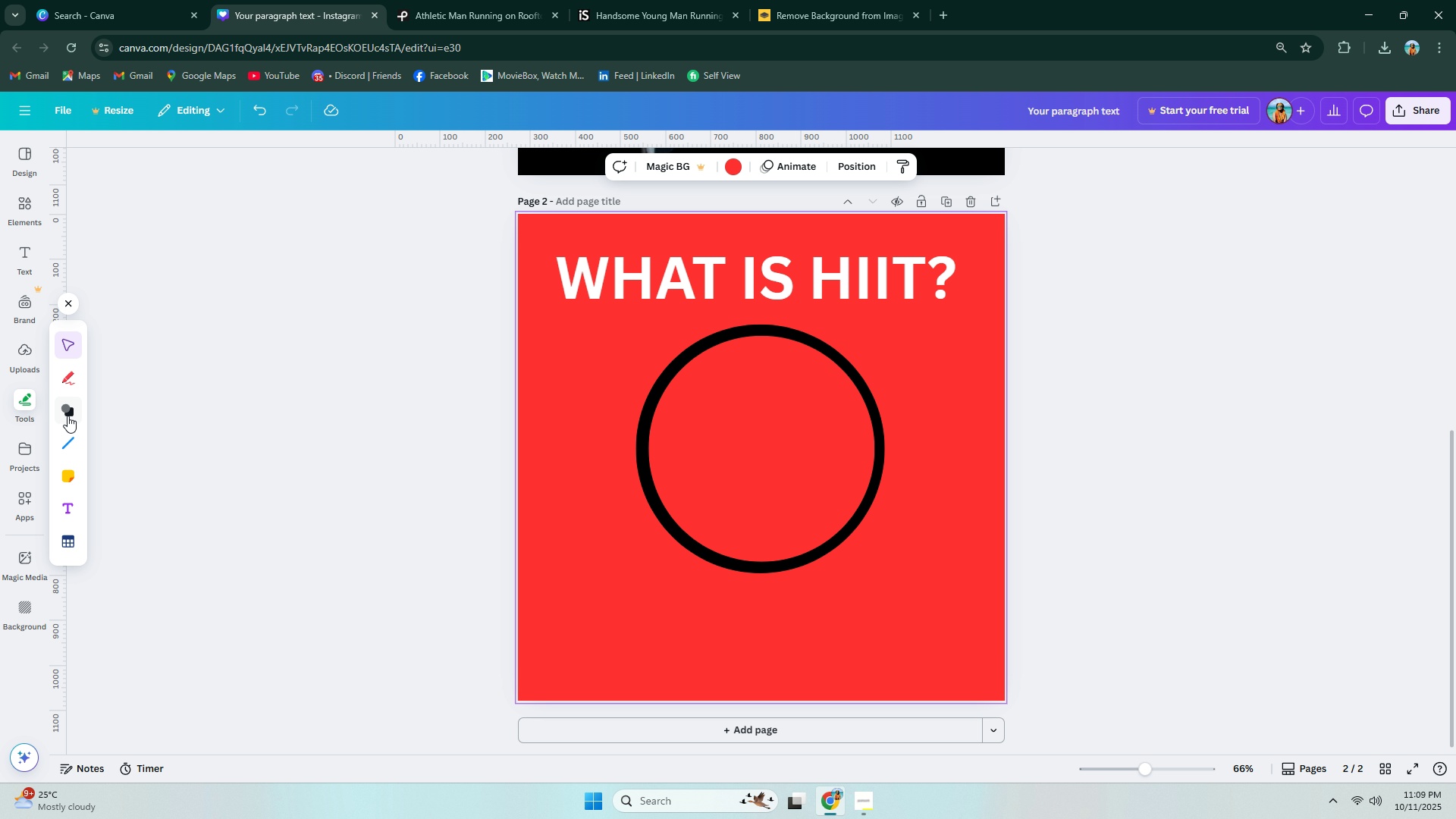 
left_click([67, 412])
 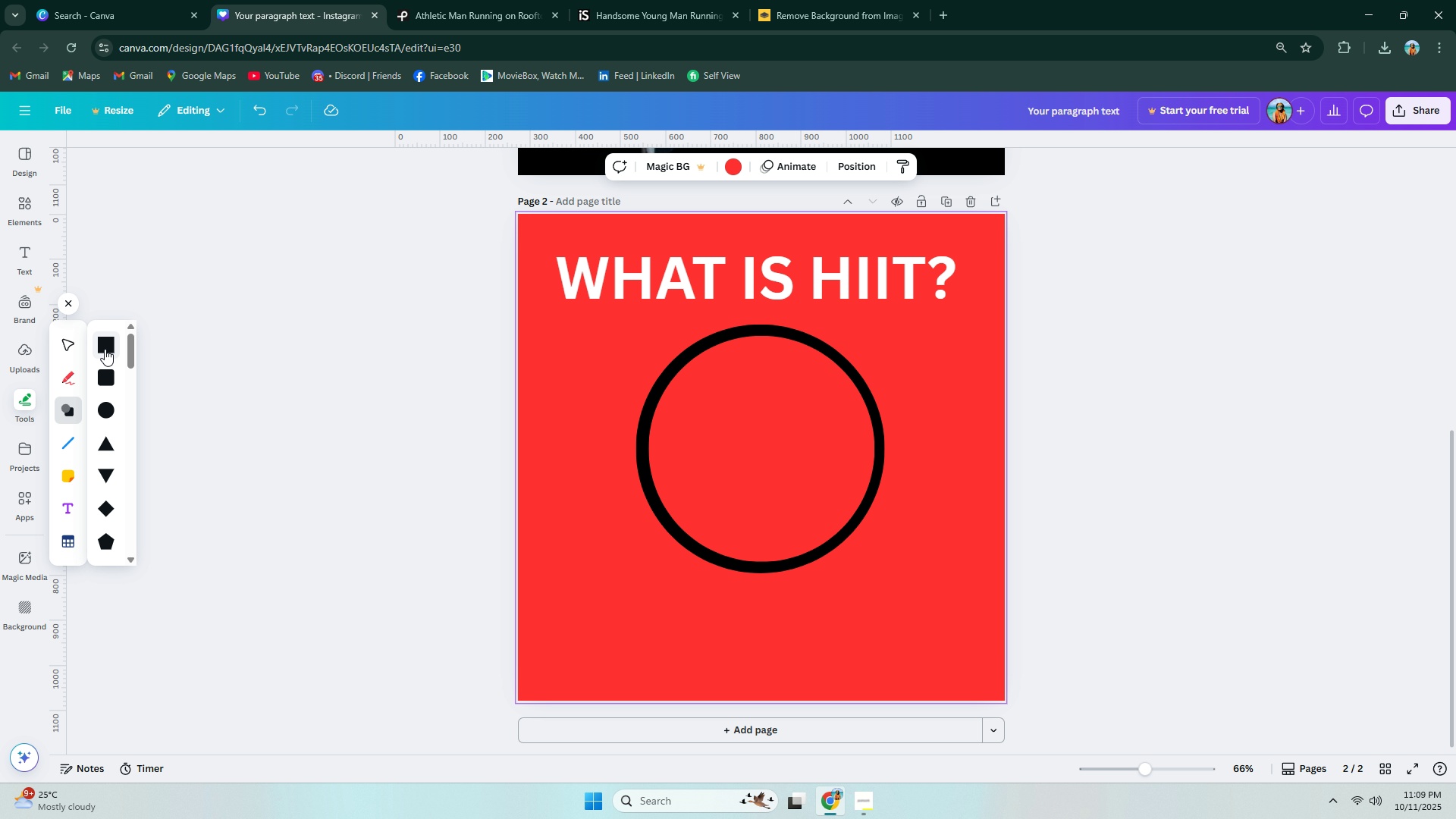 
left_click([105, 349])
 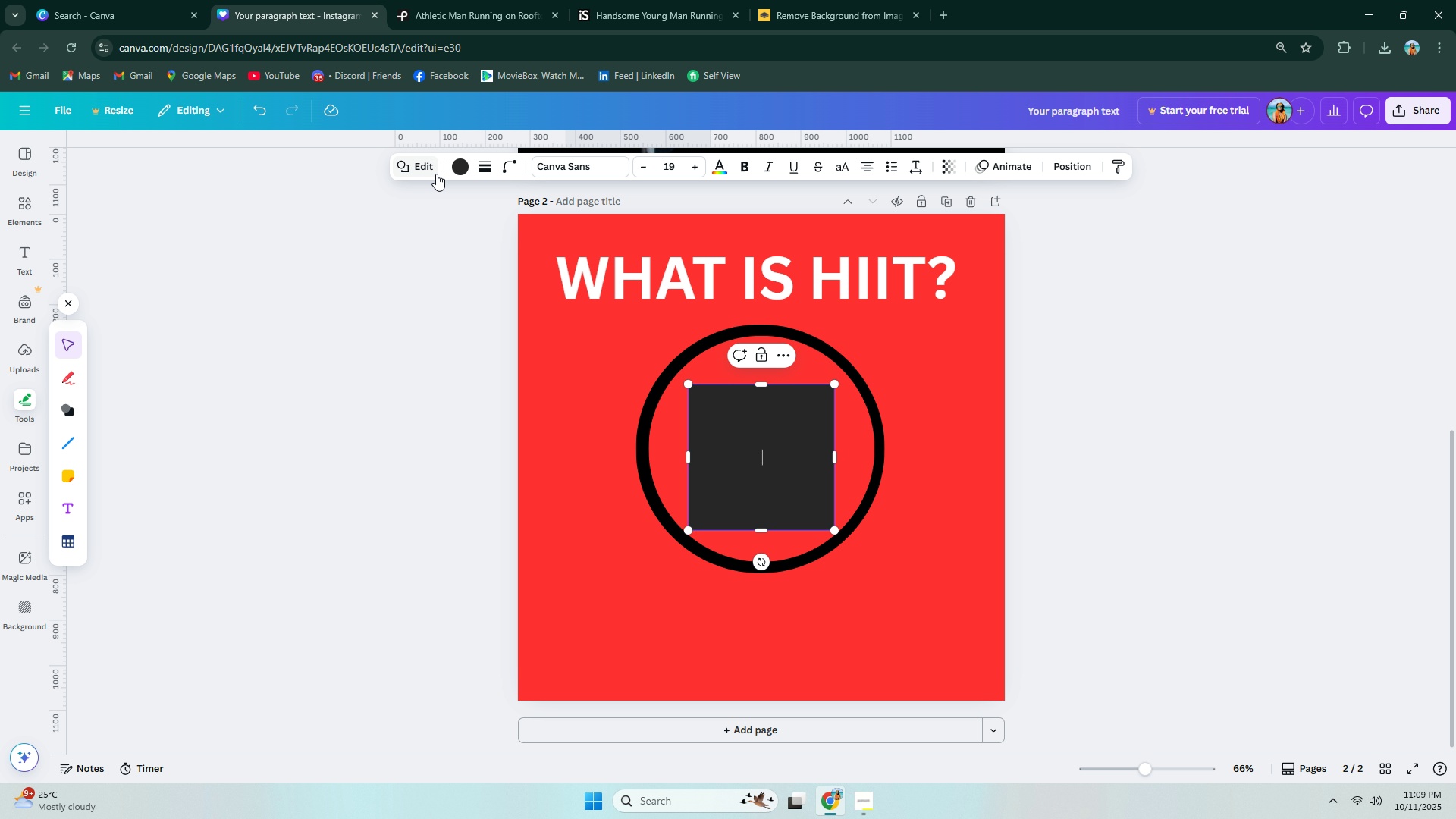 
left_click([466, 172])
 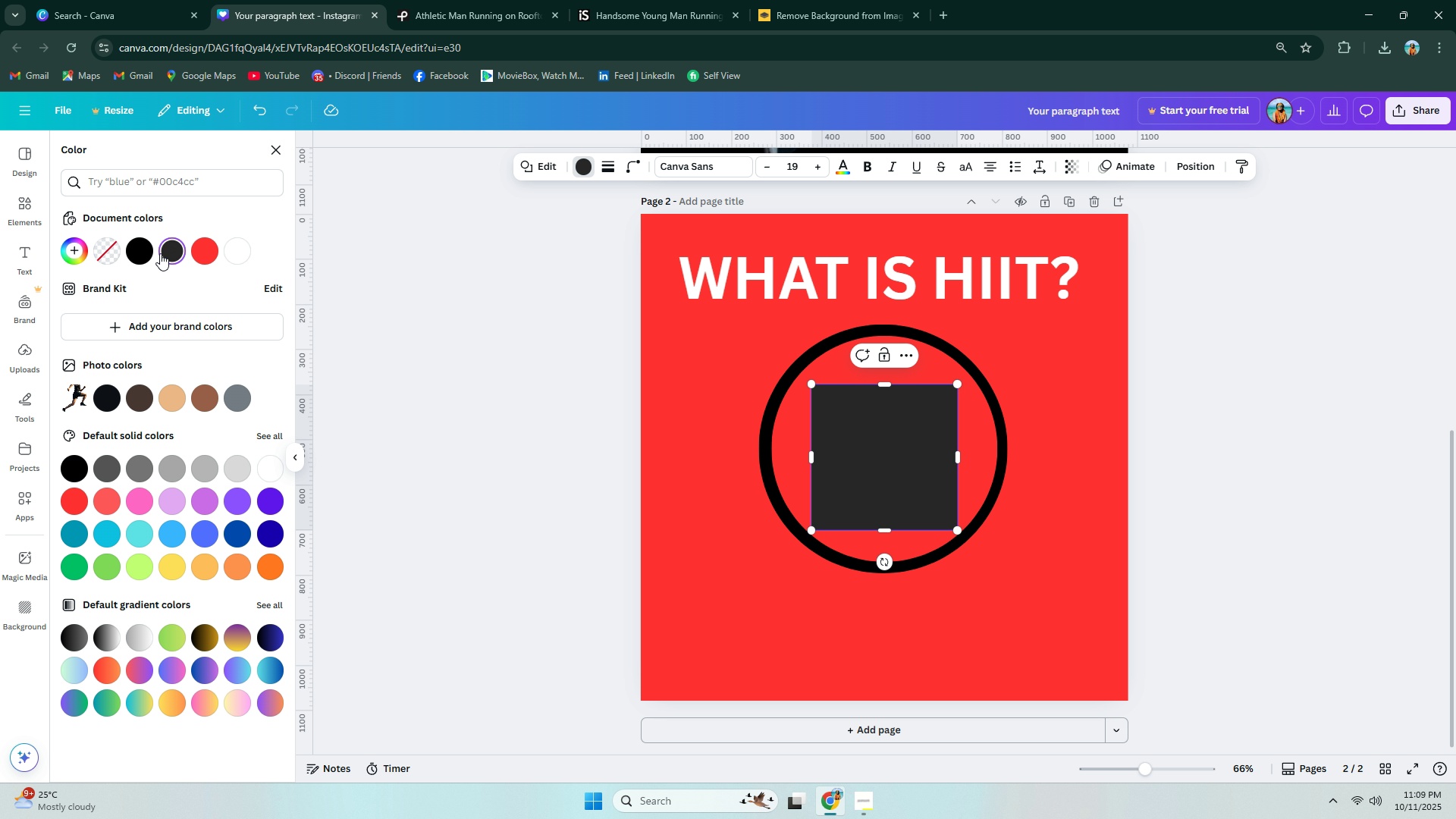 
left_click([147, 244])
 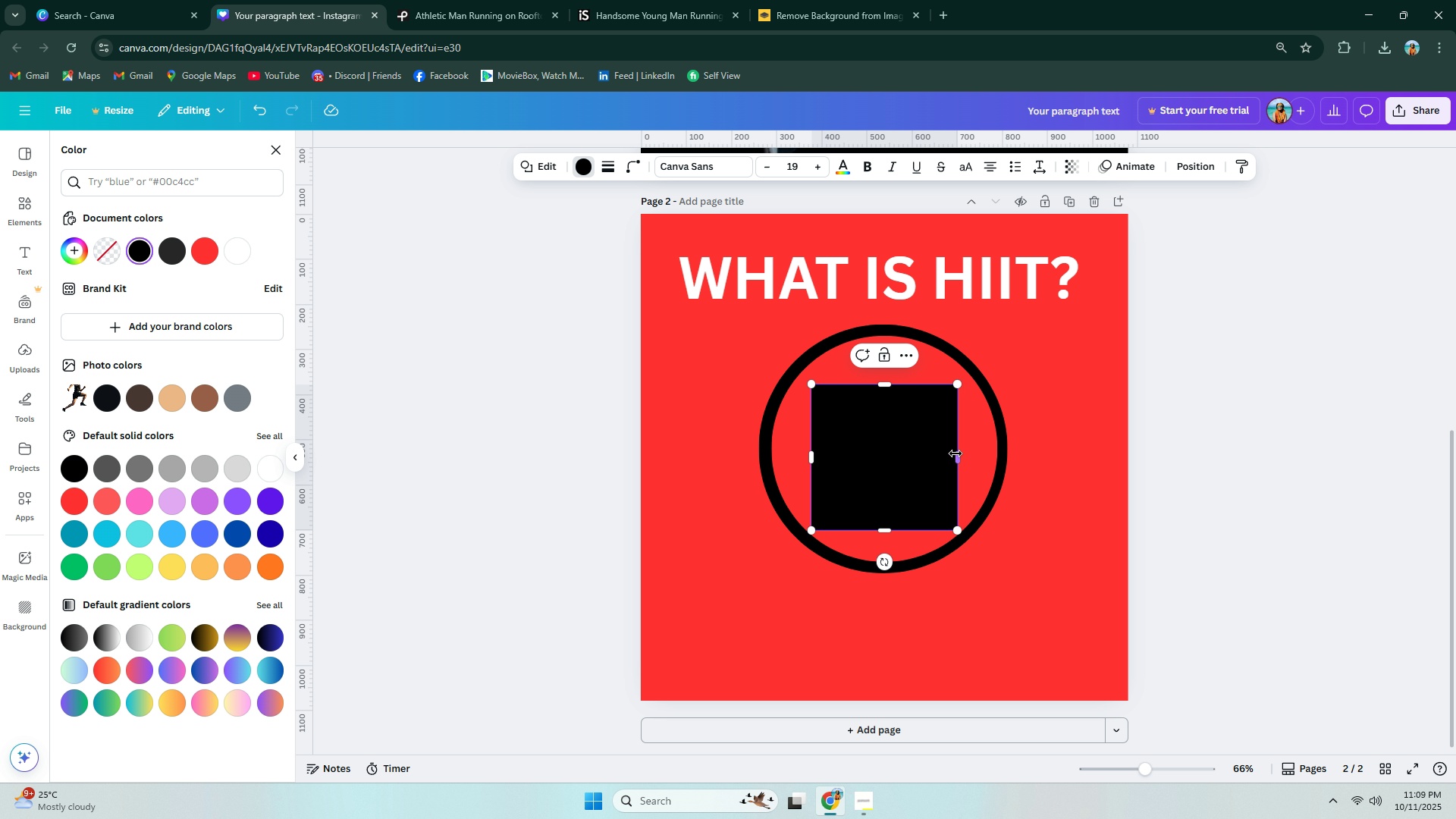 
left_click_drag(start_coordinate=[957, 453], to_coordinate=[827, 447])
 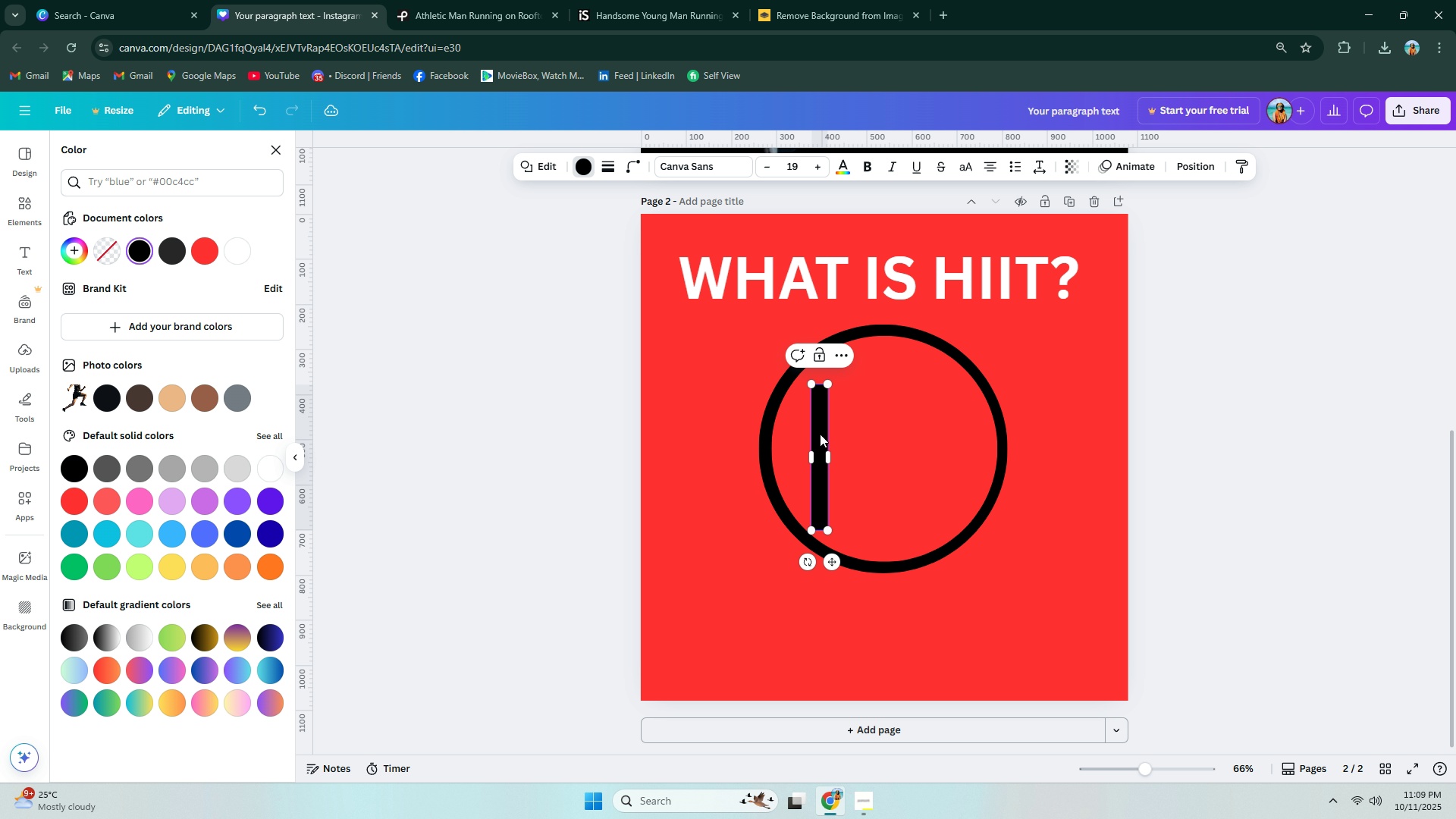 
left_click_drag(start_coordinate=[820, 433], to_coordinate=[884, 466])
 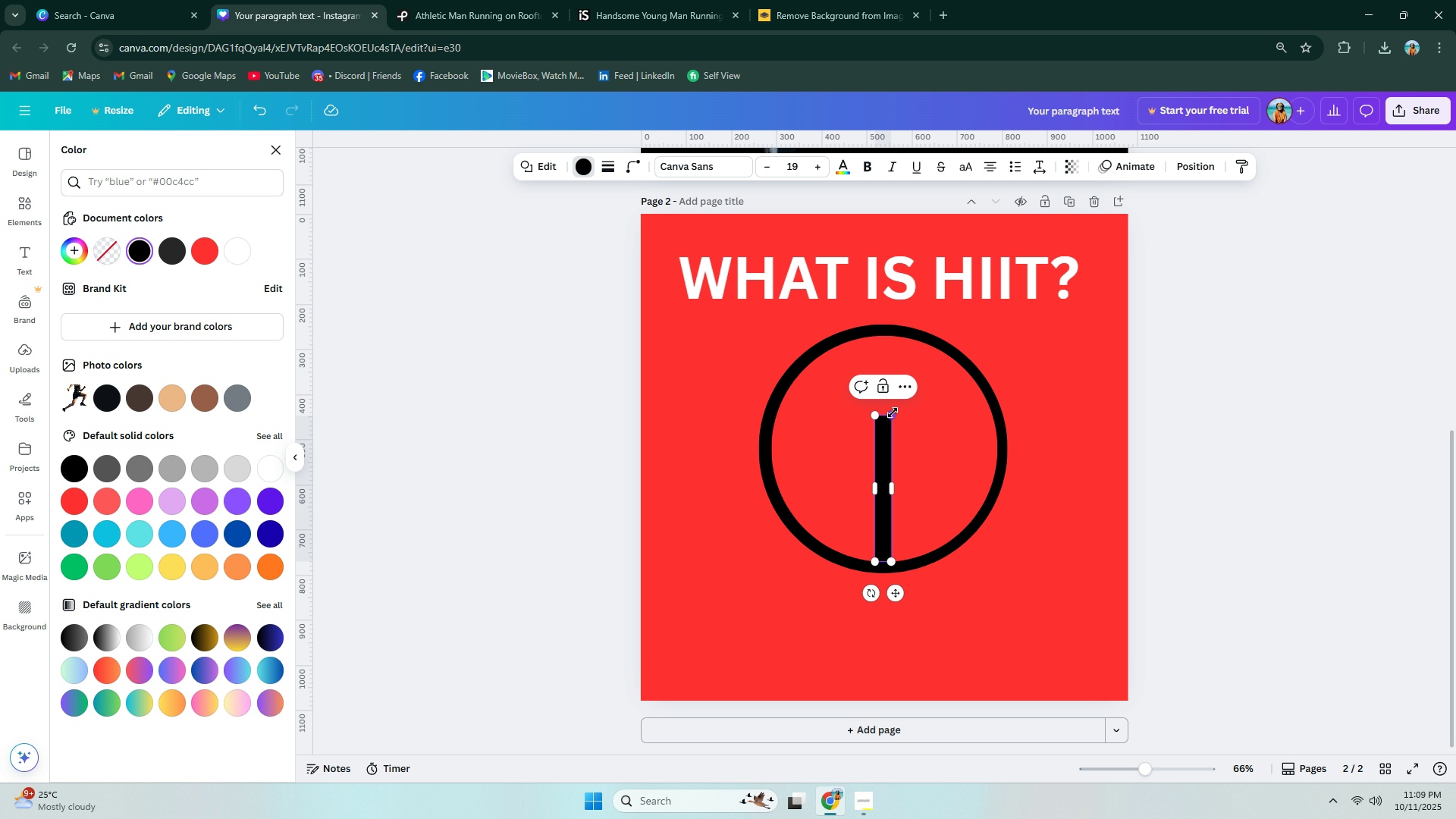 
left_click_drag(start_coordinate=[891, 413], to_coordinate=[890, 457])
 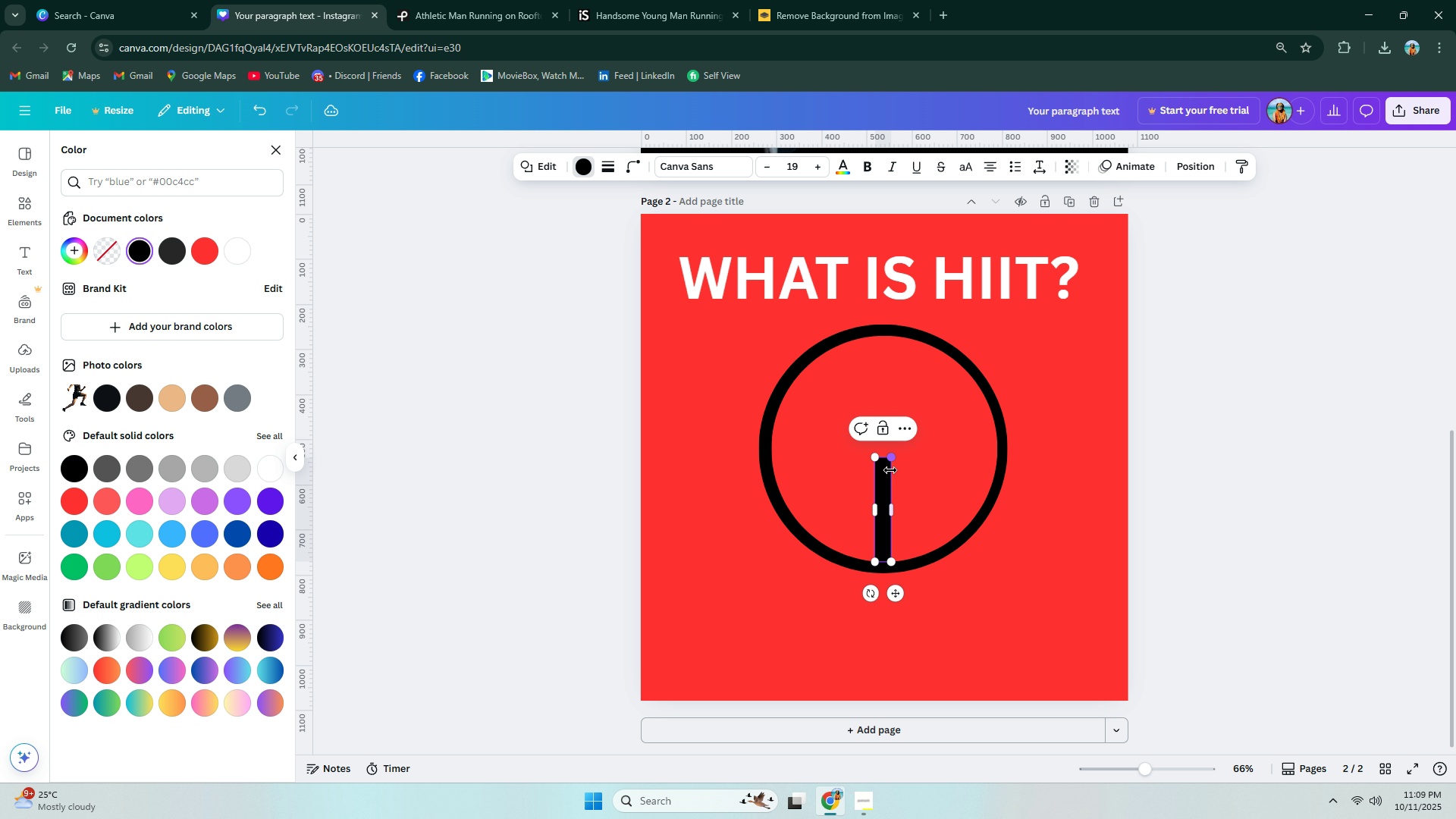 
mouse_move([909, 491])
 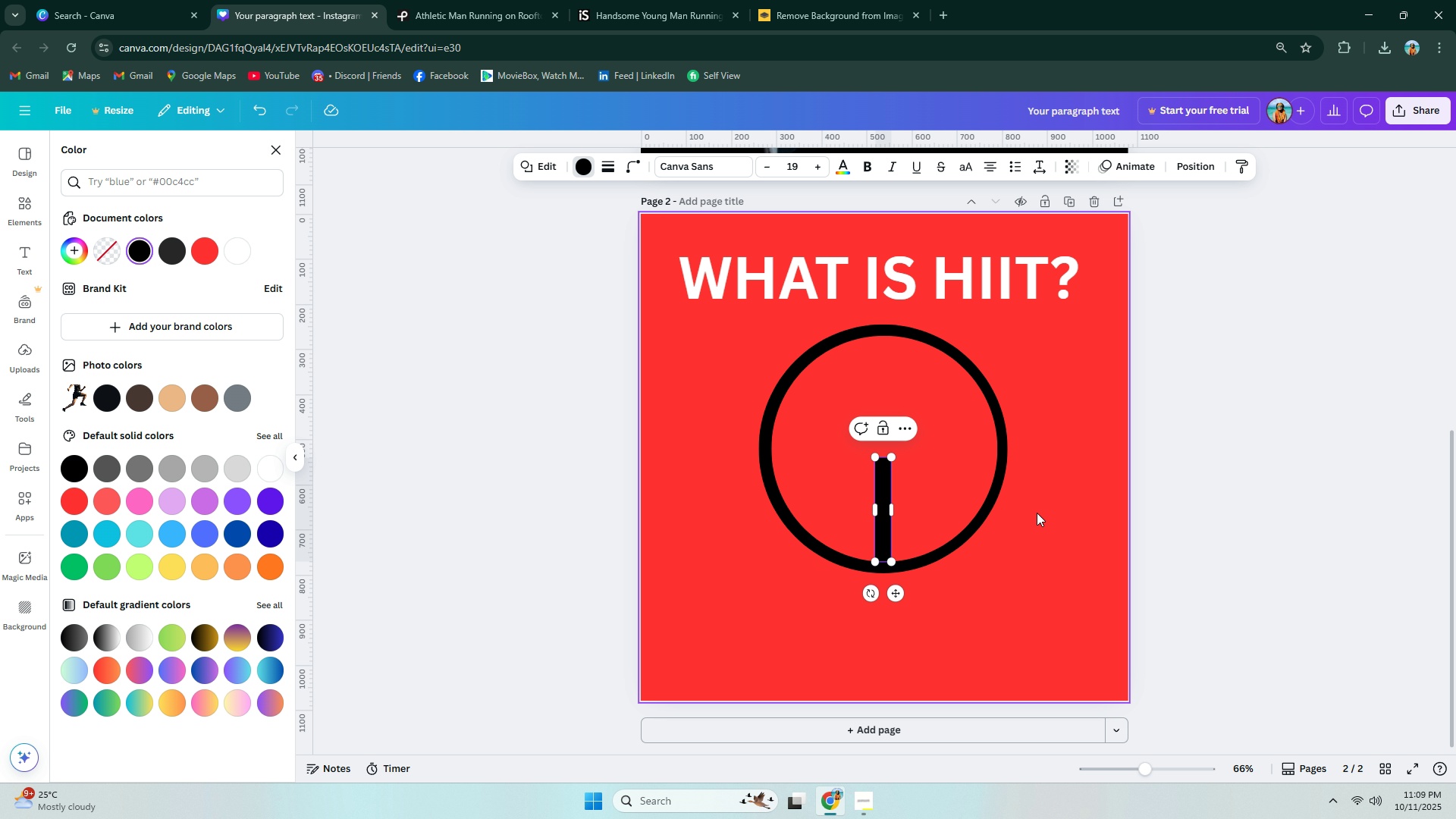 
left_click([1037, 513])
 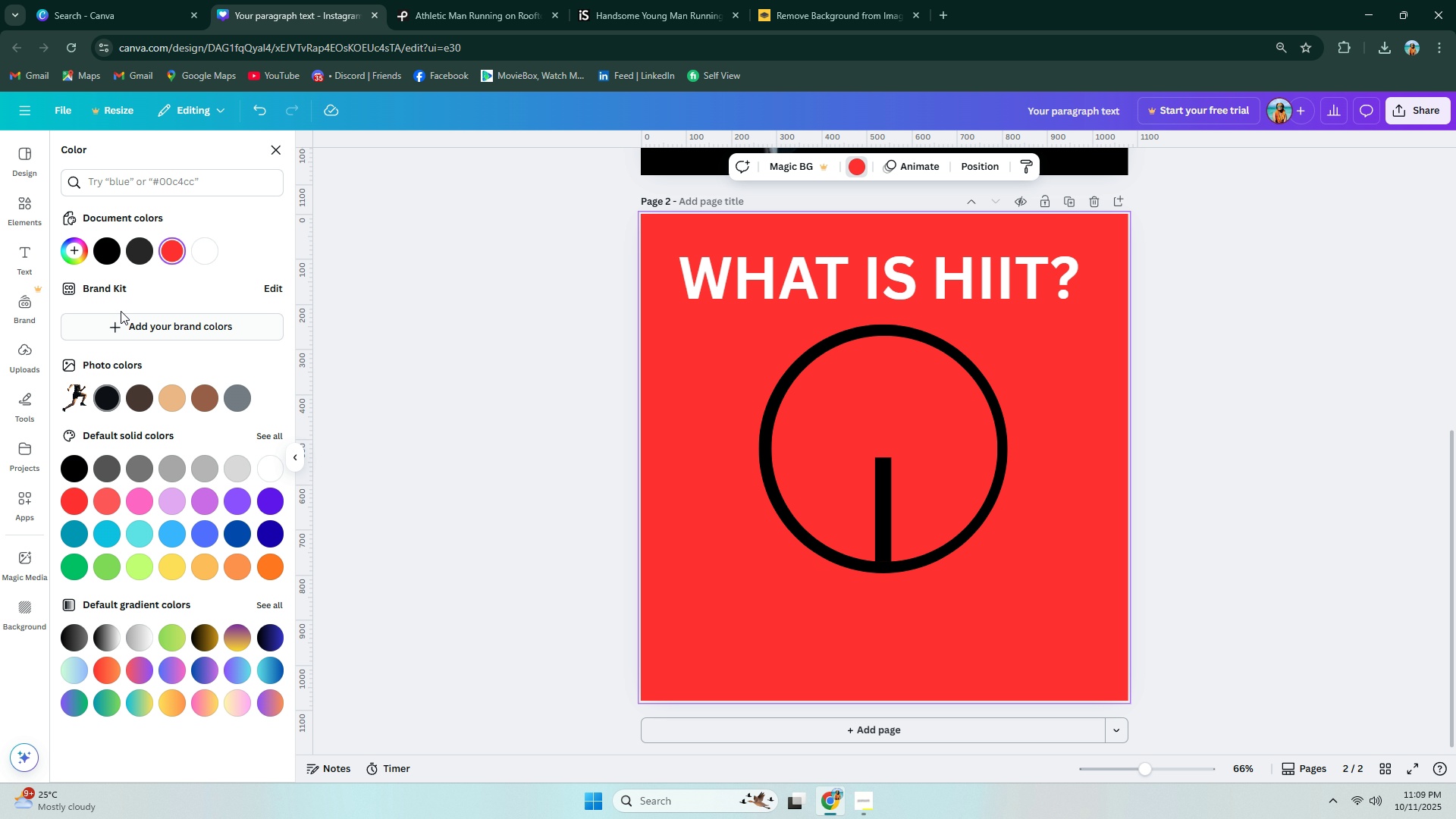 
left_click([30, 412])
 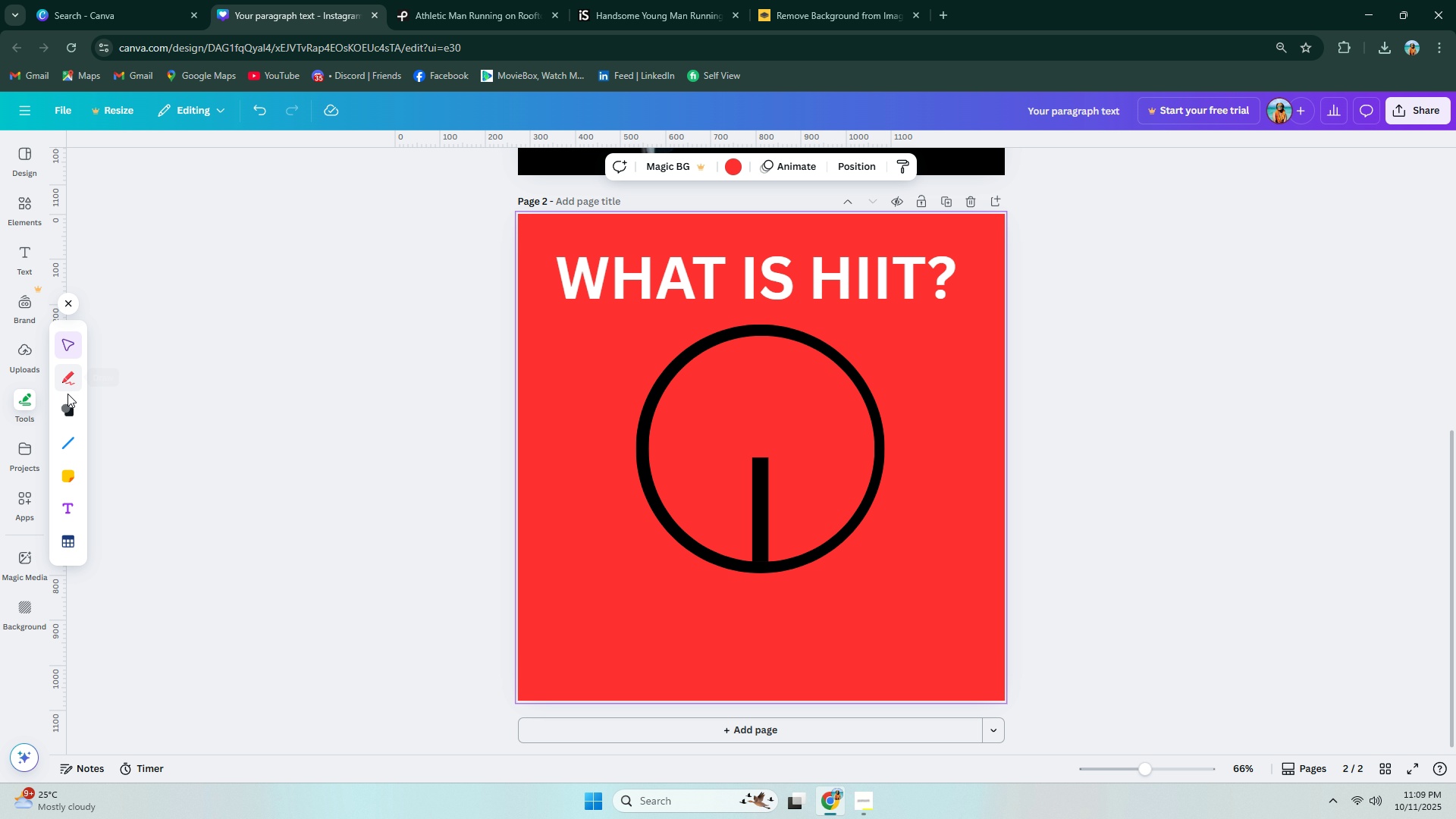 
left_click([71, 408])
 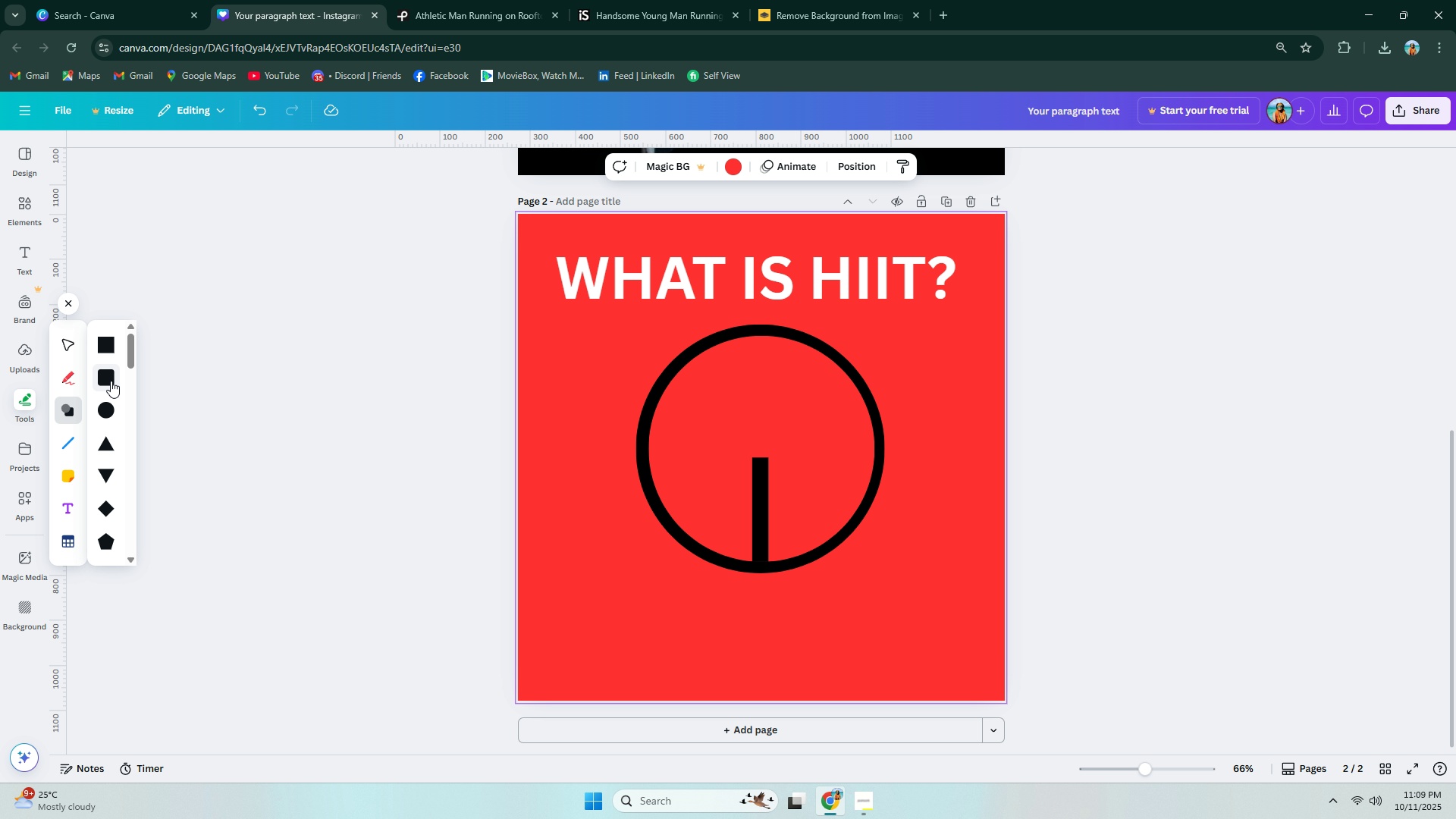 
left_click([111, 344])
 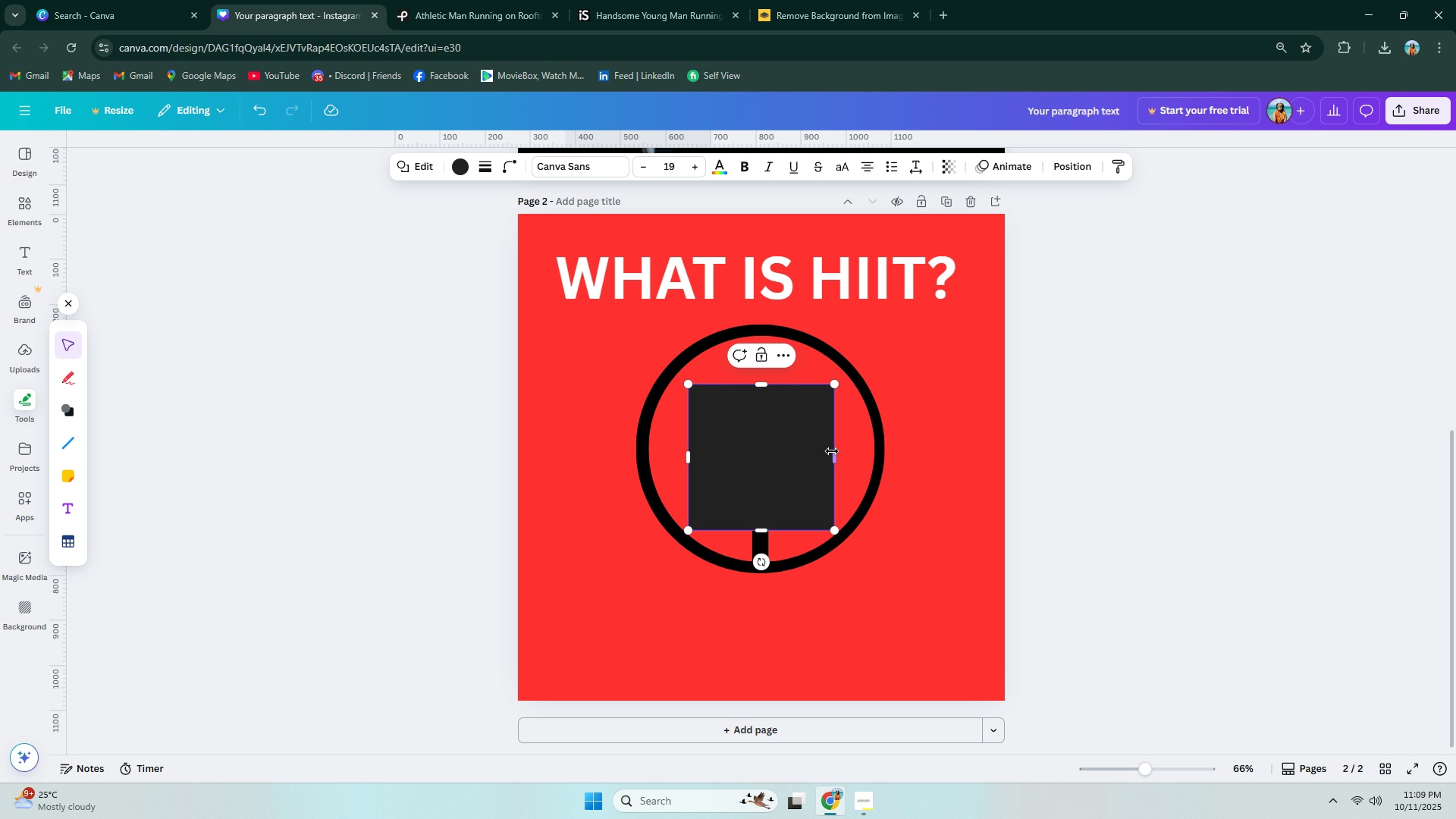 
left_click_drag(start_coordinate=[831, 453], to_coordinate=[694, 455])
 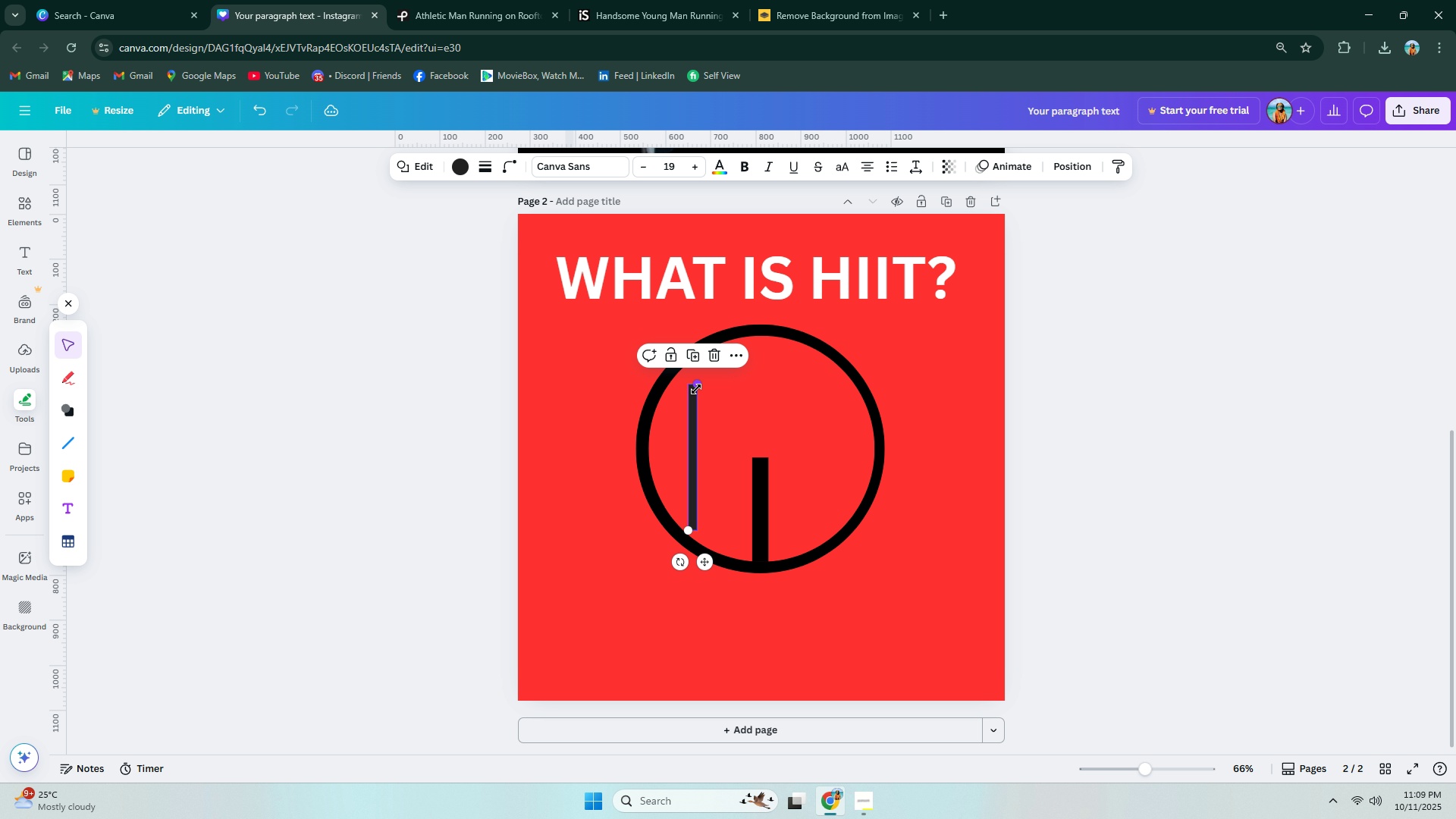 
left_click_drag(start_coordinate=[696, 388], to_coordinate=[695, 492])
 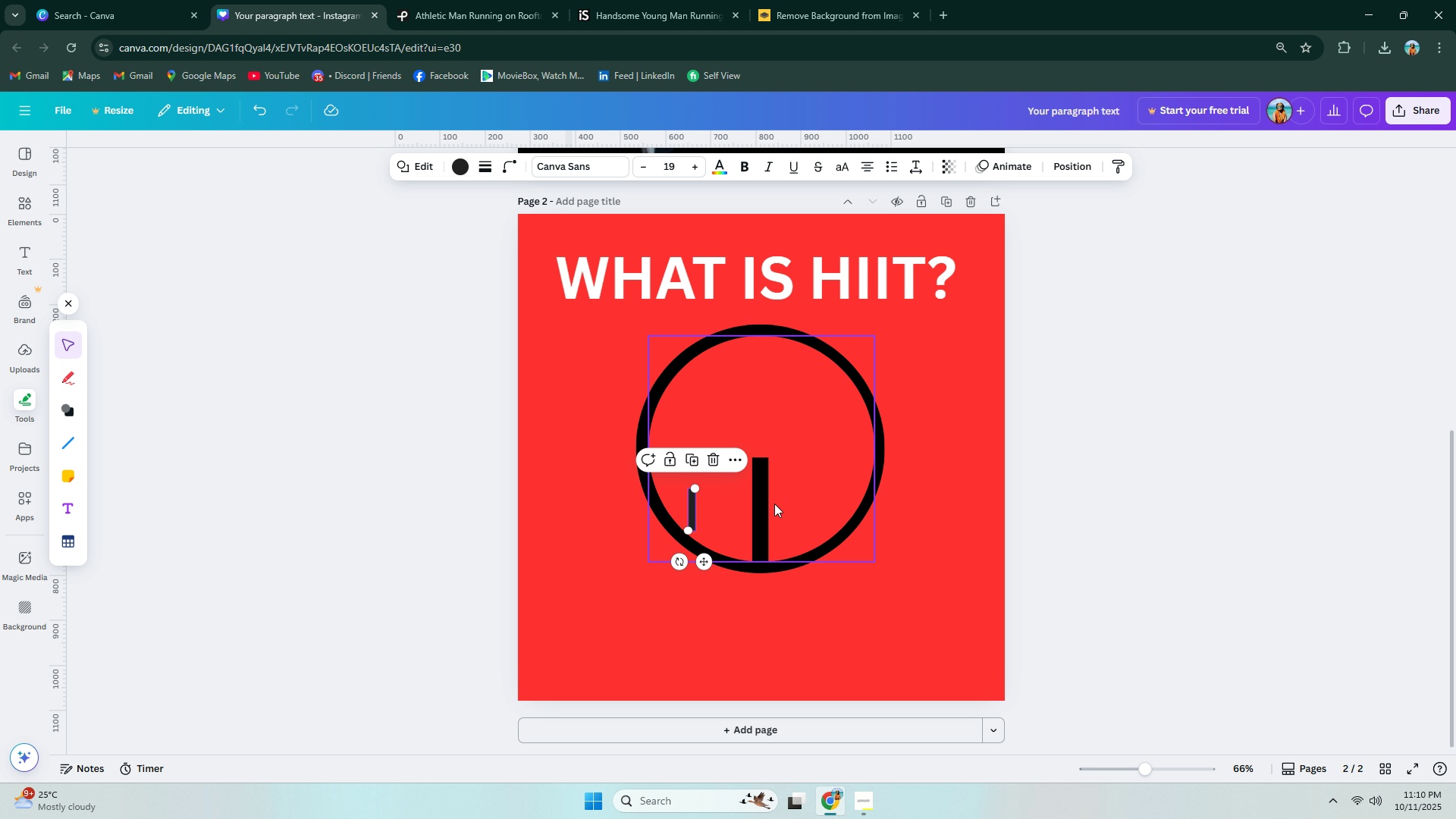 
left_click([717, 490])
 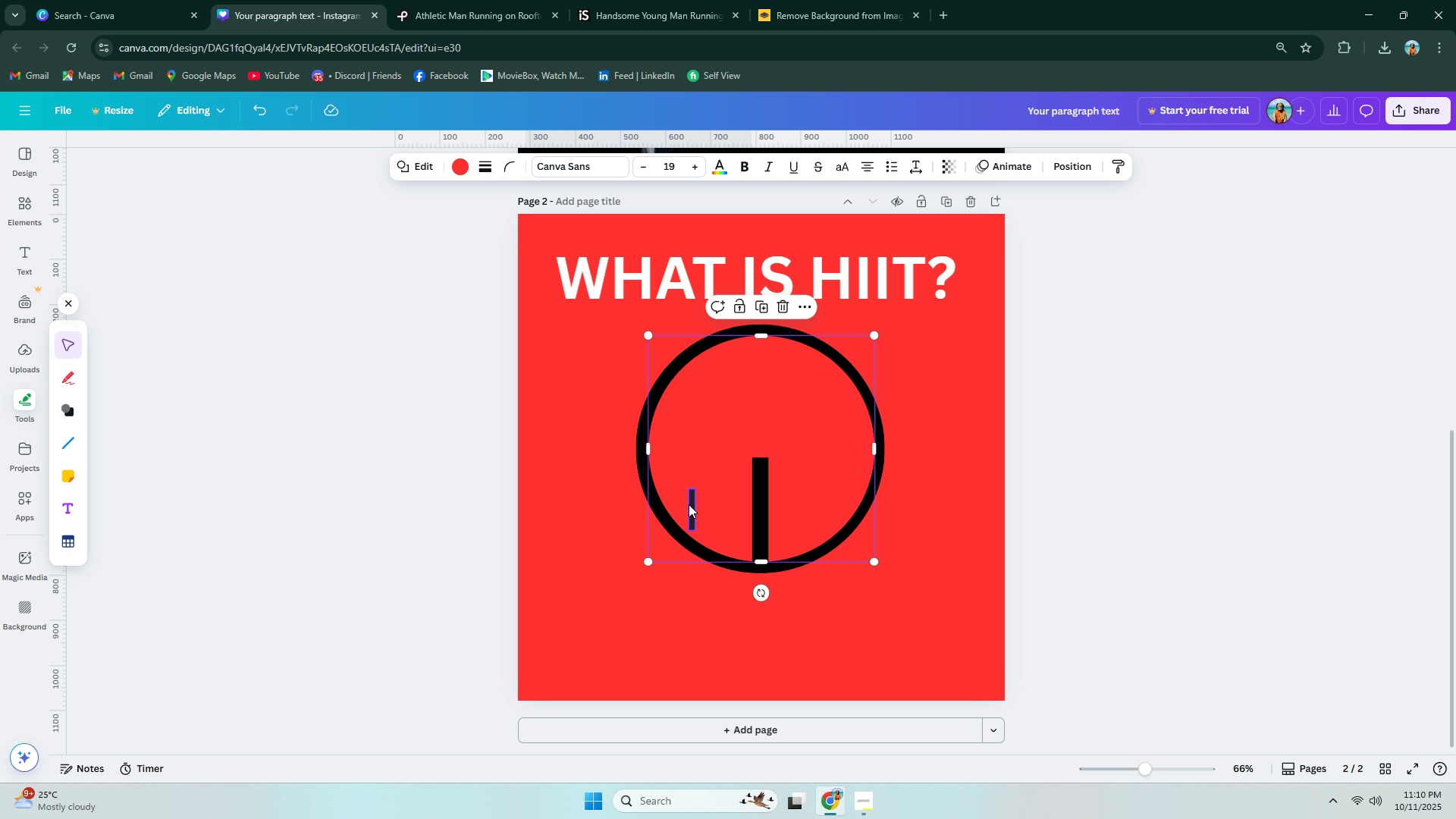 
left_click_drag(start_coordinate=[690, 504], to_coordinate=[758, 361])
 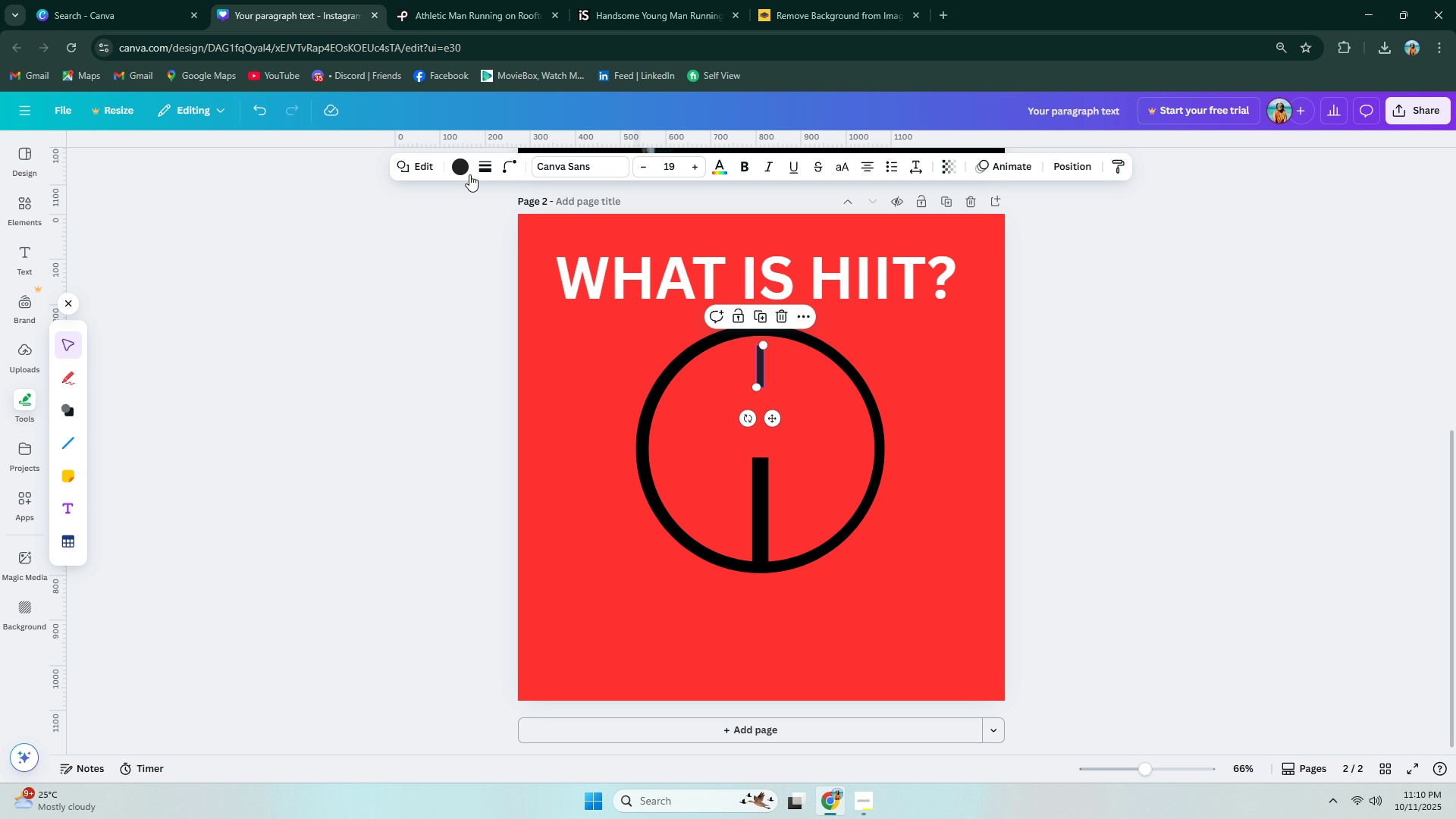 
left_click([464, 172])
 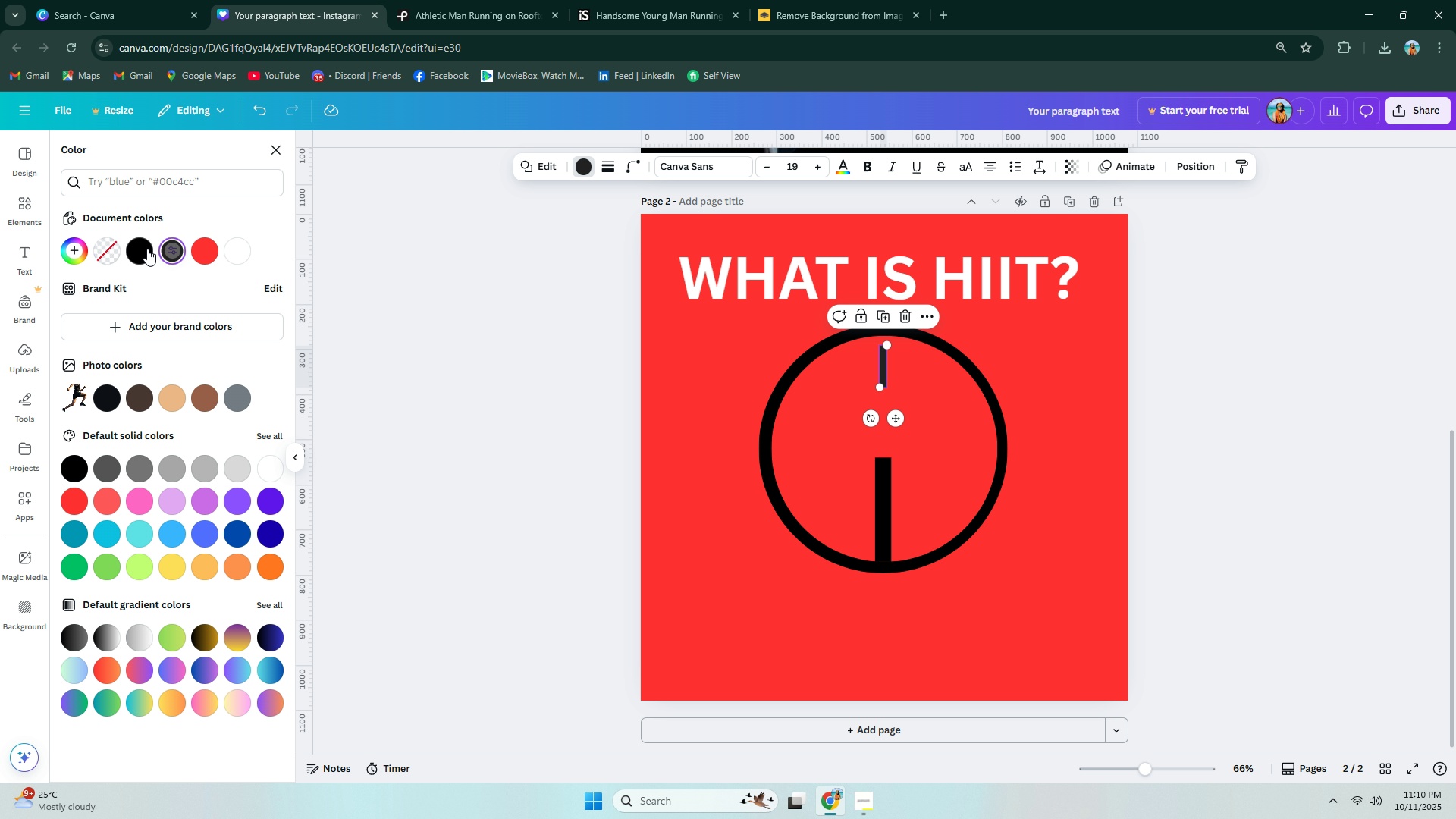 
left_click([147, 249])
 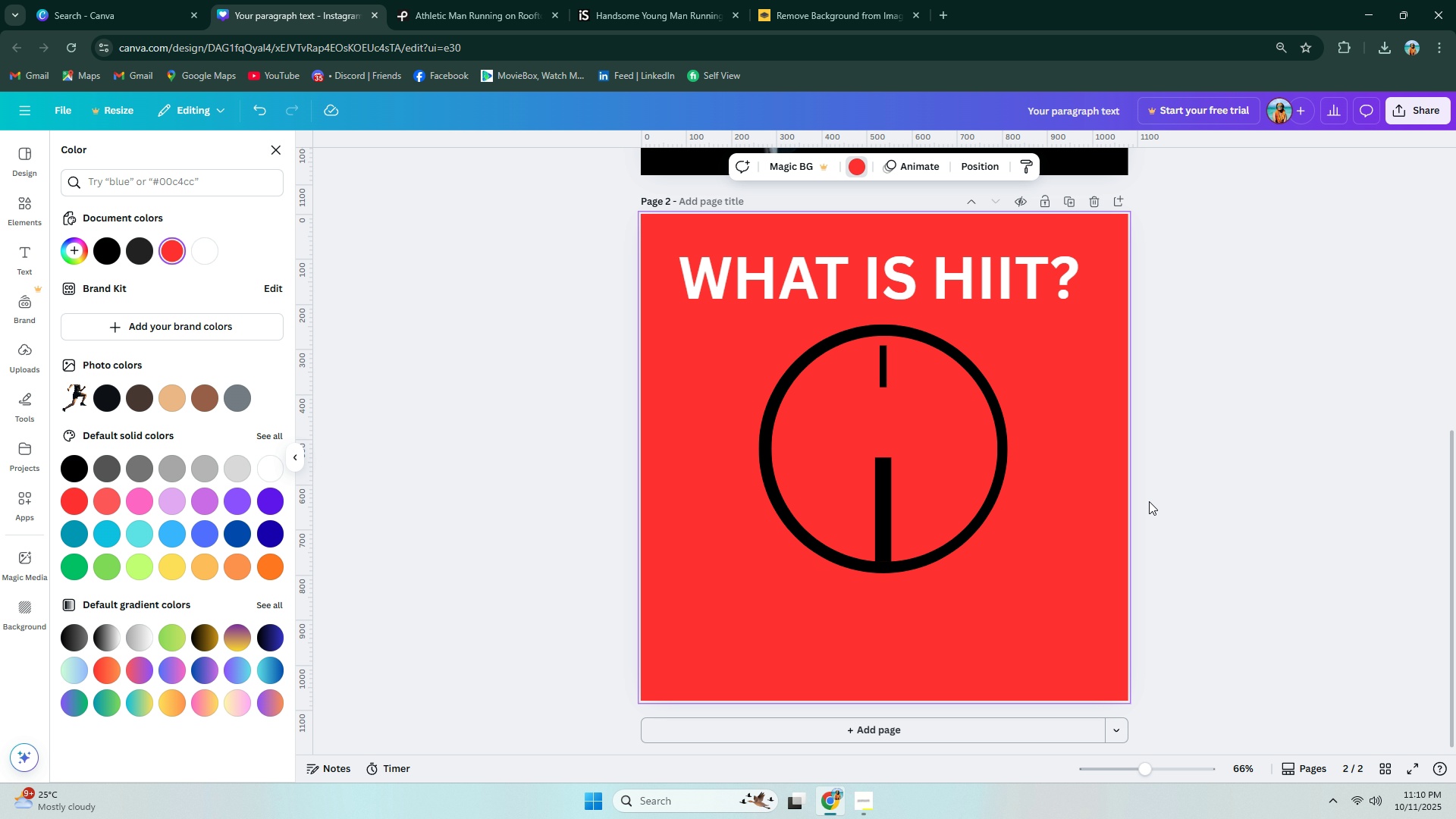 
double_click([1253, 518])
 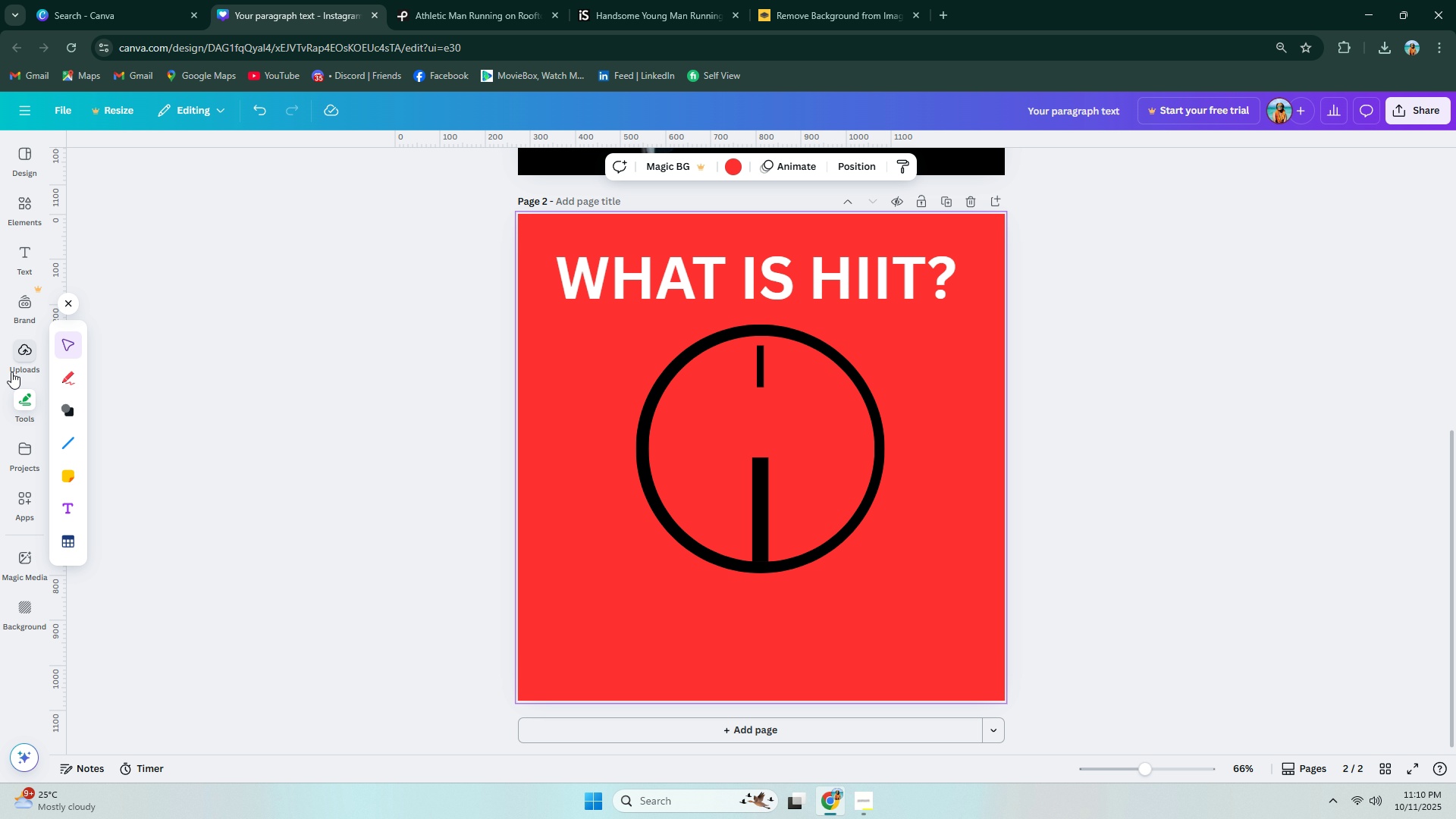 
wait(6.57)
 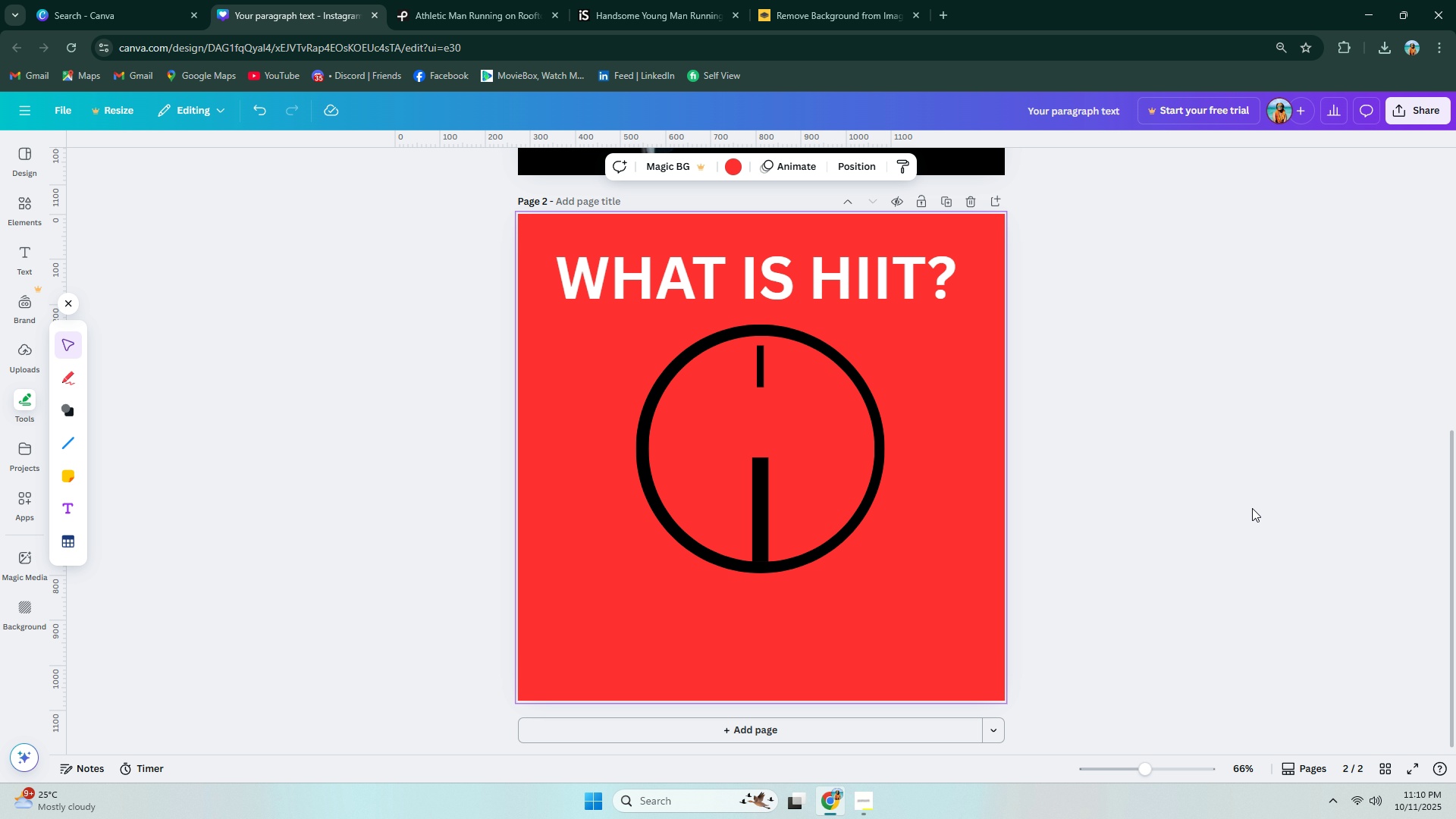 
left_click([11, 255])
 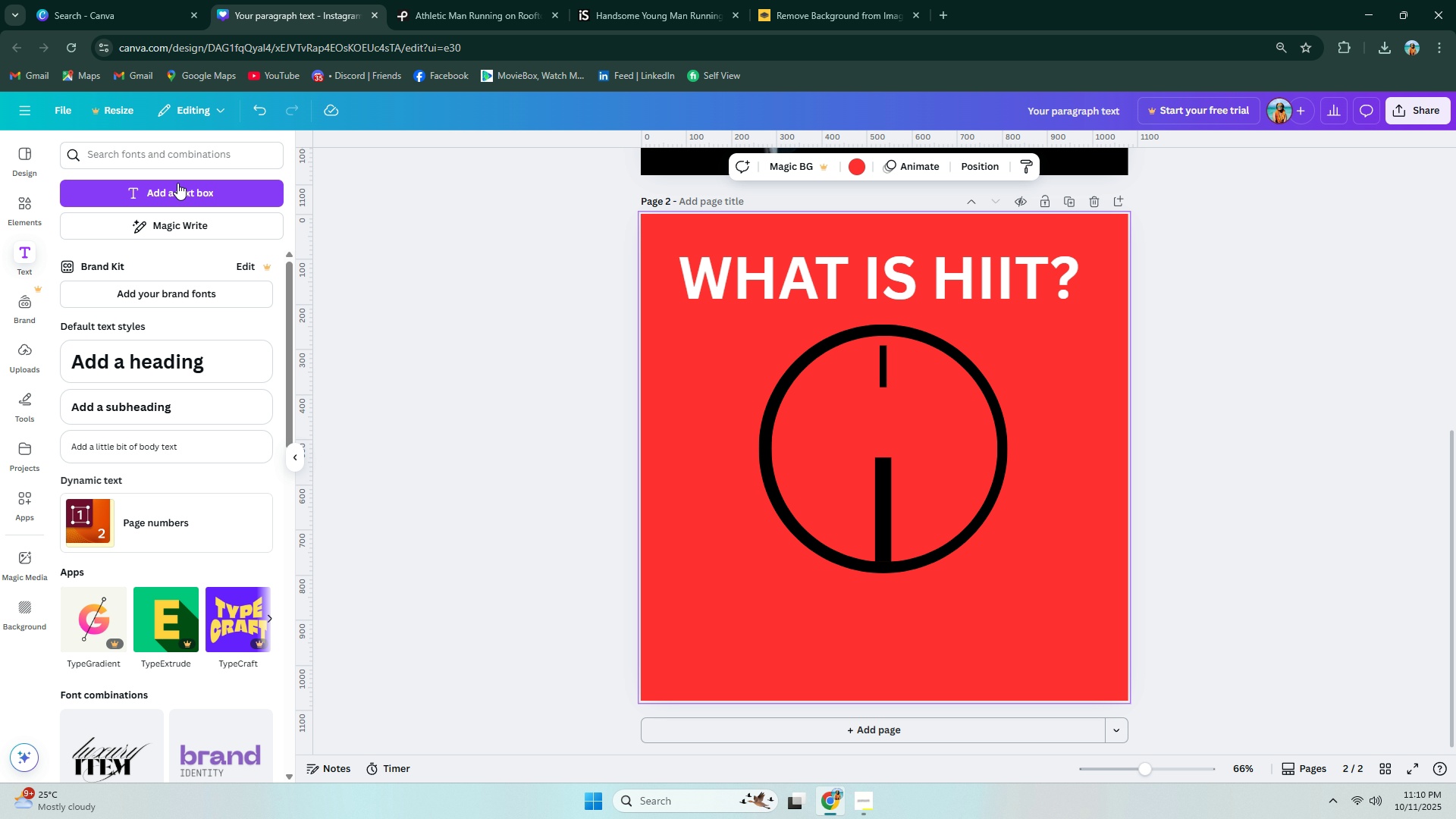 
left_click([178, 190])
 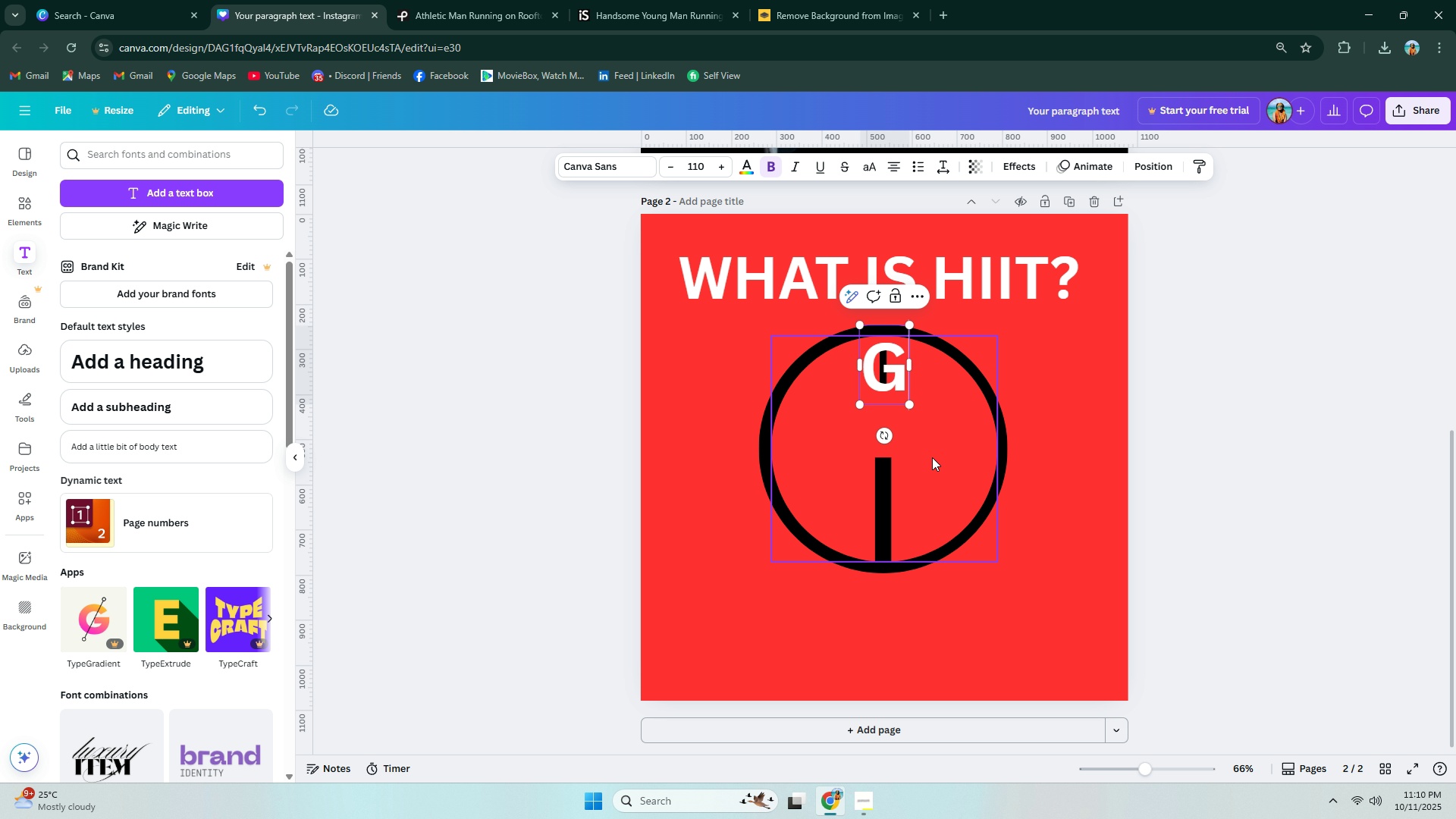 
type(GK)
key(Backspace)
type(O)
 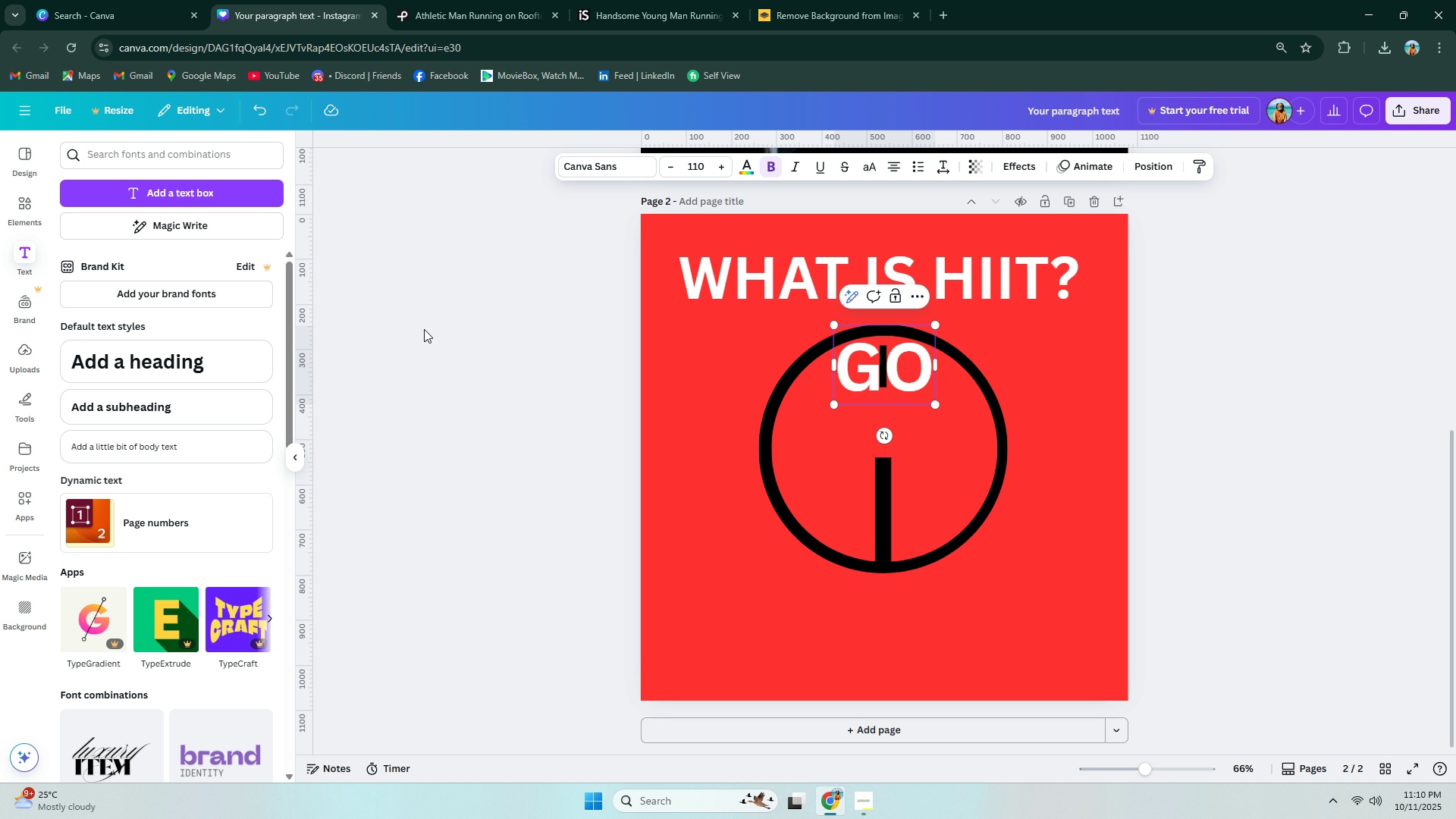 
left_click([496, 331])
 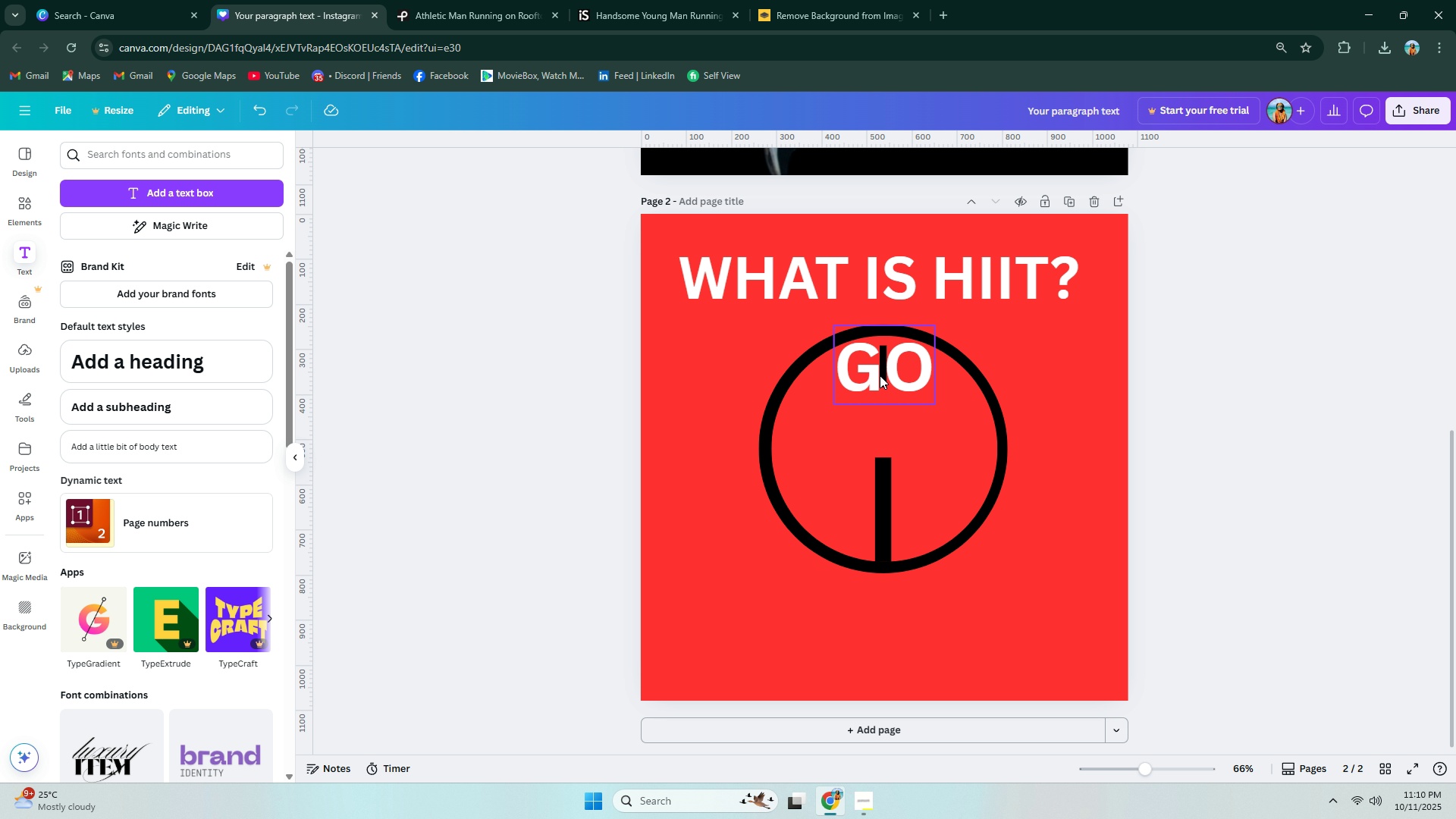 
left_click_drag(start_coordinate=[852, 378], to_coordinate=[789, 463])
 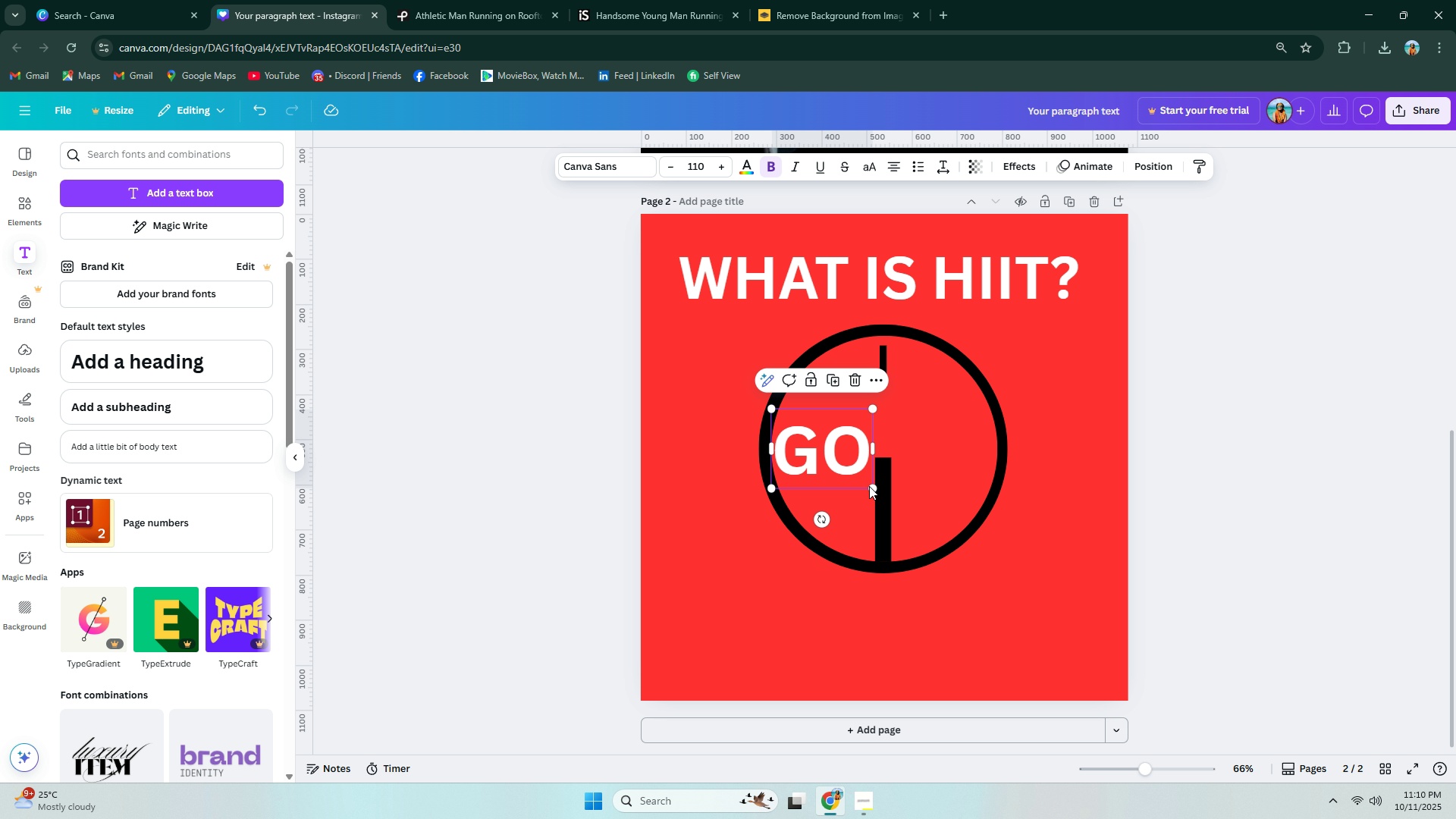 
left_click_drag(start_coordinate=[871, 486], to_coordinate=[819, 467])
 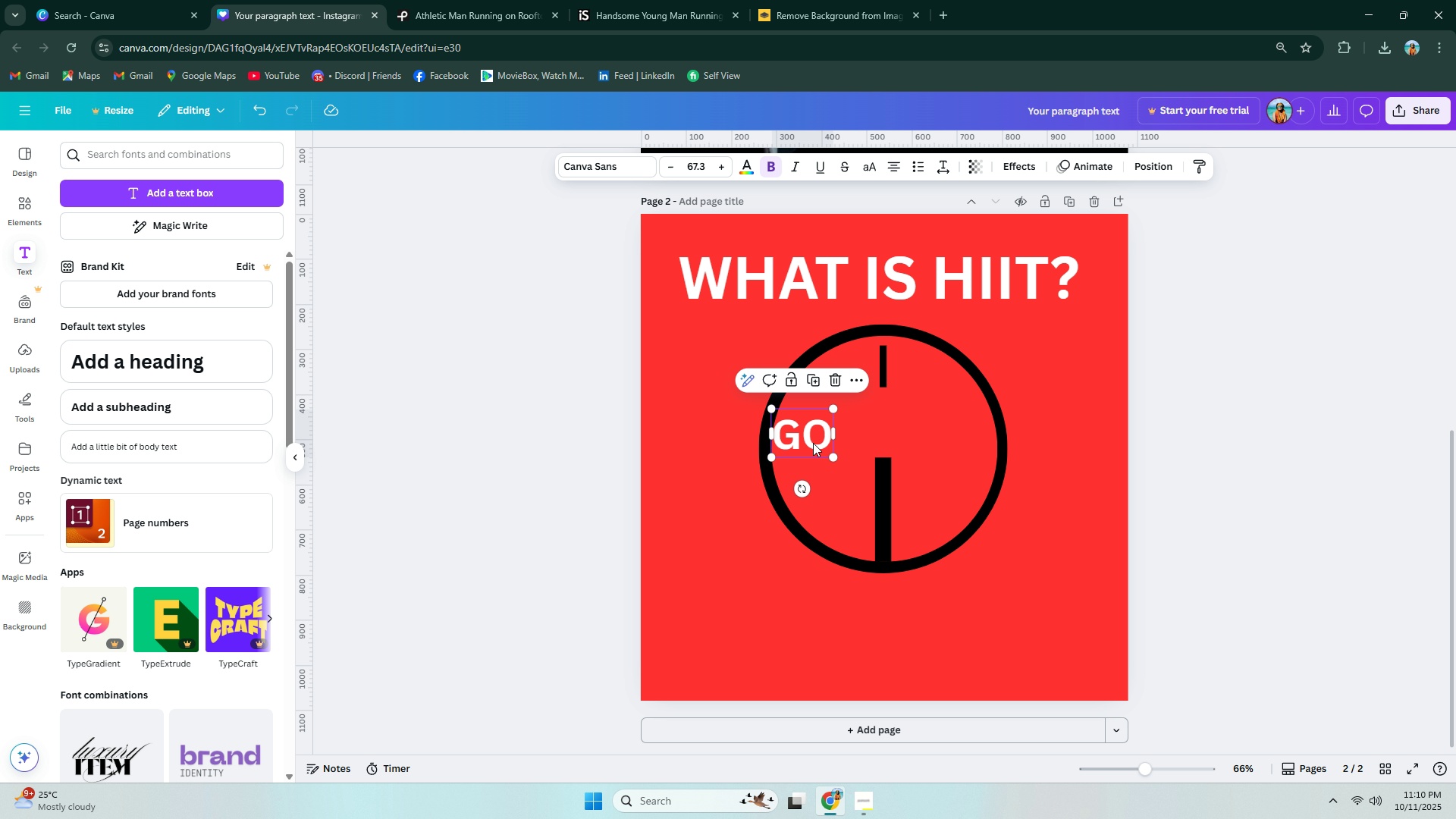 
left_click_drag(start_coordinate=[810, 438], to_coordinate=[829, 468])
 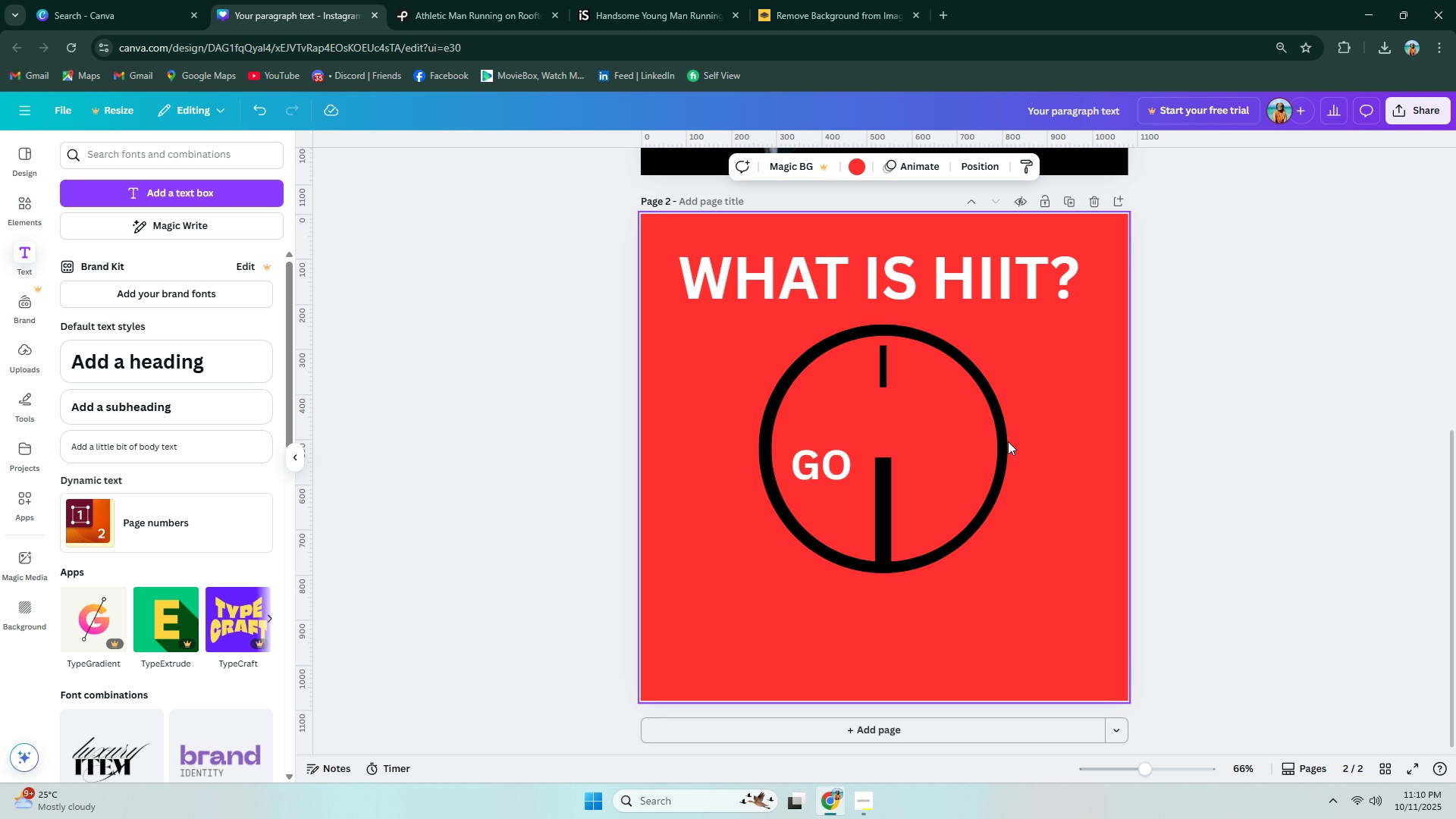 
double_click([1003, 443])
 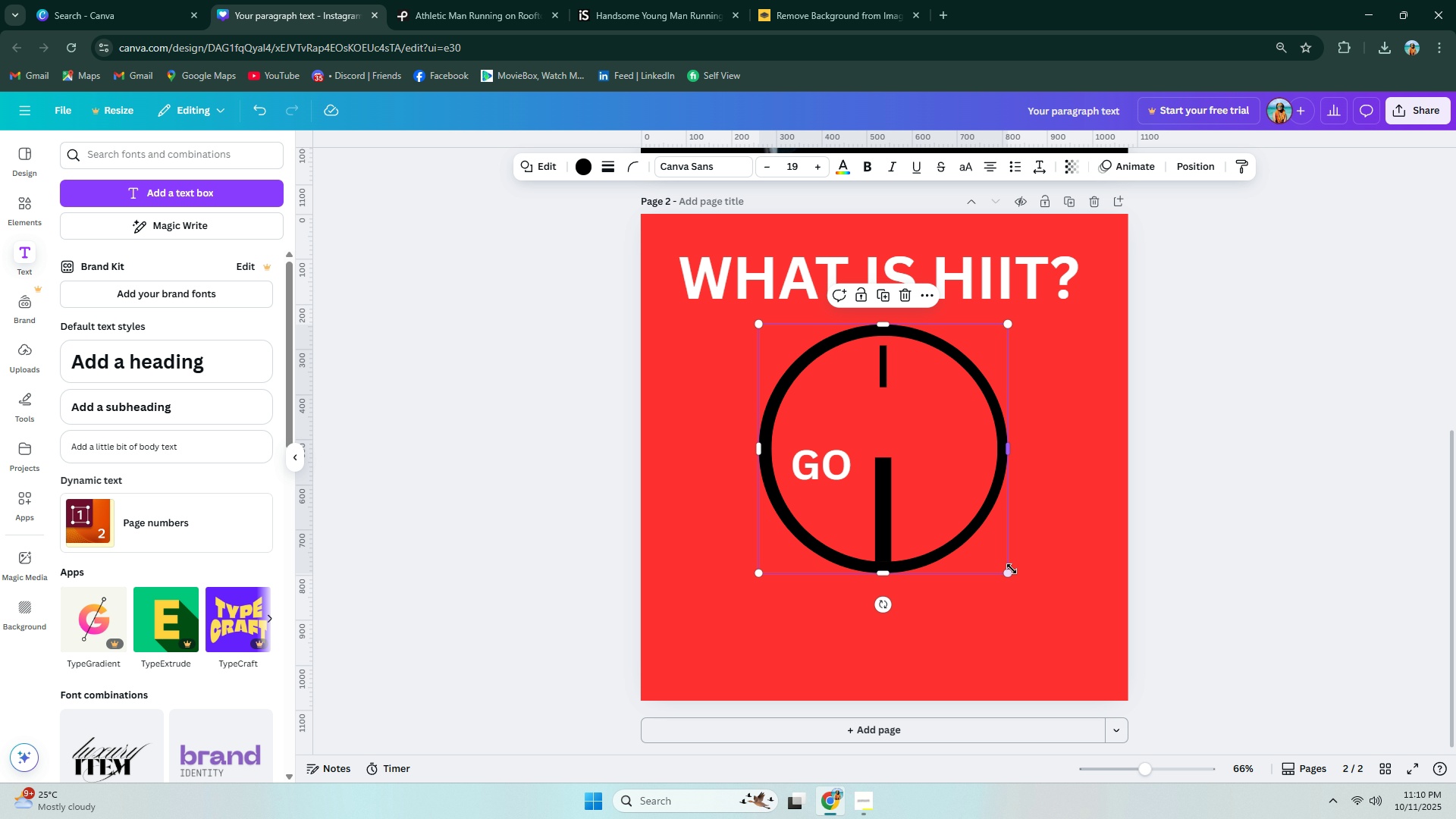 
left_click_drag(start_coordinate=[1012, 570], to_coordinate=[1066, 622])
 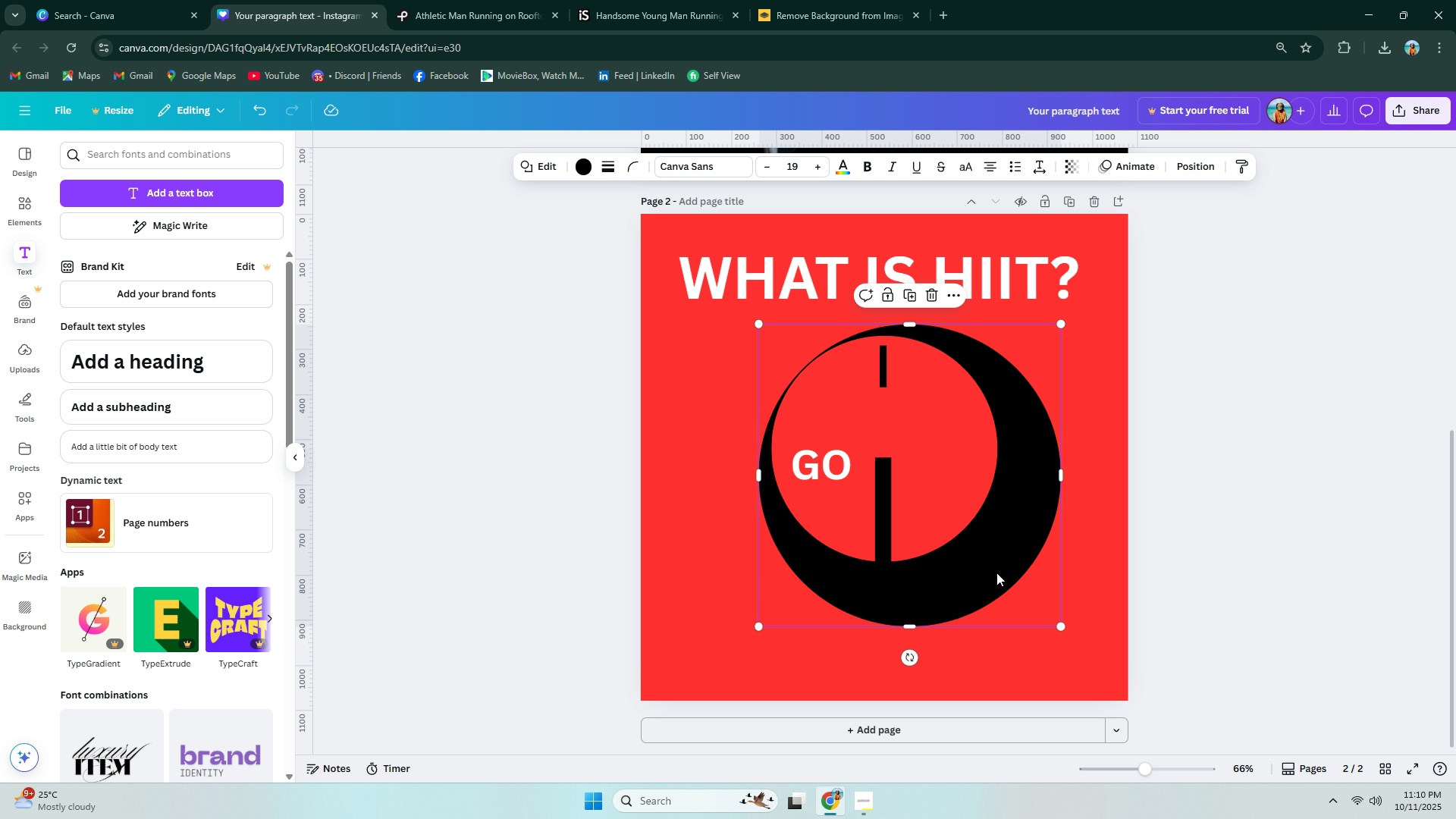 
left_click_drag(start_coordinate=[987, 566], to_coordinate=[962, 549])
 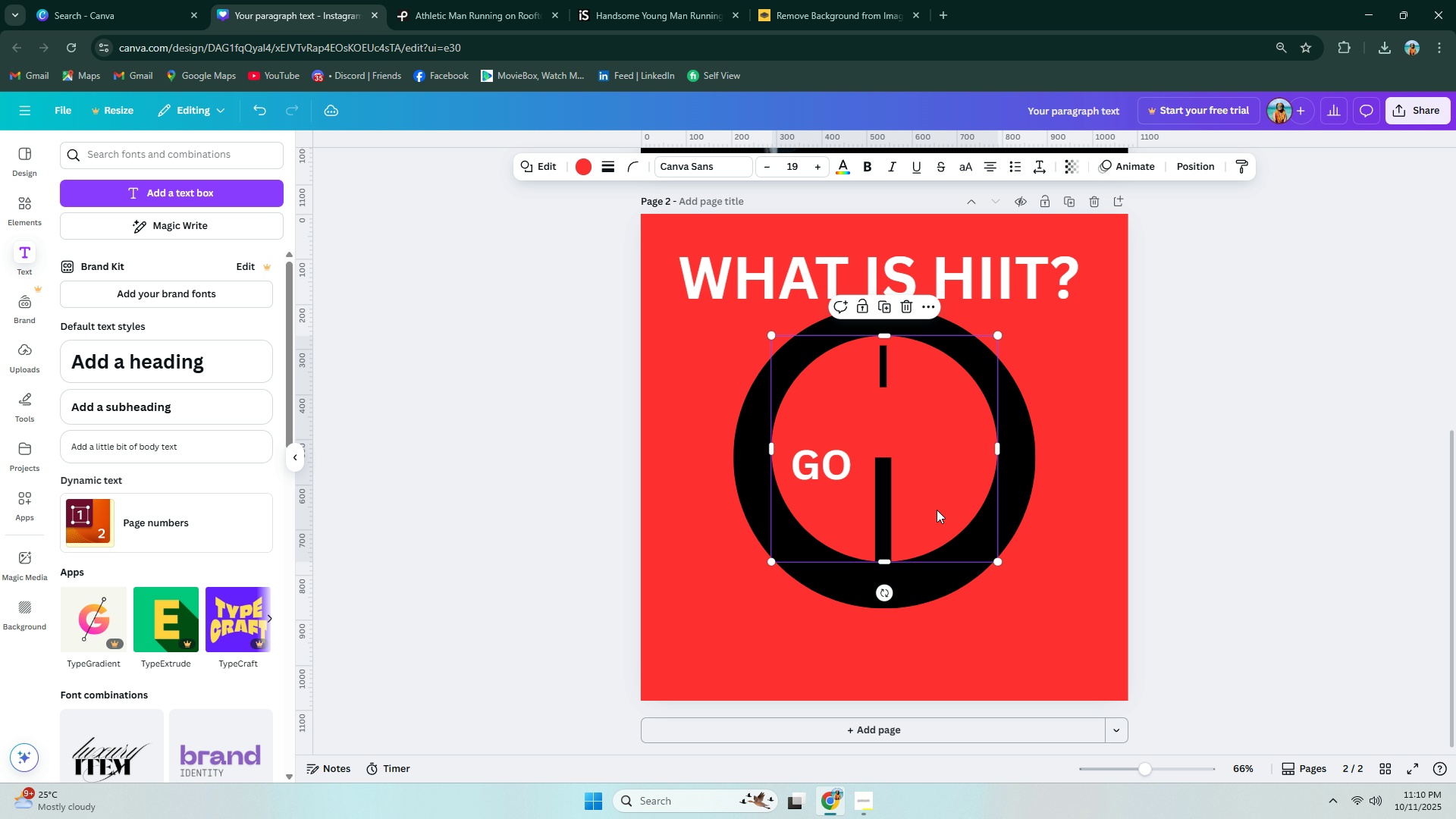 
left_click([937, 510])
 